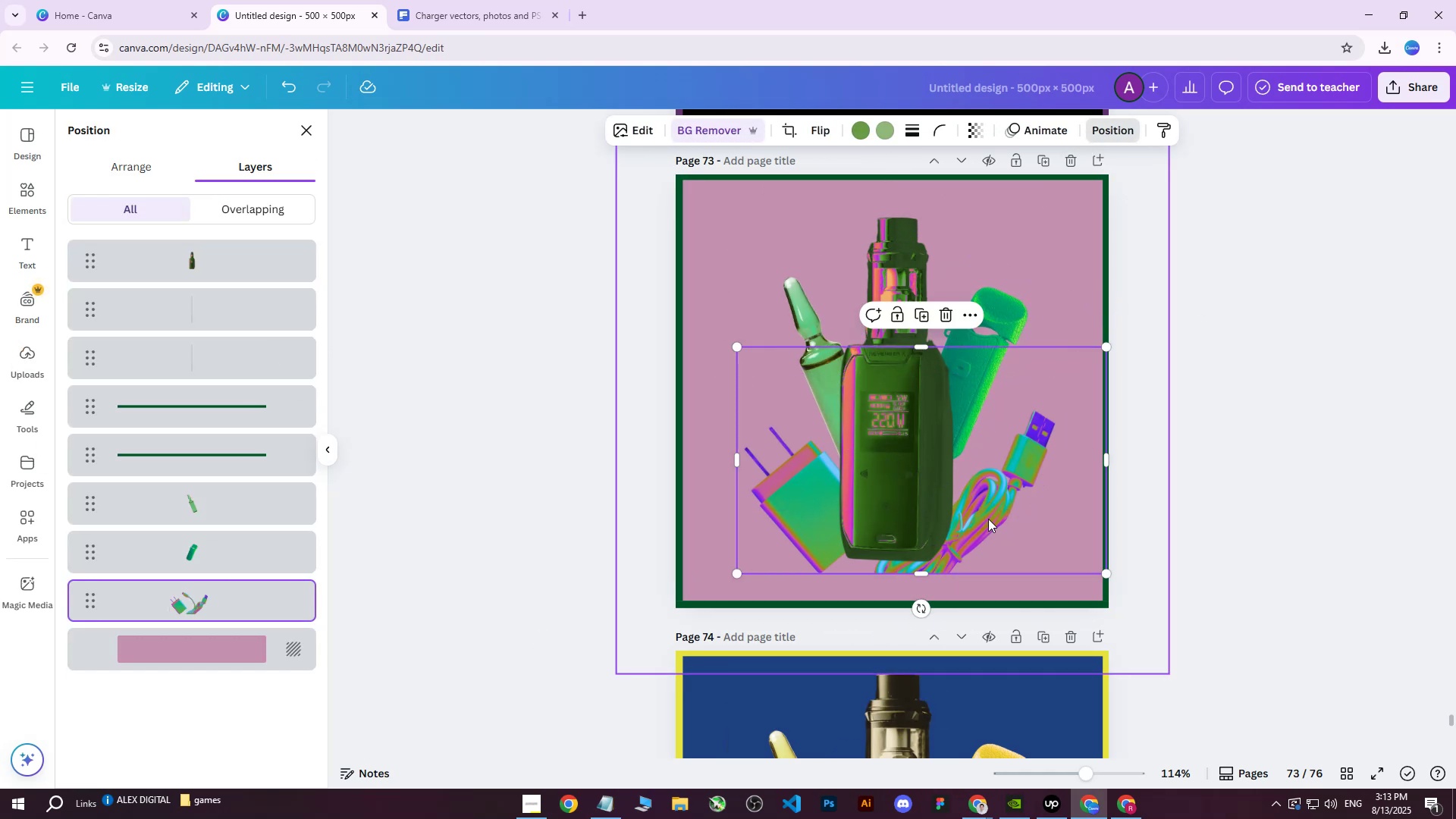 
left_click_drag(start_coordinate=[990, 515], to_coordinate=[984, 513])
 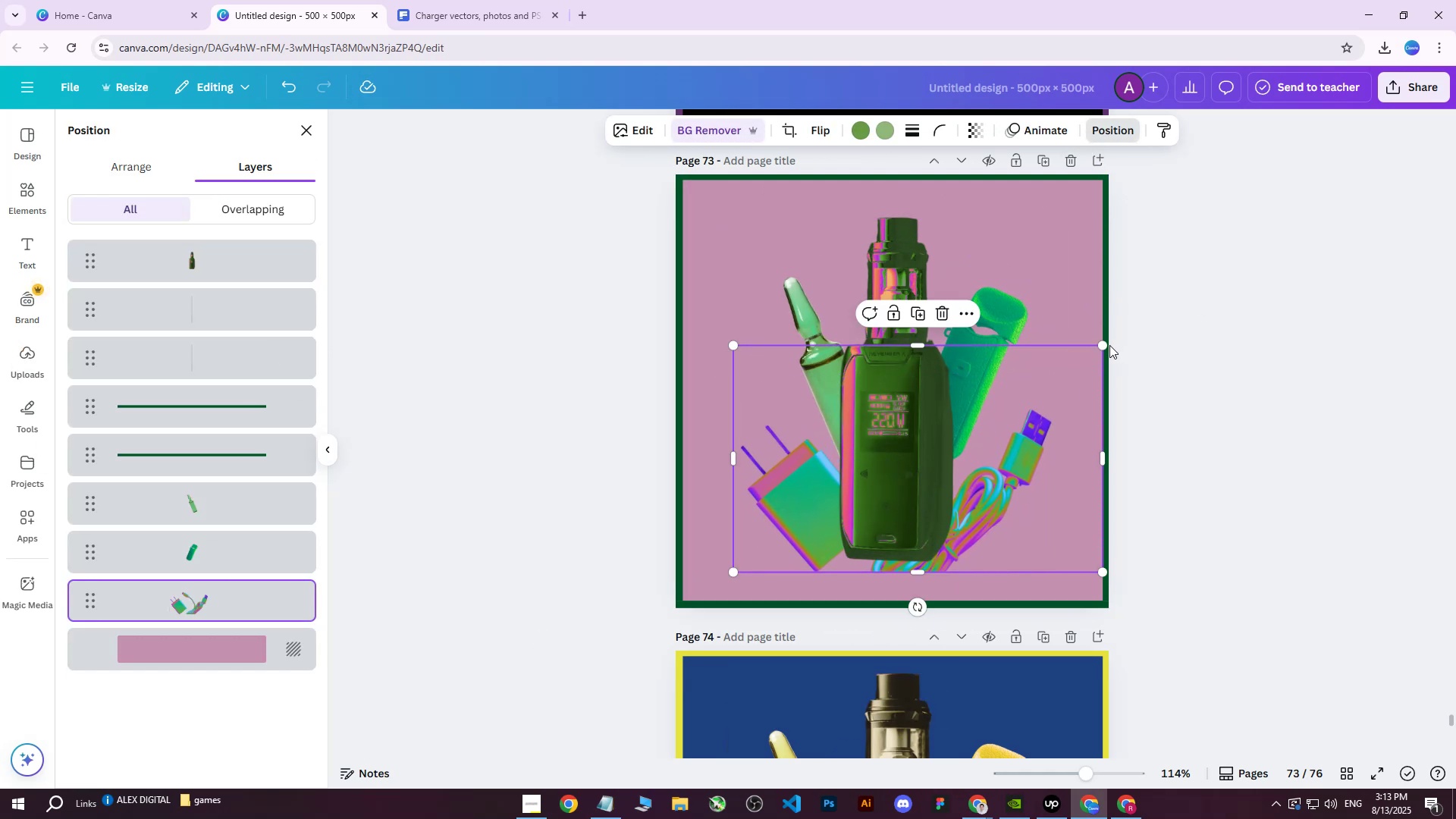 
left_click_drag(start_coordinate=[1103, 346], to_coordinate=[1045, 409])
 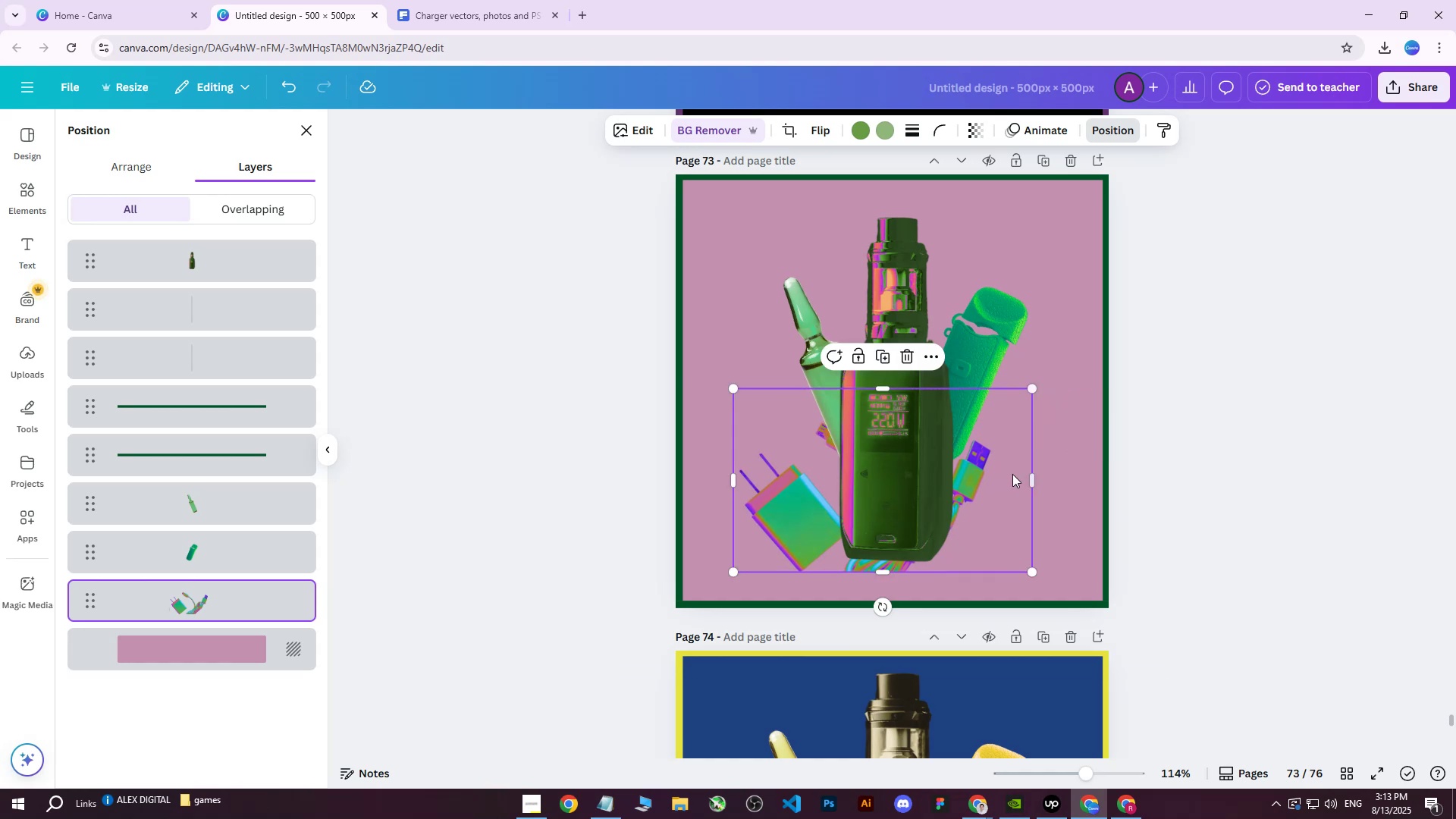 
left_click_drag(start_coordinate=[994, 497], to_coordinate=[1020, 477])
 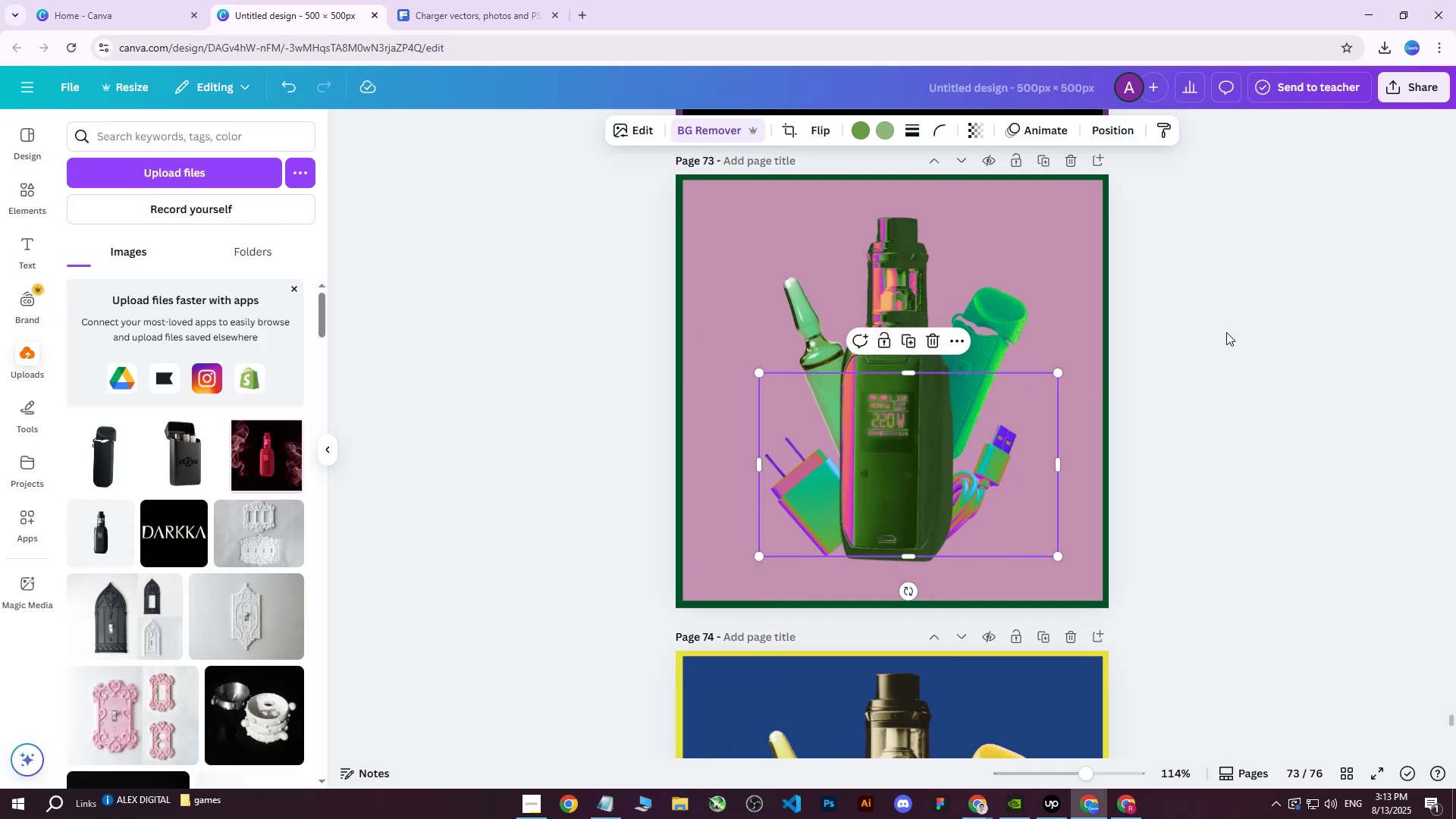 
double_click([1226, 332])
 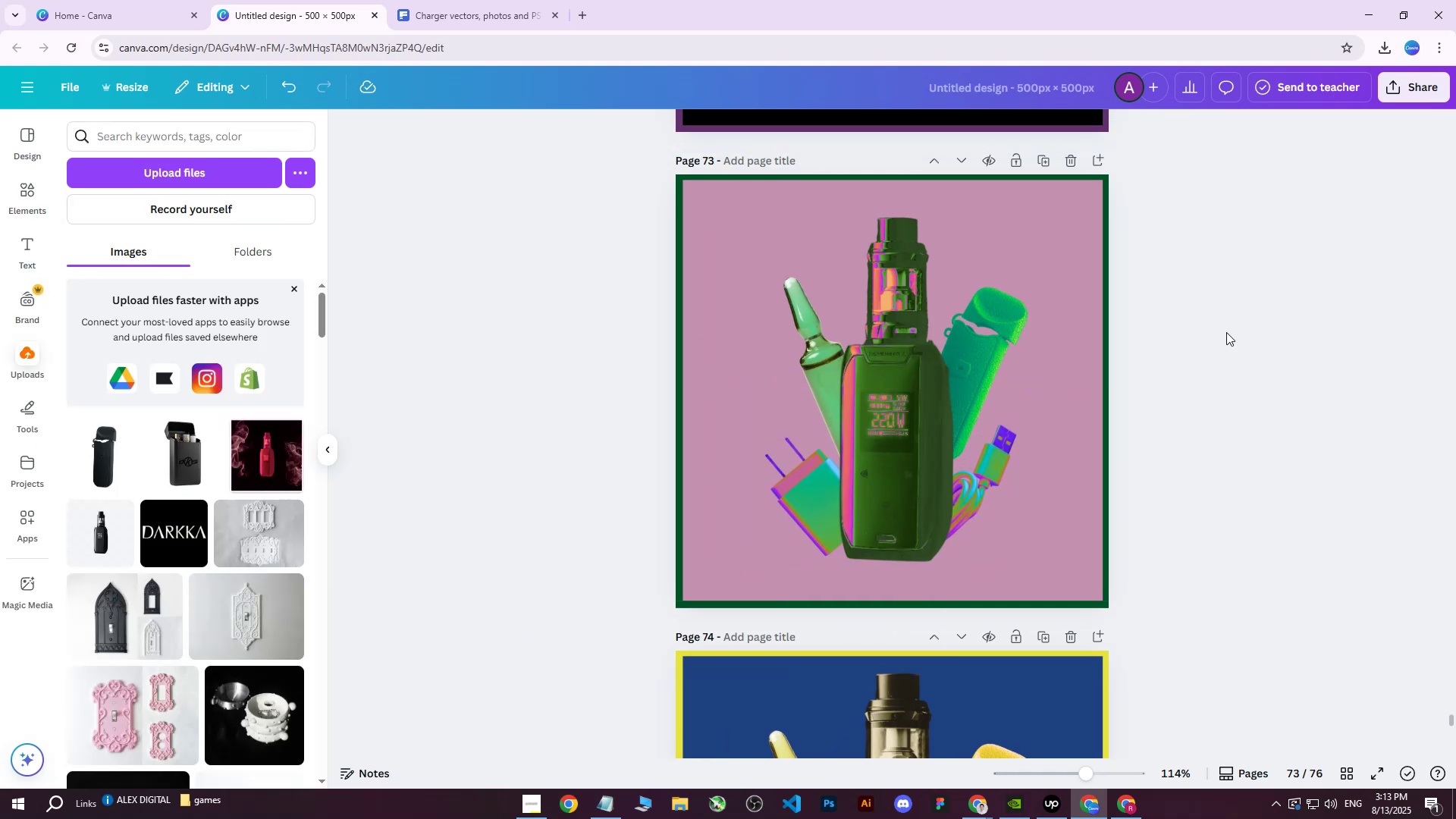 
scroll: coordinate [993, 408], scroll_direction: up, amount: 5.0
 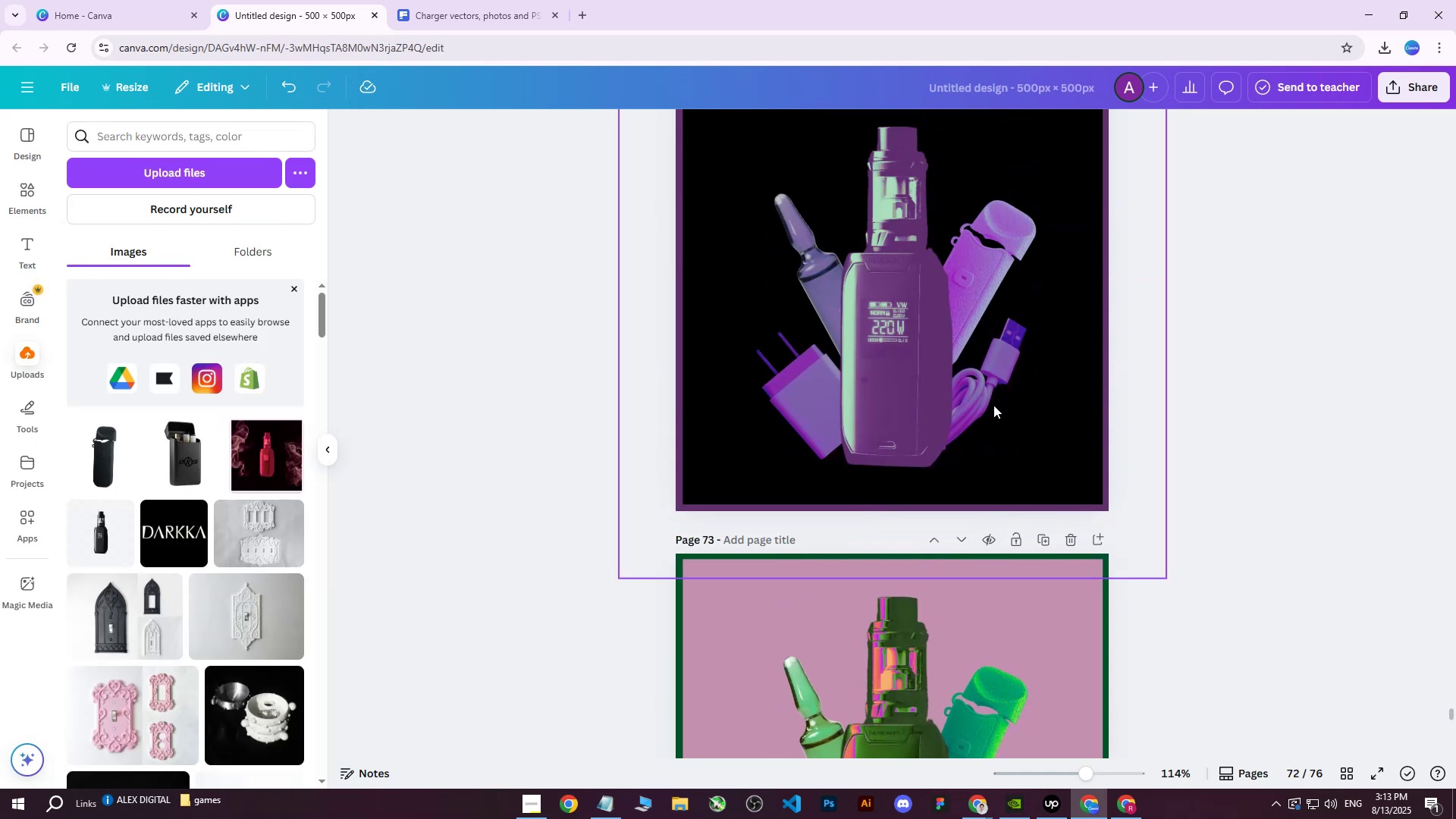 
scroll: coordinate [993, 405], scroll_direction: down, amount: 5.0
 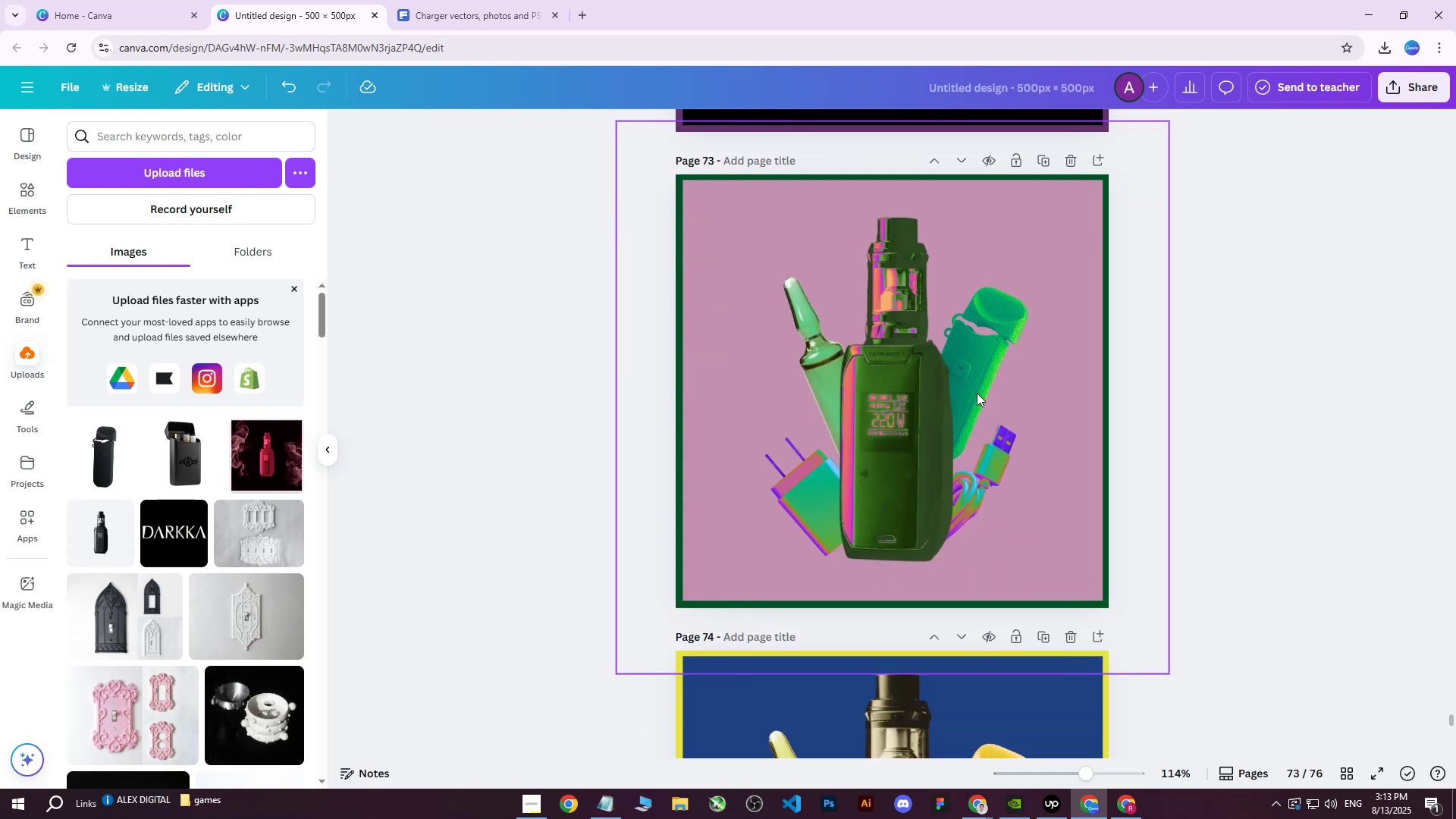 
left_click([887, 366])
 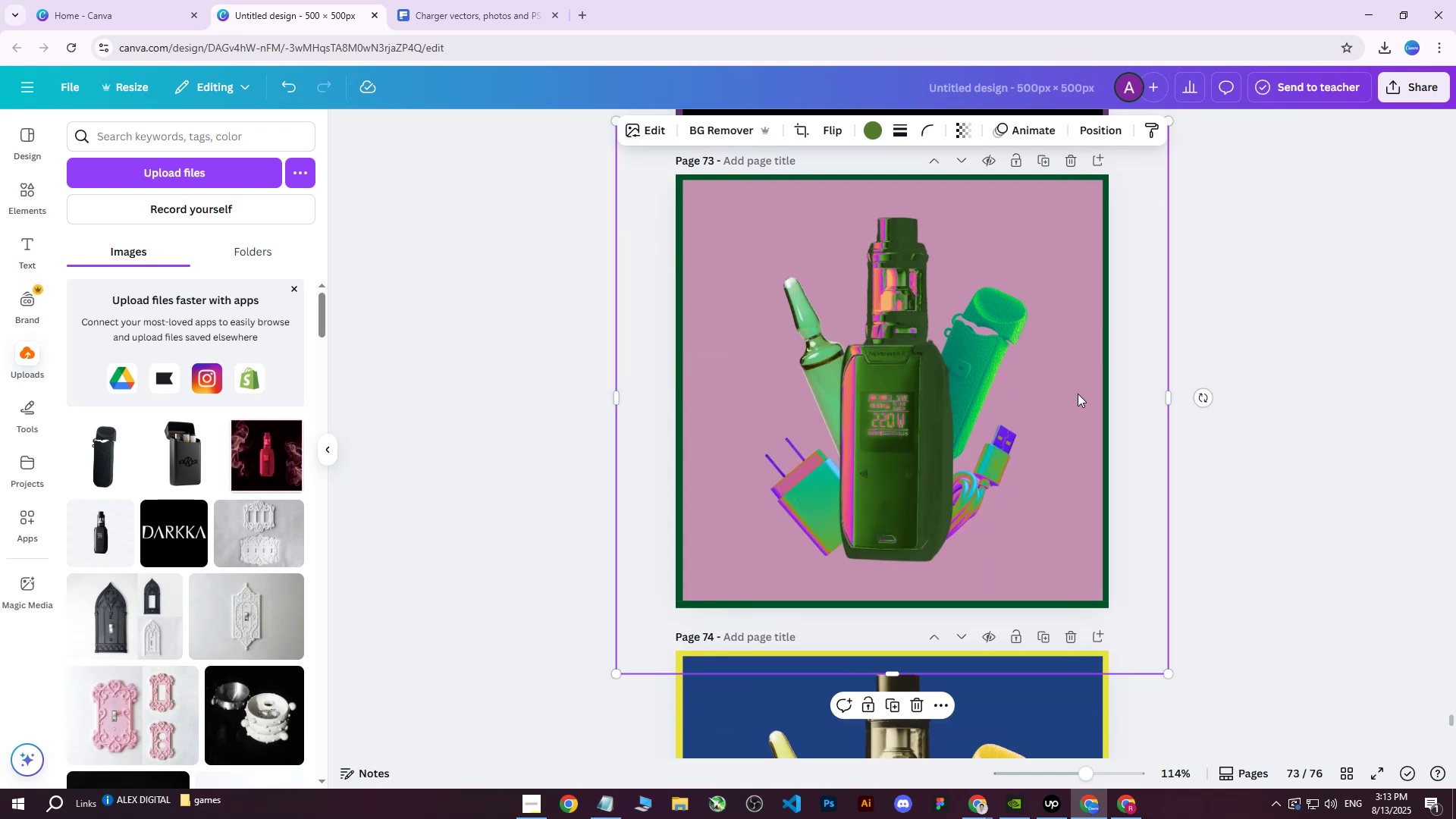 
left_click([1308, 345])
 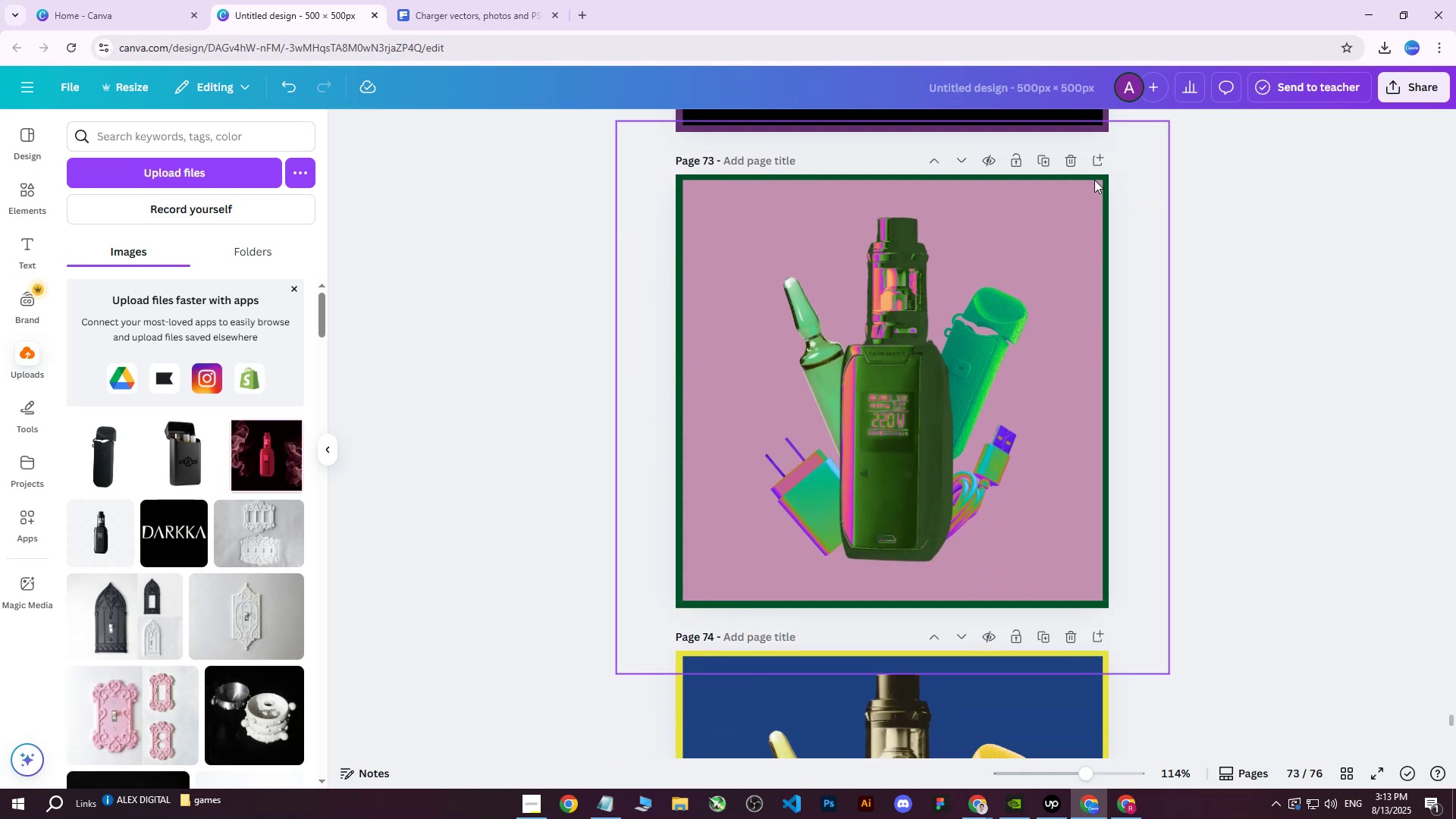 
left_click([846, 396])
 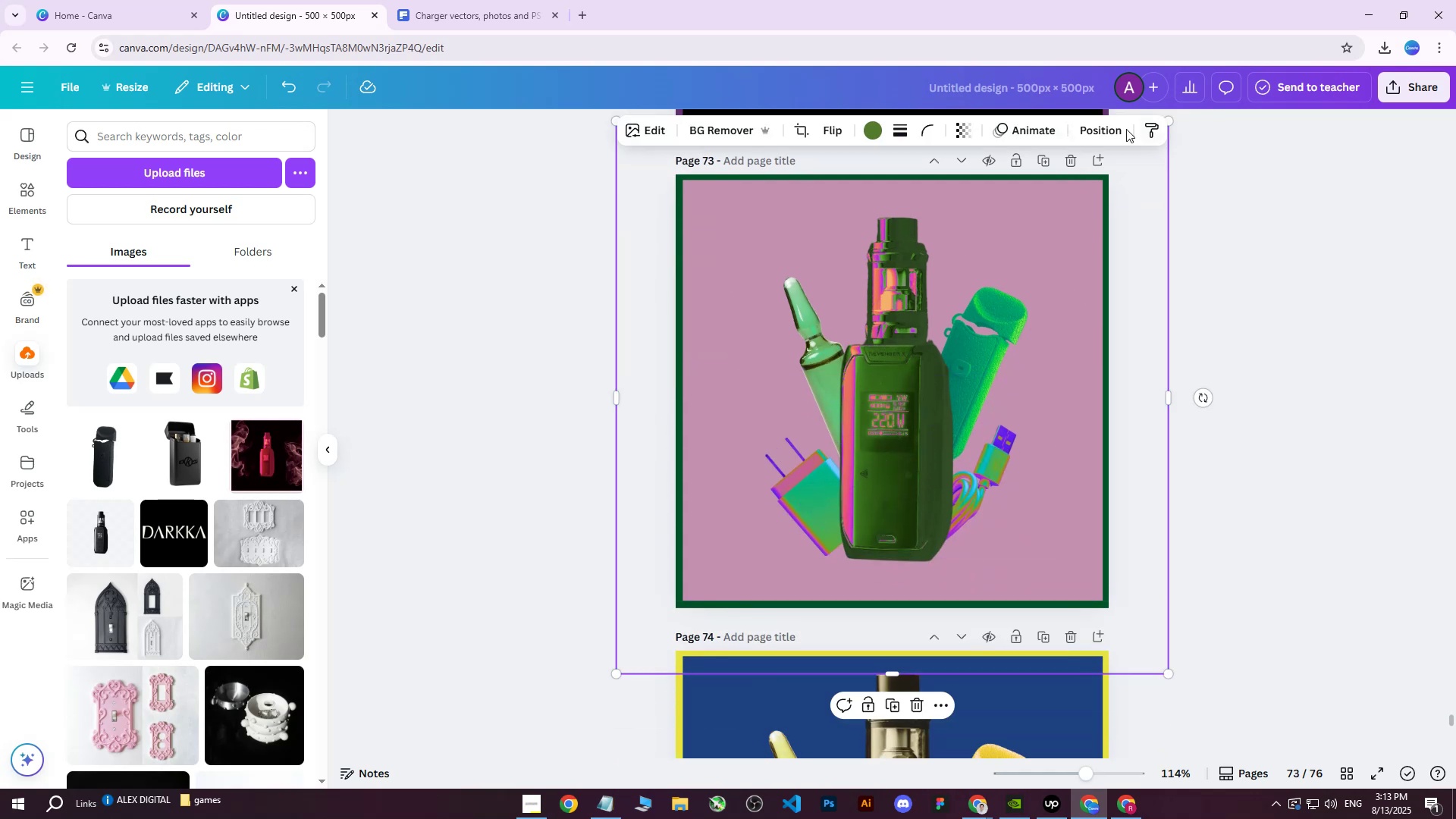 
left_click([1108, 130])
 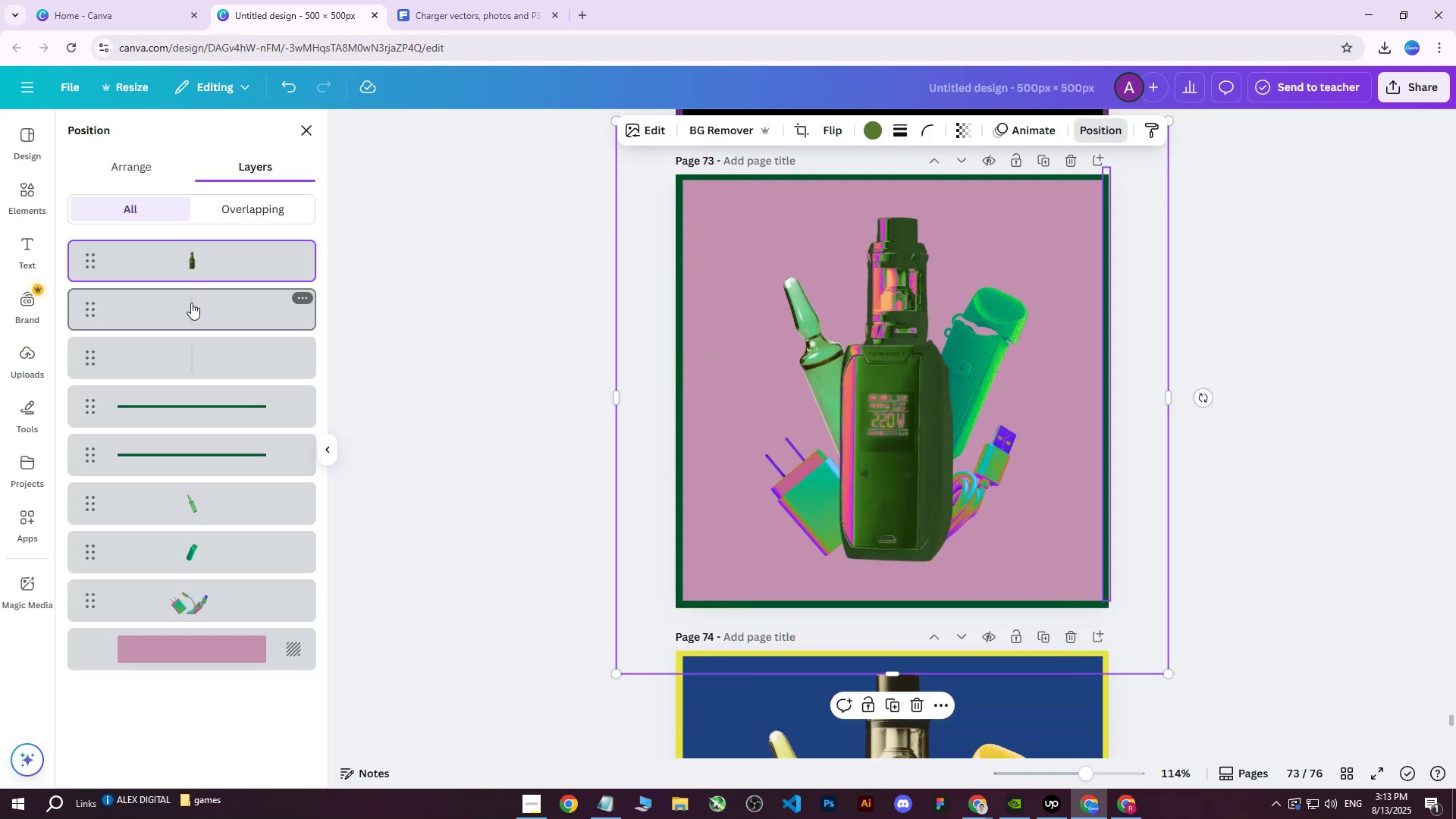 
left_click([206, 264])
 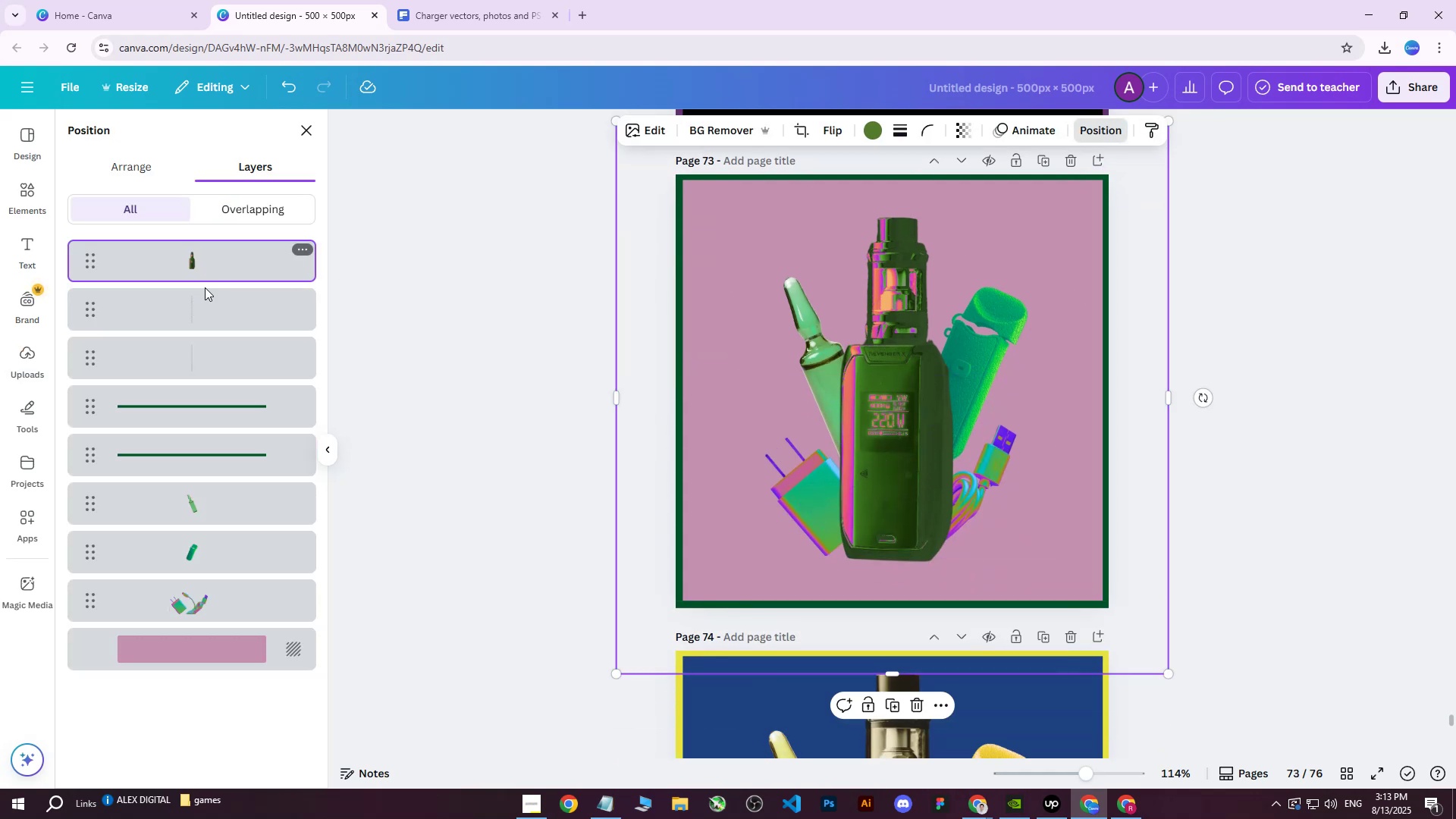 
hold_key(key=ControlLeft, duration=1.14)
left_click([176, 499])
 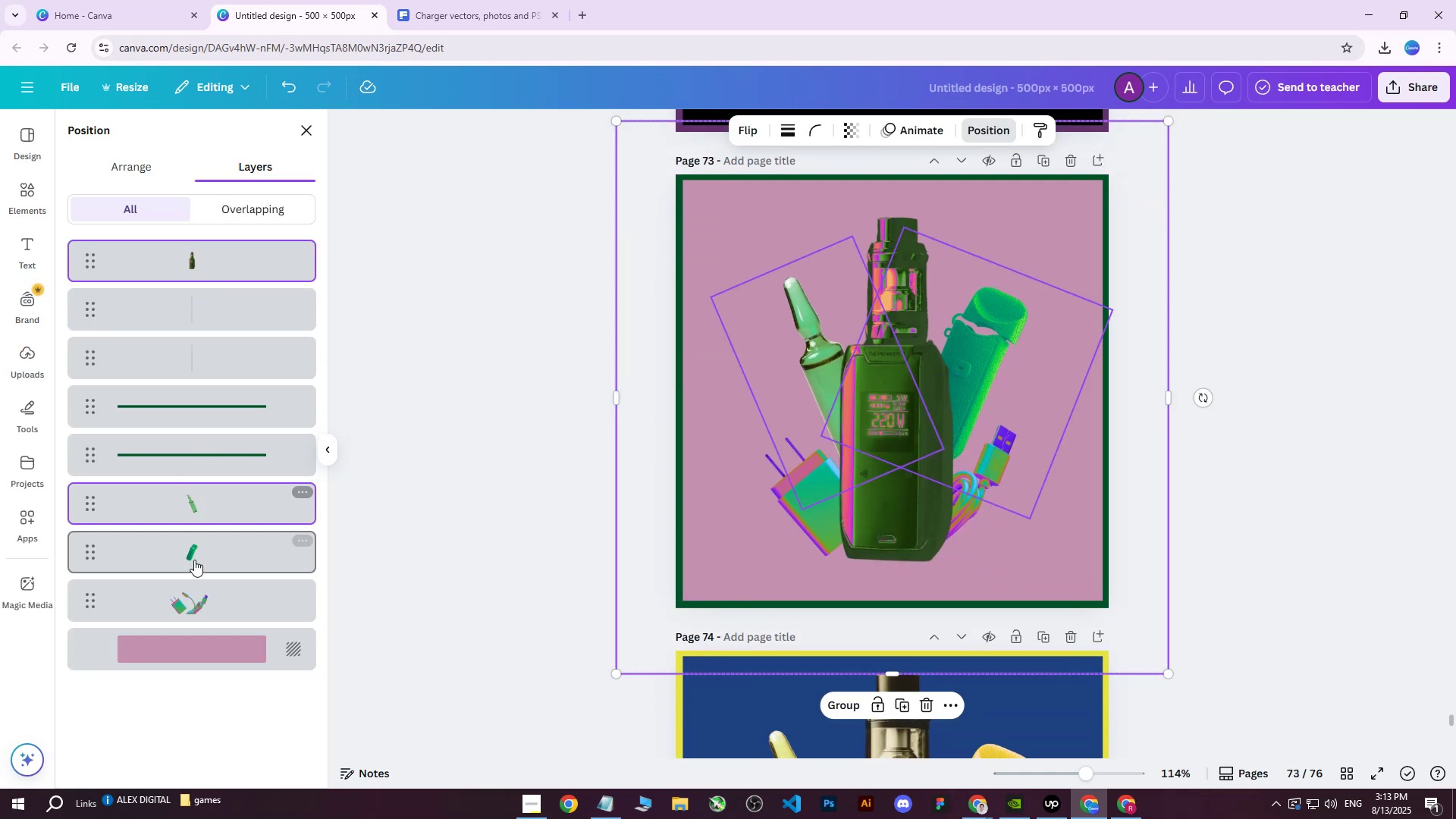 
double_click([194, 560])
 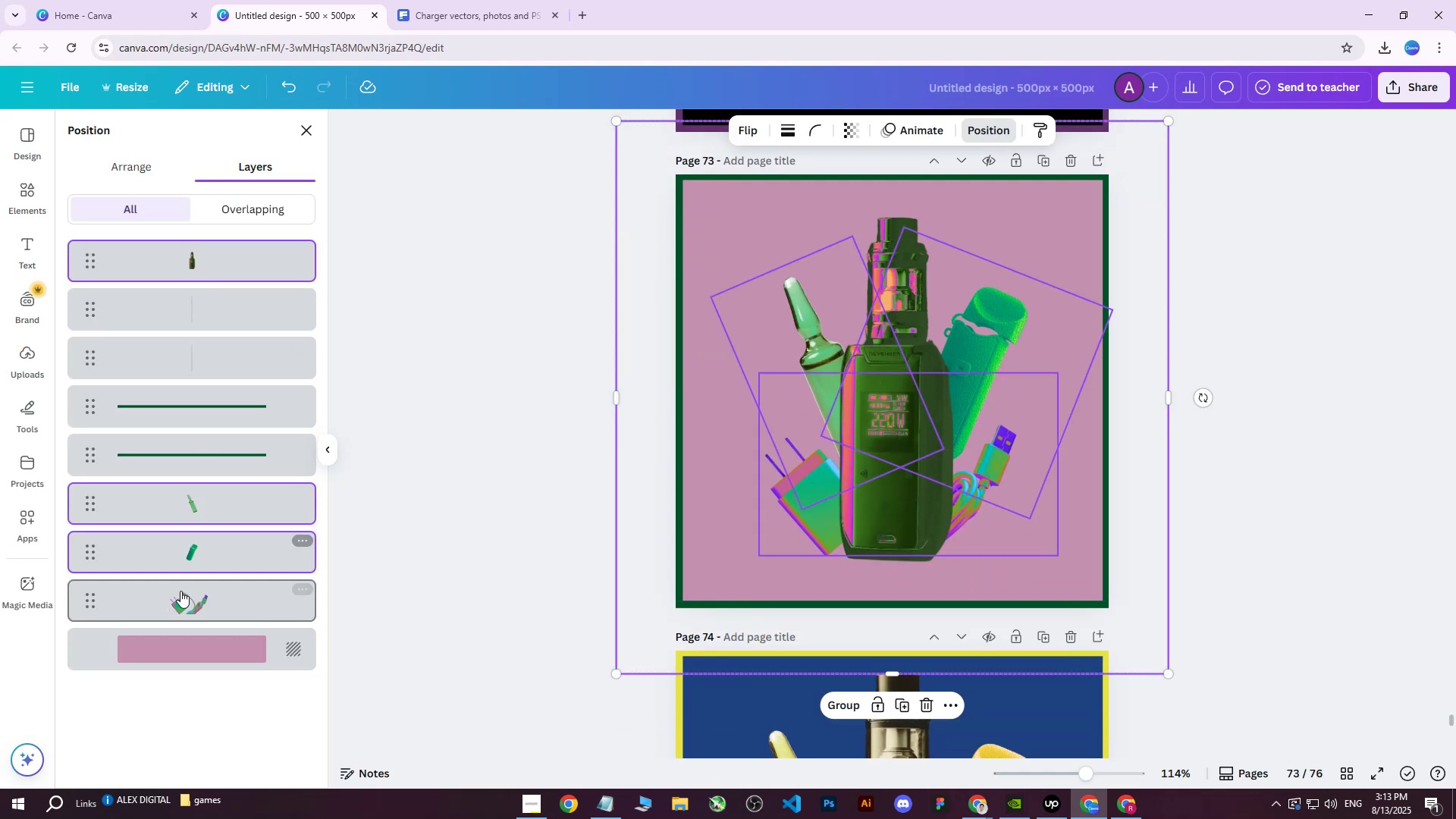 
triple_click([180, 591])
 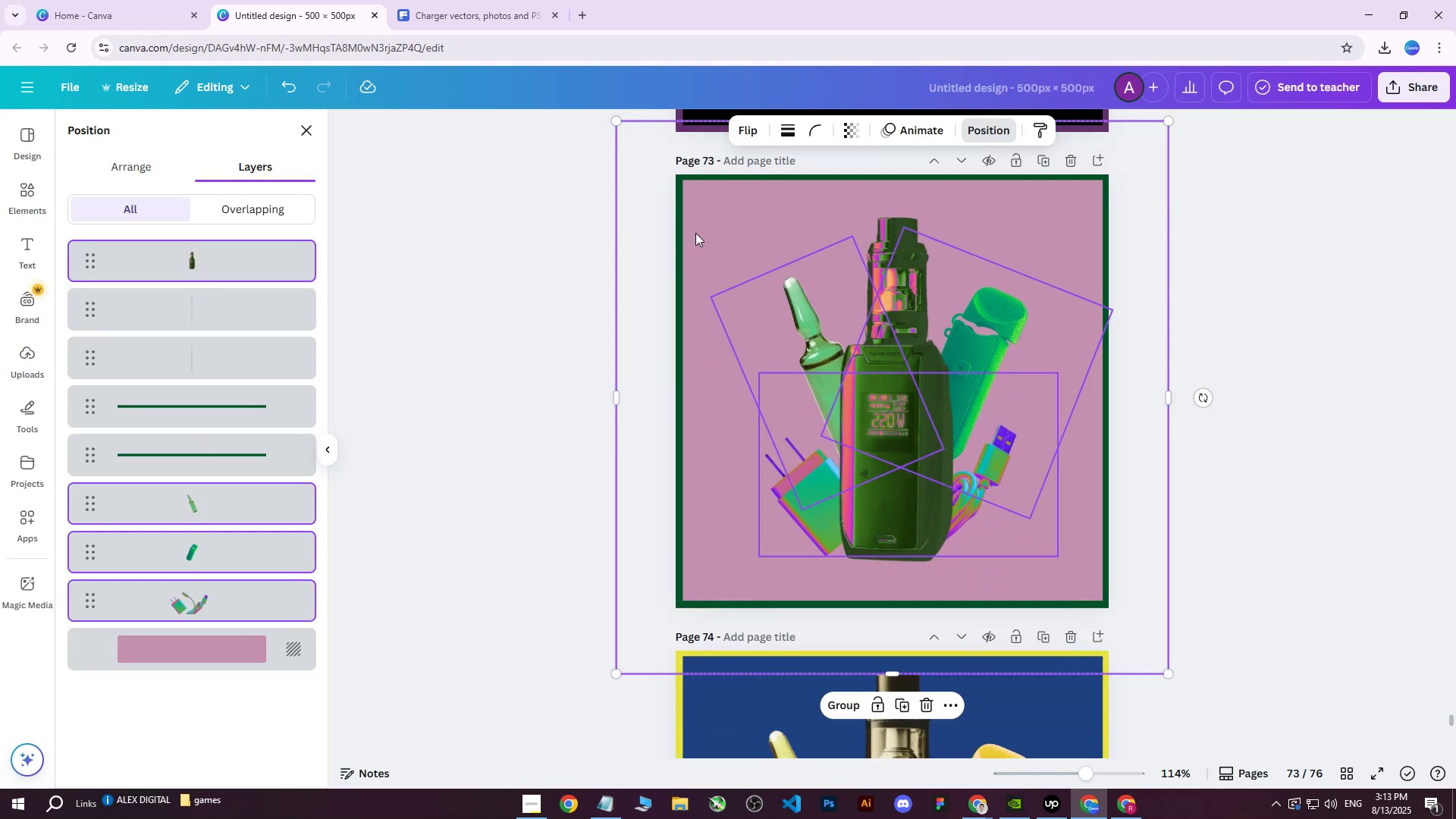 
scroll: coordinate [917, 366], scroll_direction: down, amount: 2.0
 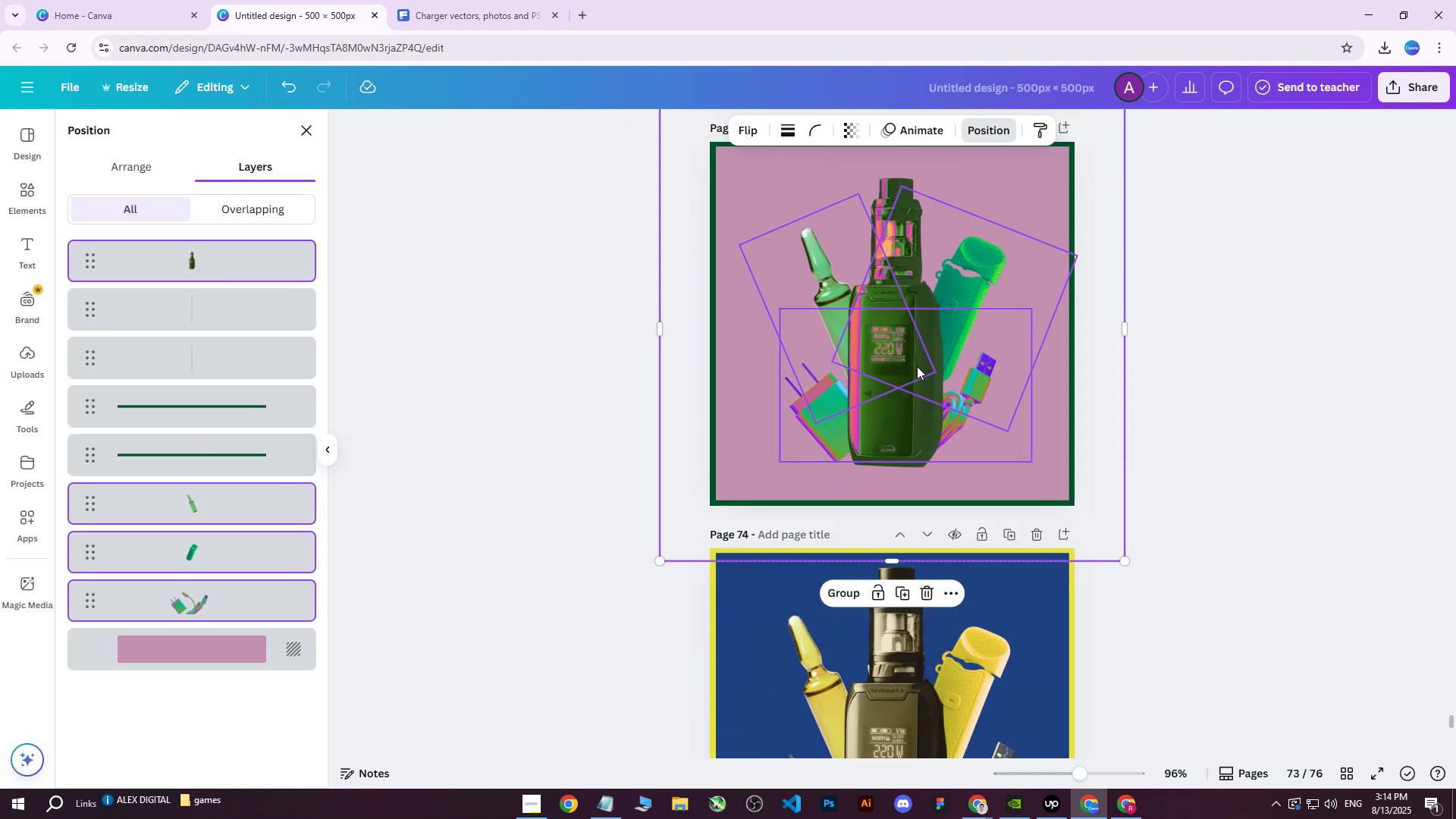 
hold_key(key=ControlLeft, duration=0.78)
 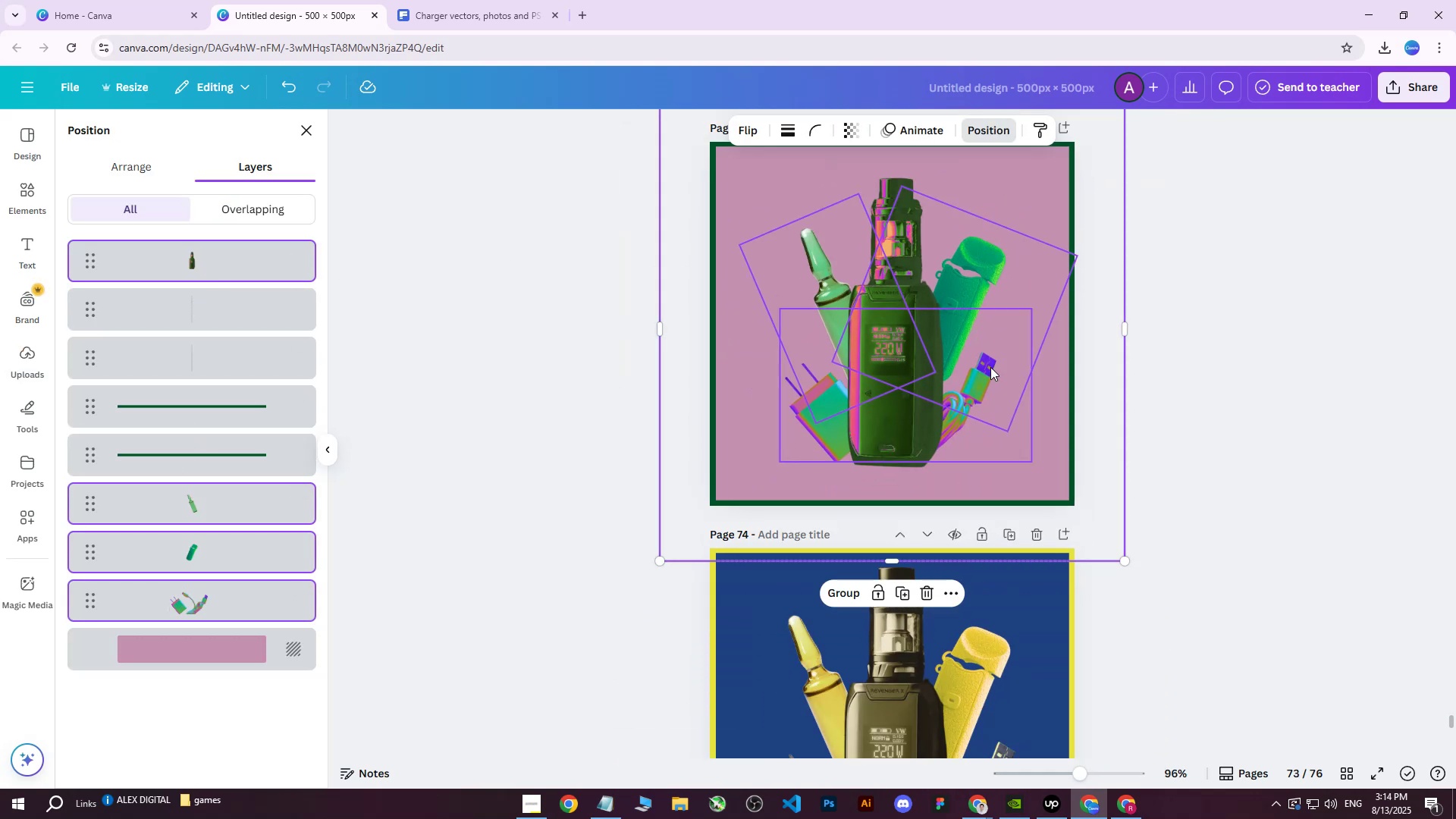 
scroll: coordinate [990, 367], scroll_direction: up, amount: 1.0
 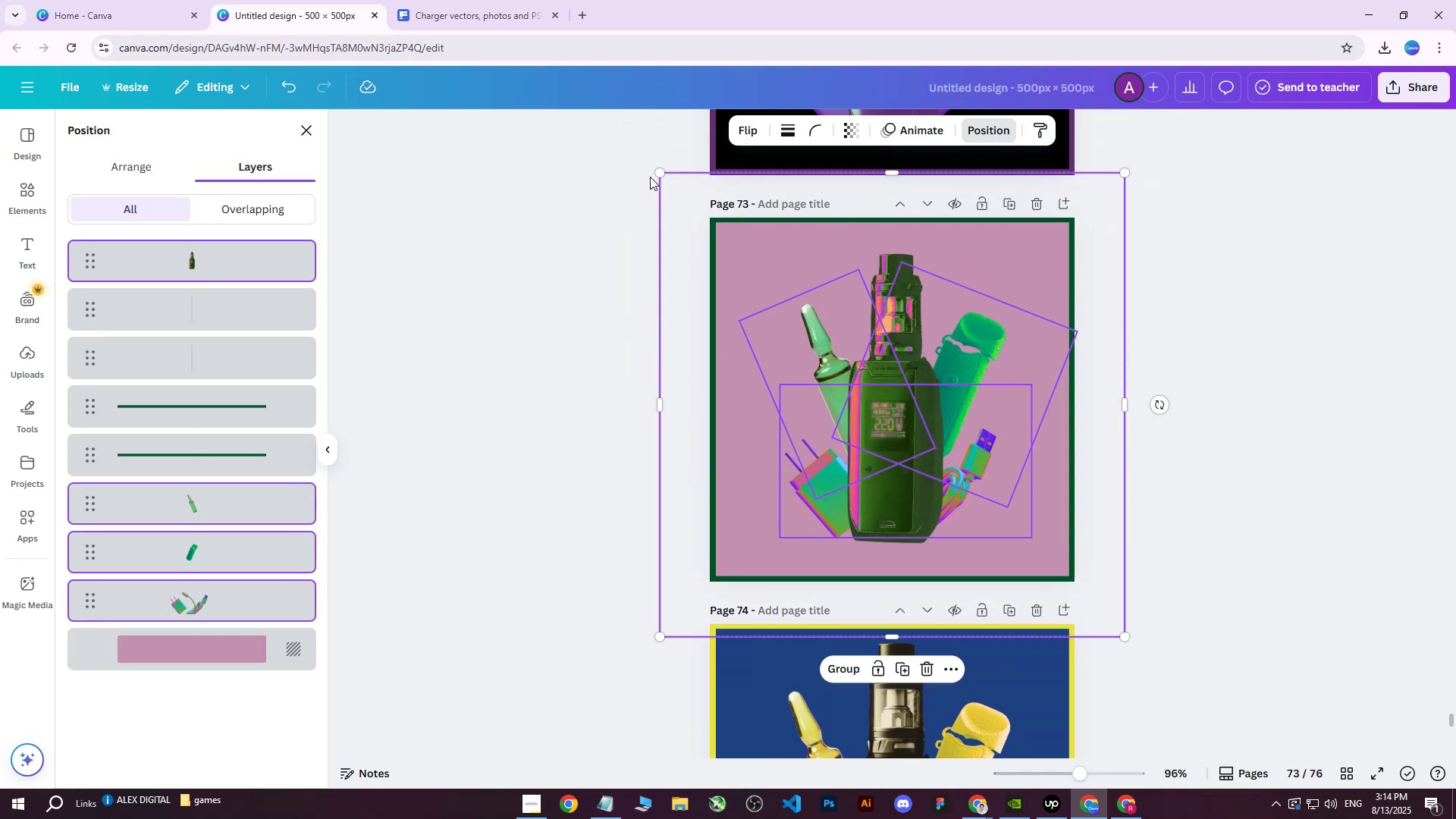 
left_click_drag(start_coordinate=[657, 170], to_coordinate=[583, 136])
 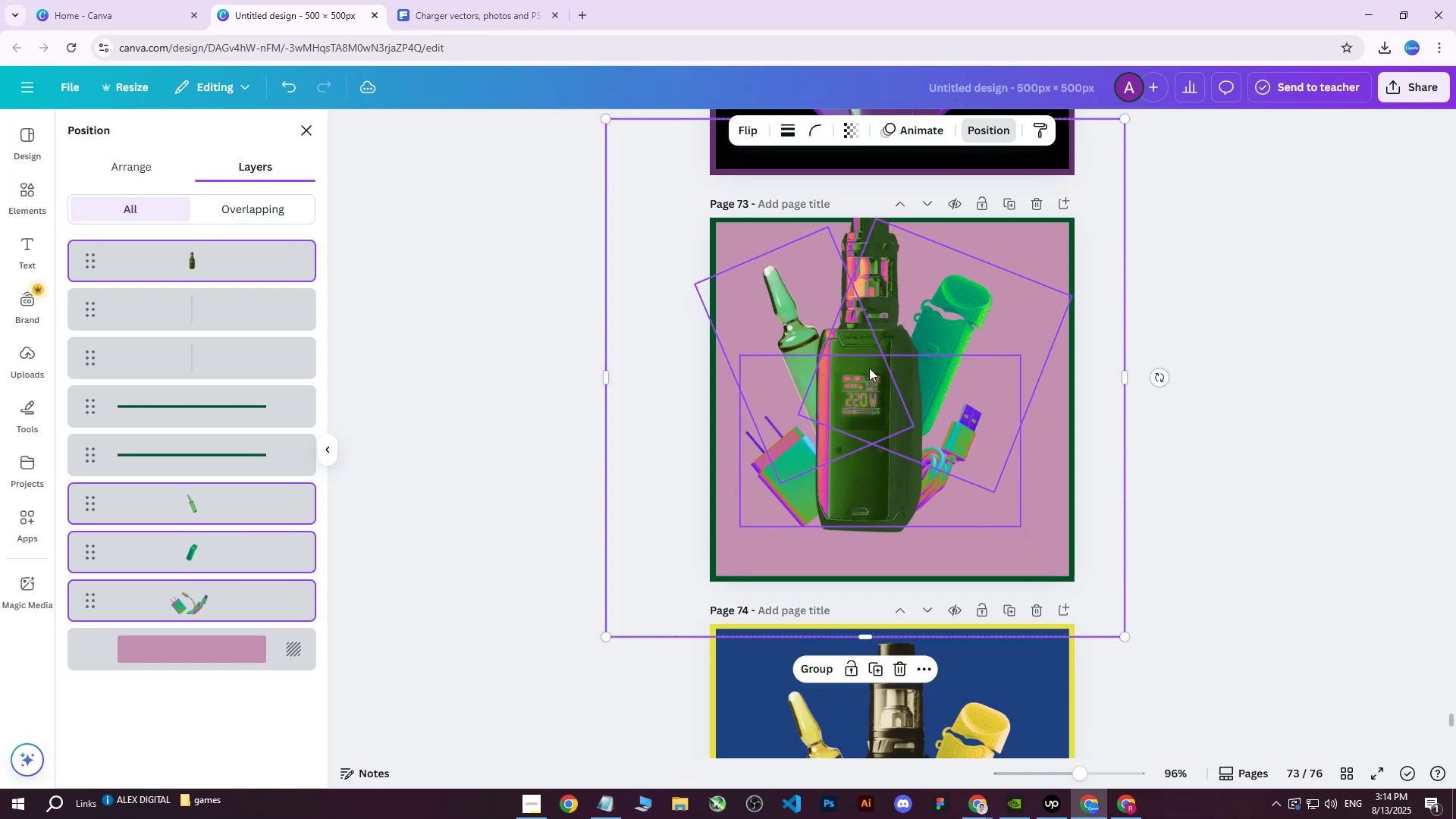 
left_click_drag(start_coordinate=[883, 374], to_coordinate=[906, 401])
 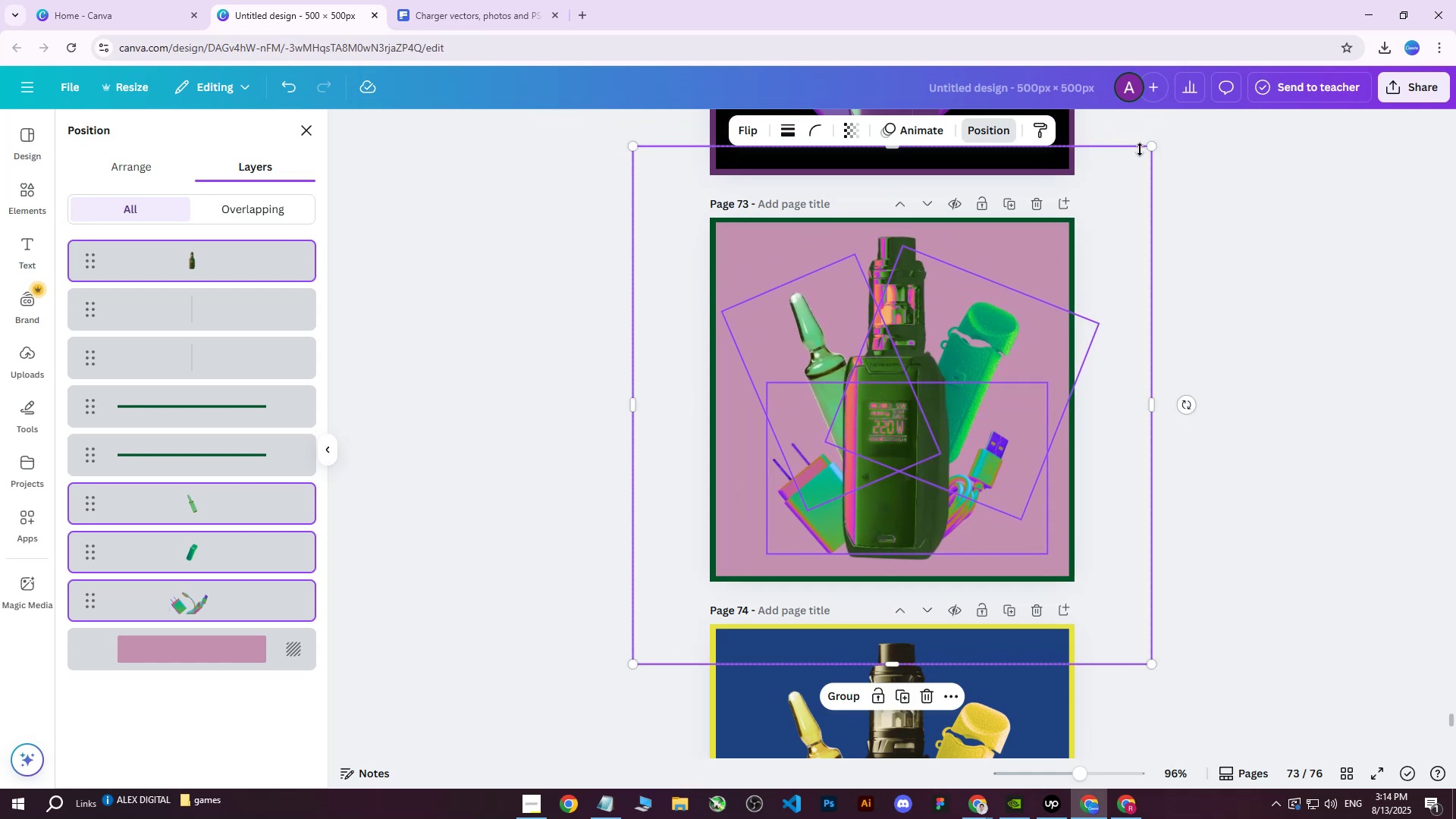 
left_click_drag(start_coordinate=[1150, 146], to_coordinate=[1129, 169])
 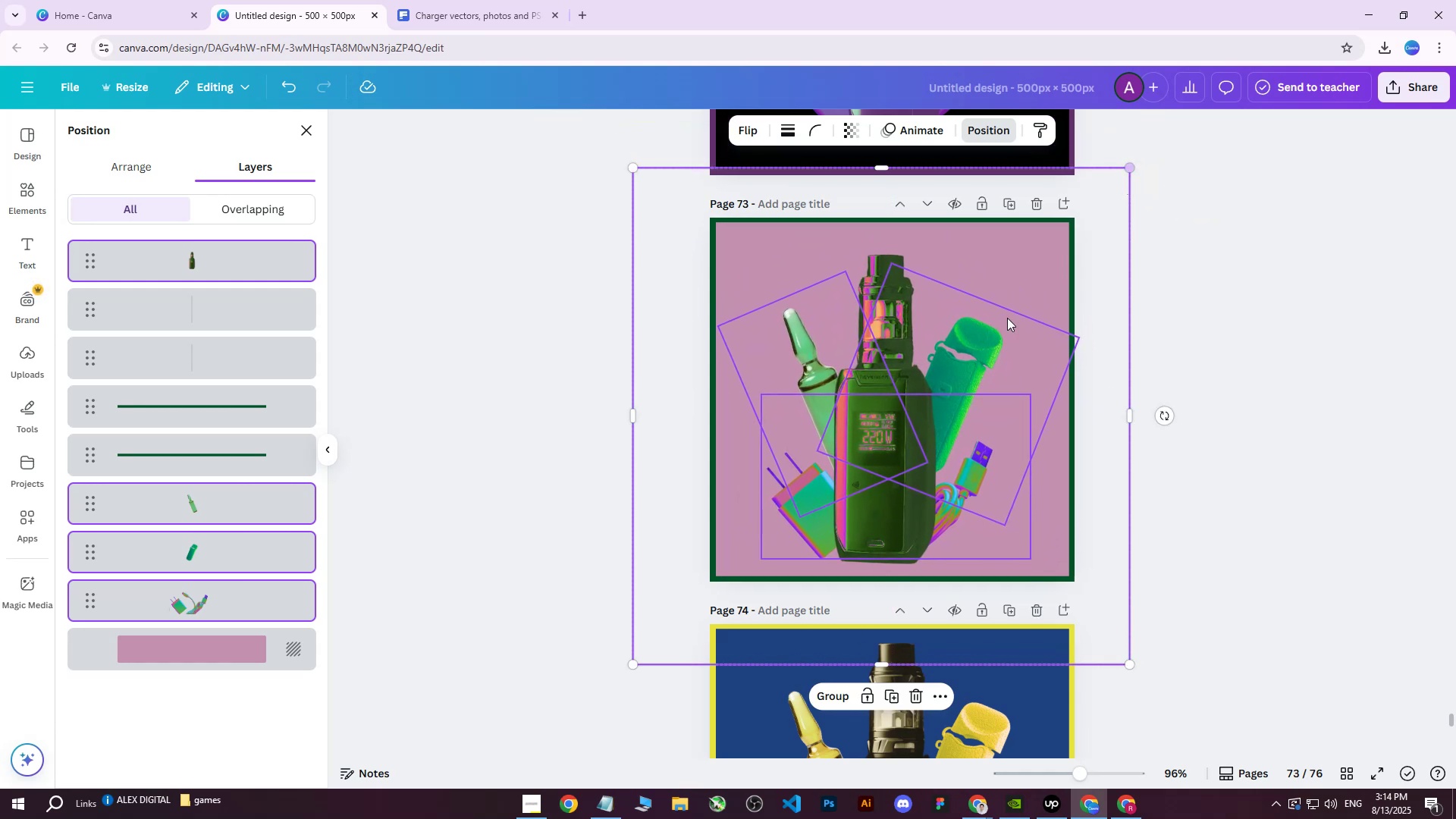 
left_click_drag(start_coordinate=[915, 382], to_coordinate=[925, 372])
 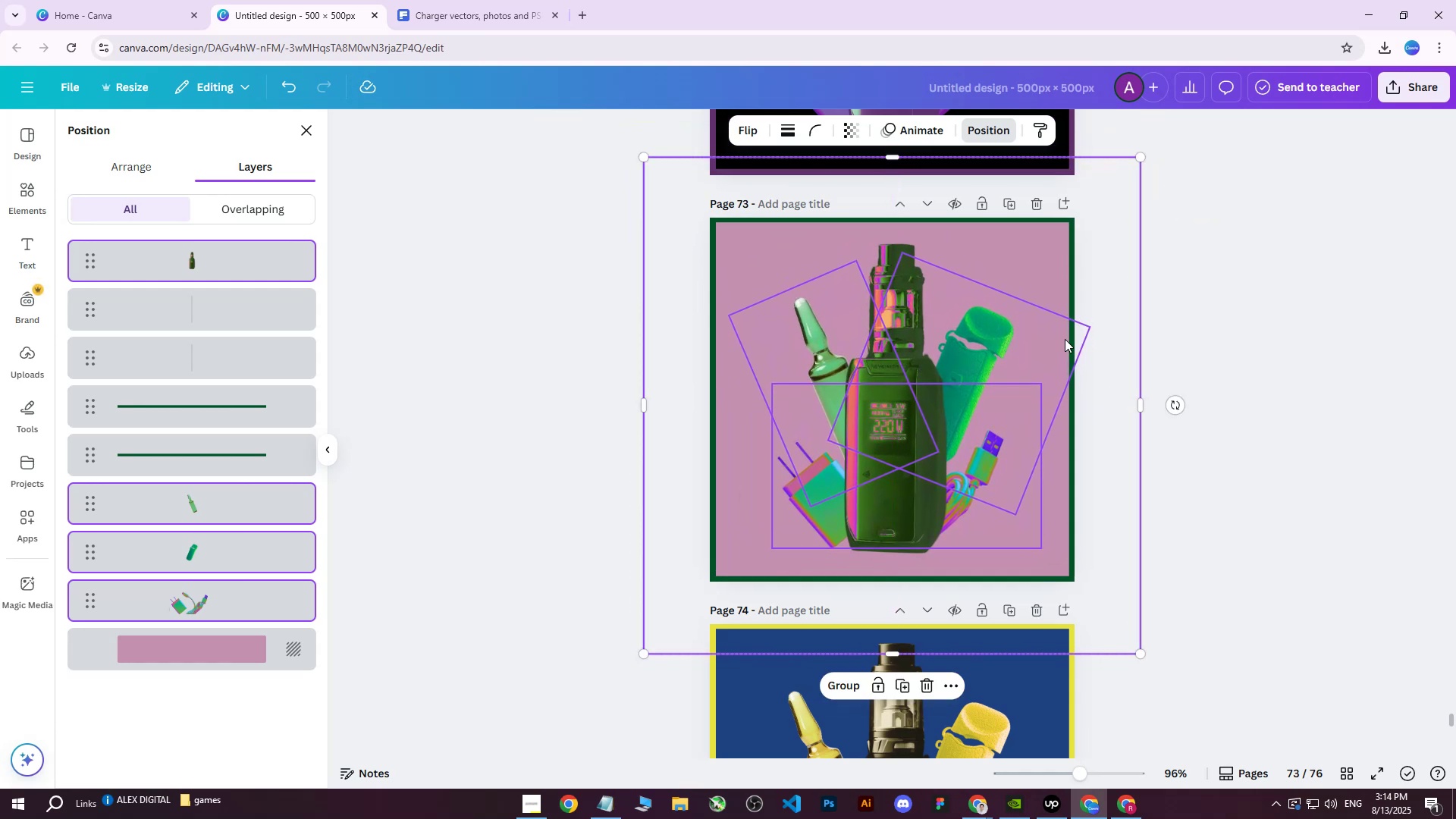 
scroll: coordinate [1186, 294], scroll_direction: up, amount: 5.0
 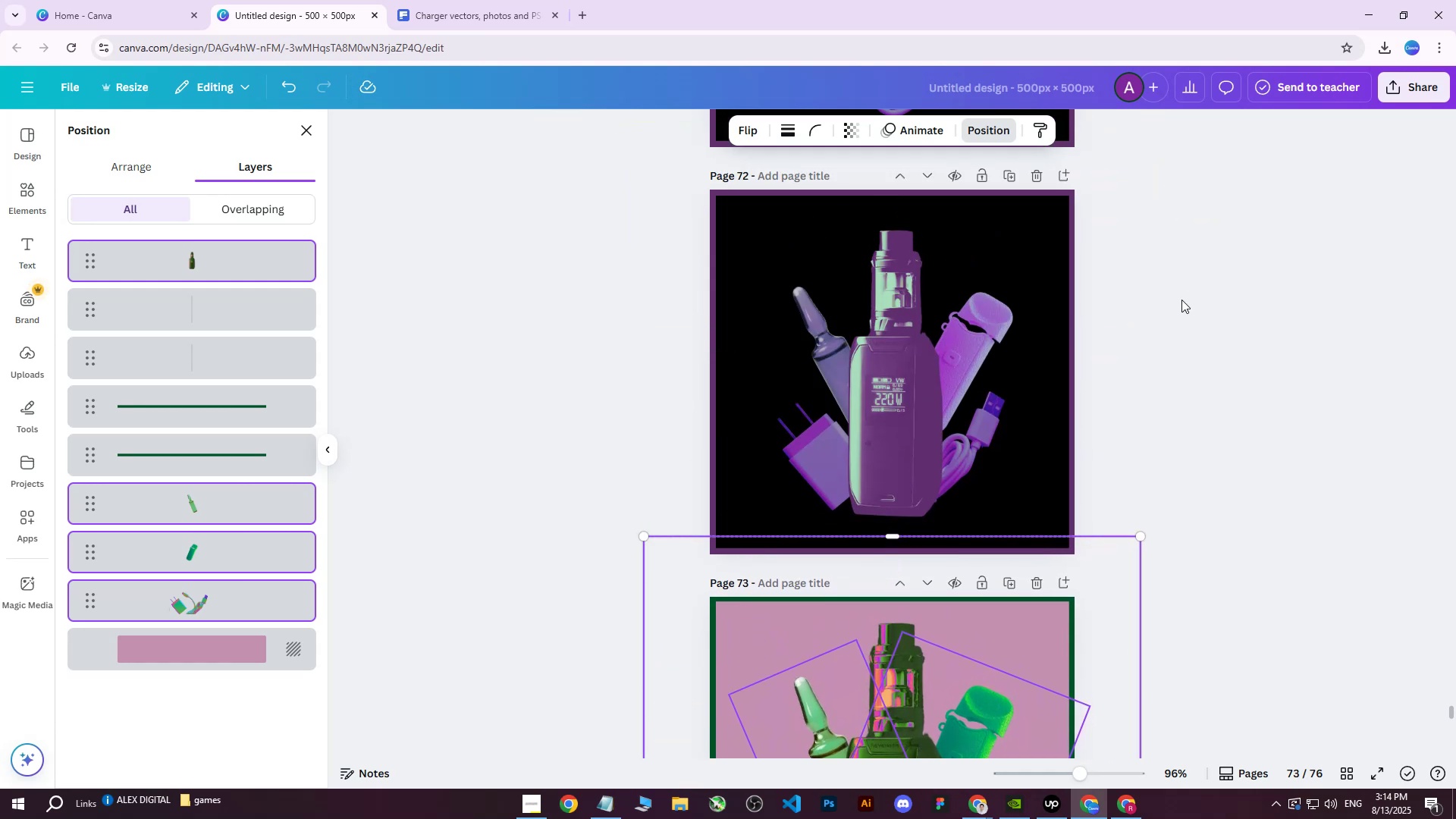 
scroll: coordinate [1181, 300], scroll_direction: down, amount: 4.0
 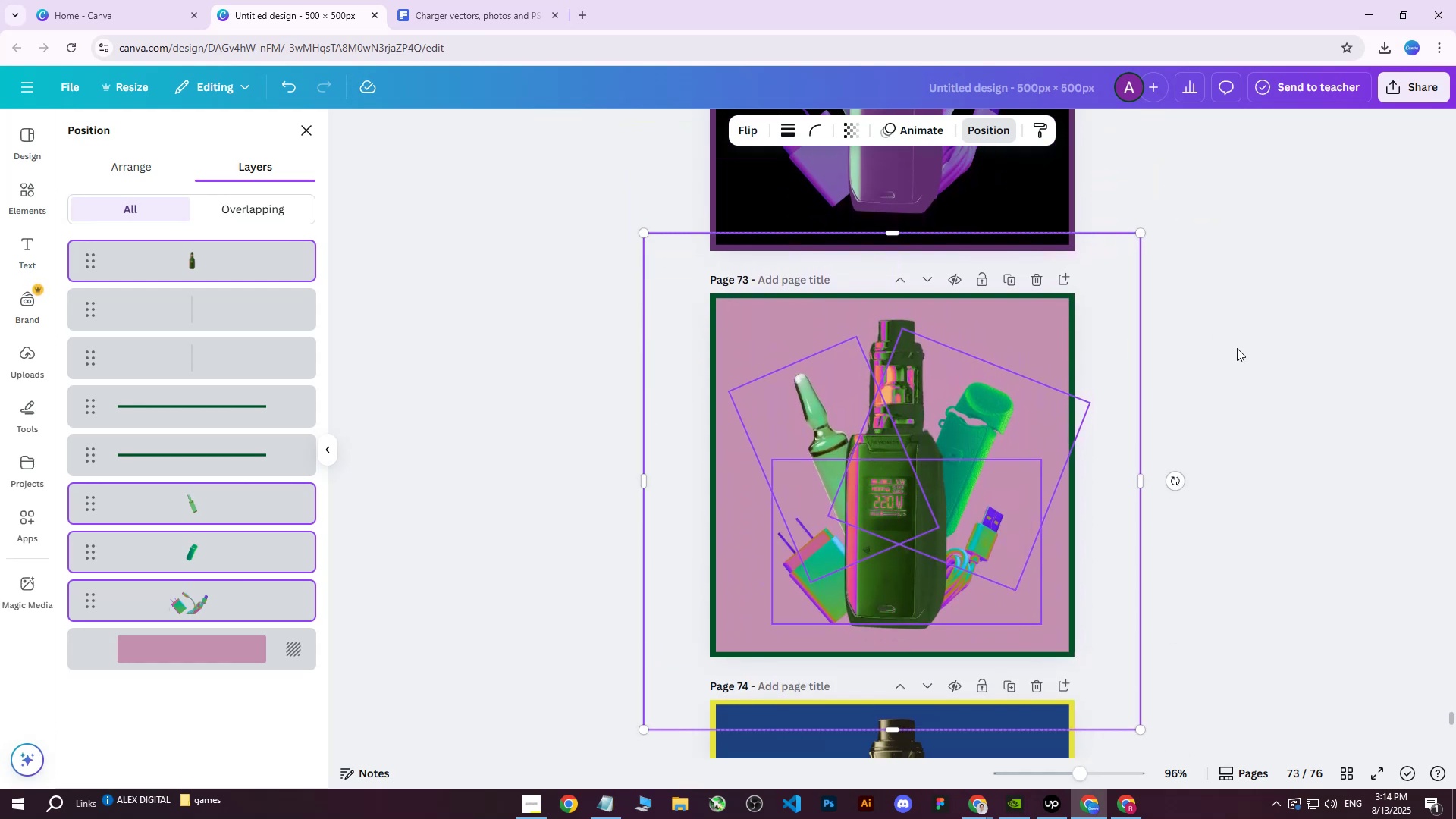 
left_click([1237, 348])
 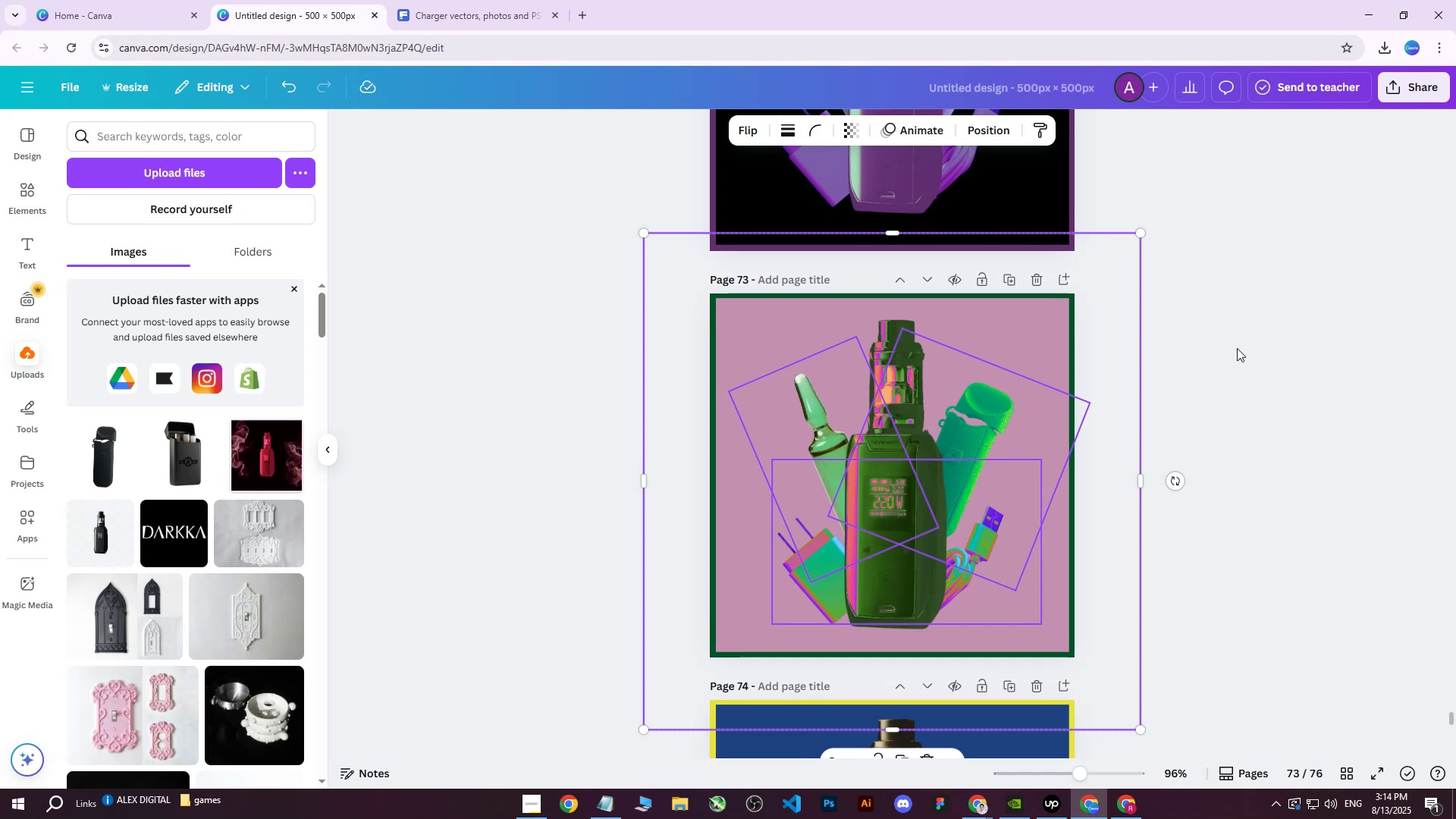 
left_click([1237, 348])
 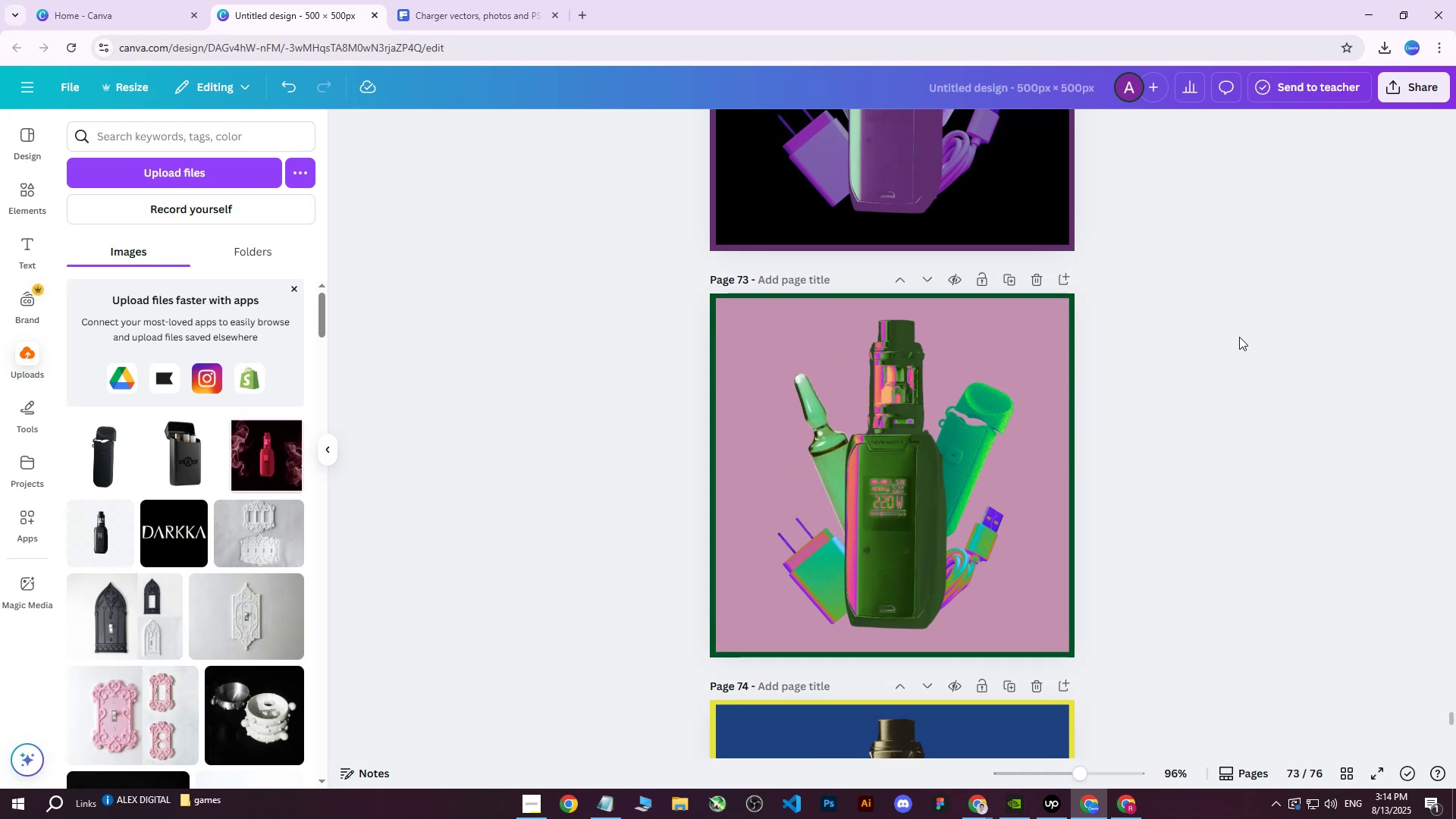 
scroll: coordinate [1237, 344], scroll_direction: down, amount: 6.0
 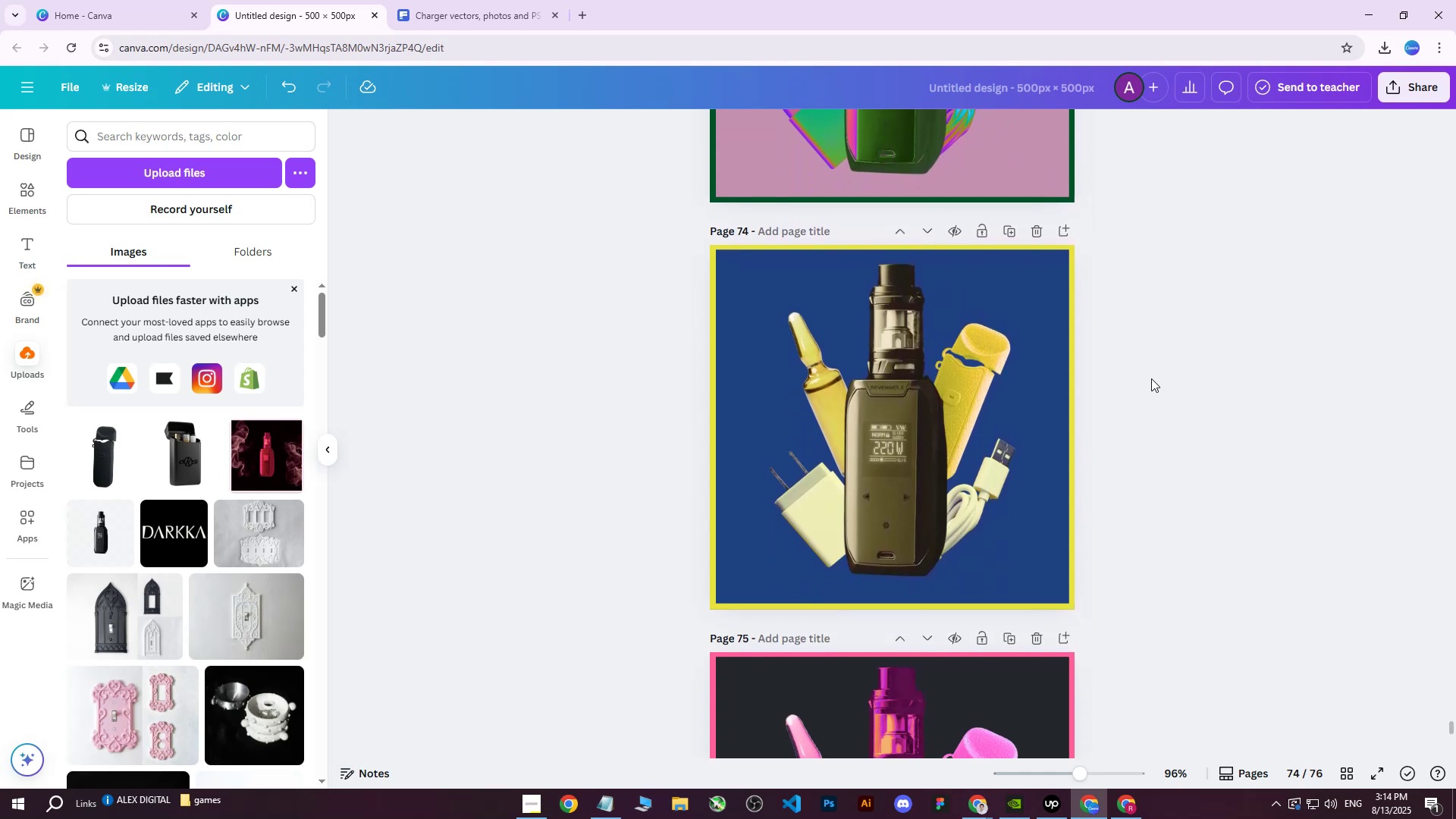 
left_click([873, 431])
 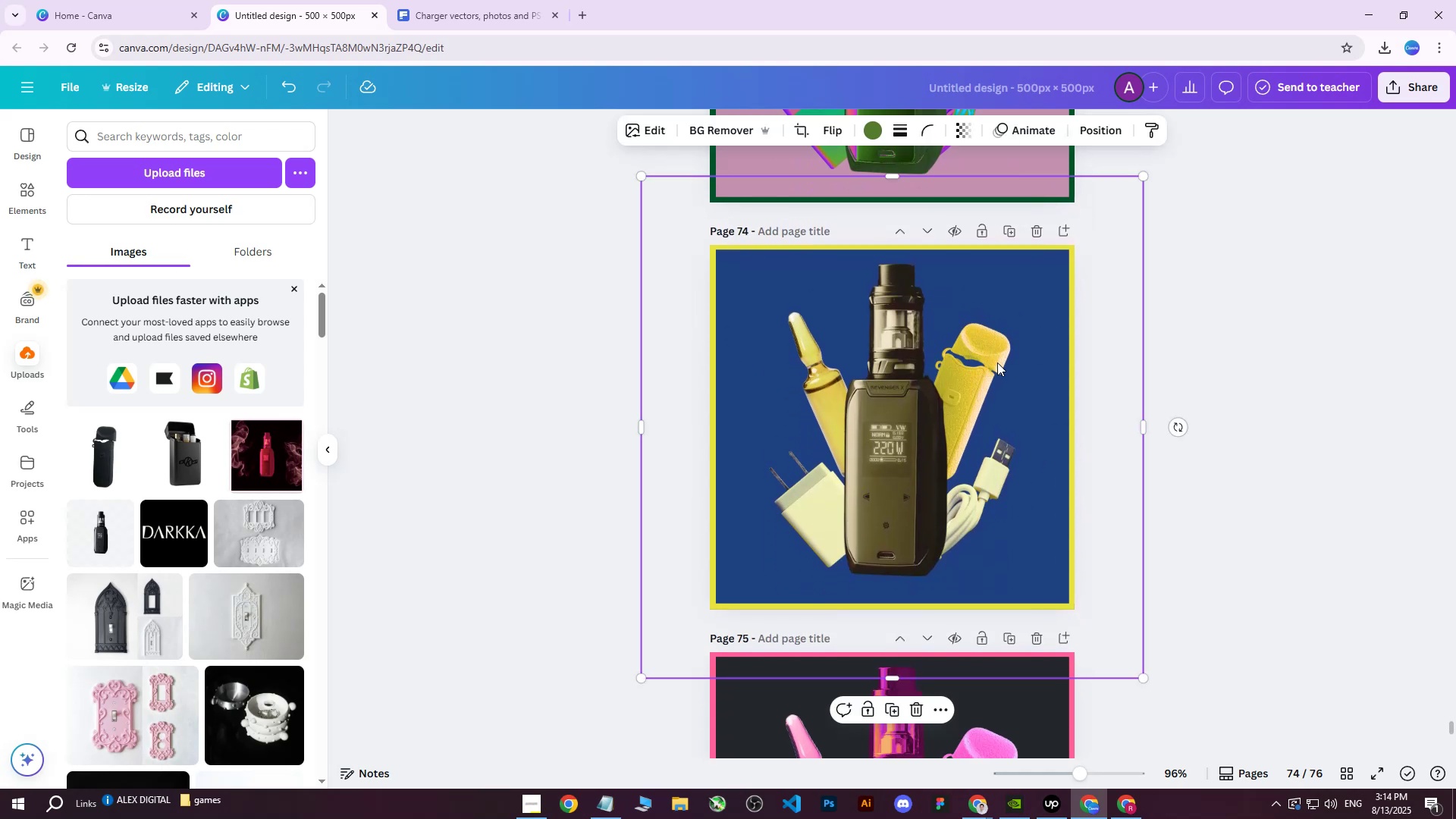 
scroll: coordinate [1117, 377], scroll_direction: up, amount: 1.0
 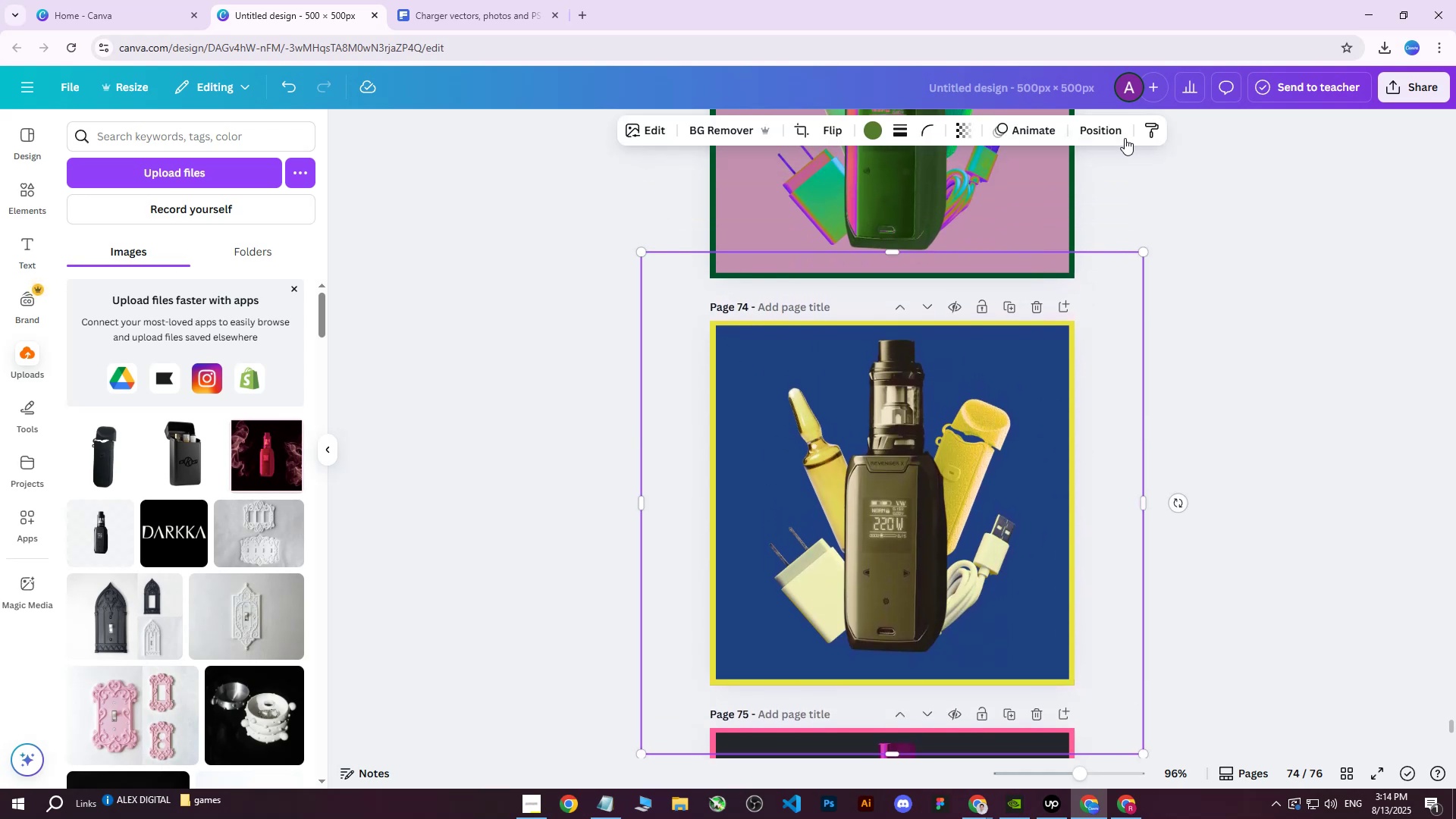 
left_click([1106, 133])
 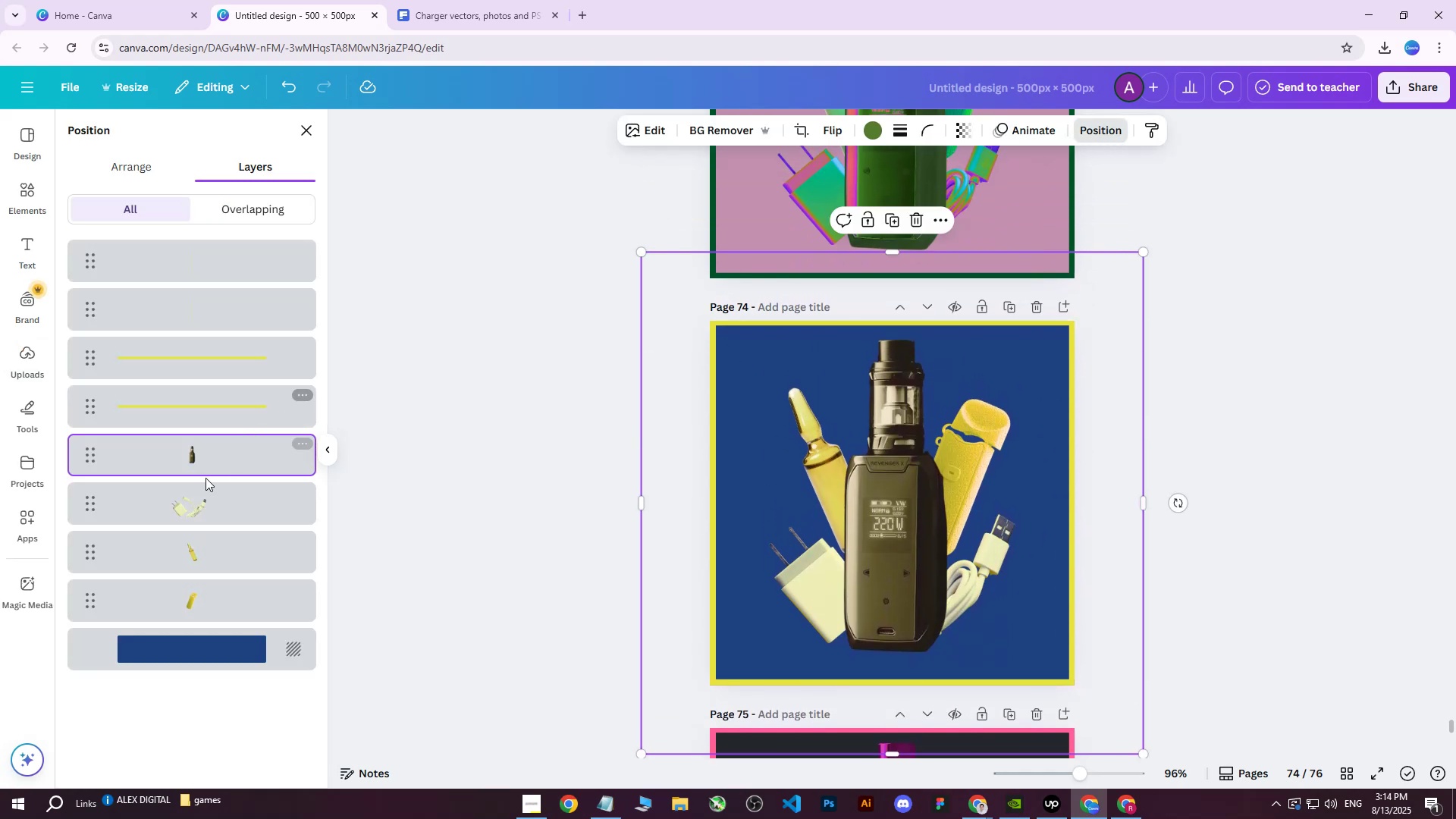 
hold_key(key=ControlLeft, duration=0.87)
double_click([190, 551])
 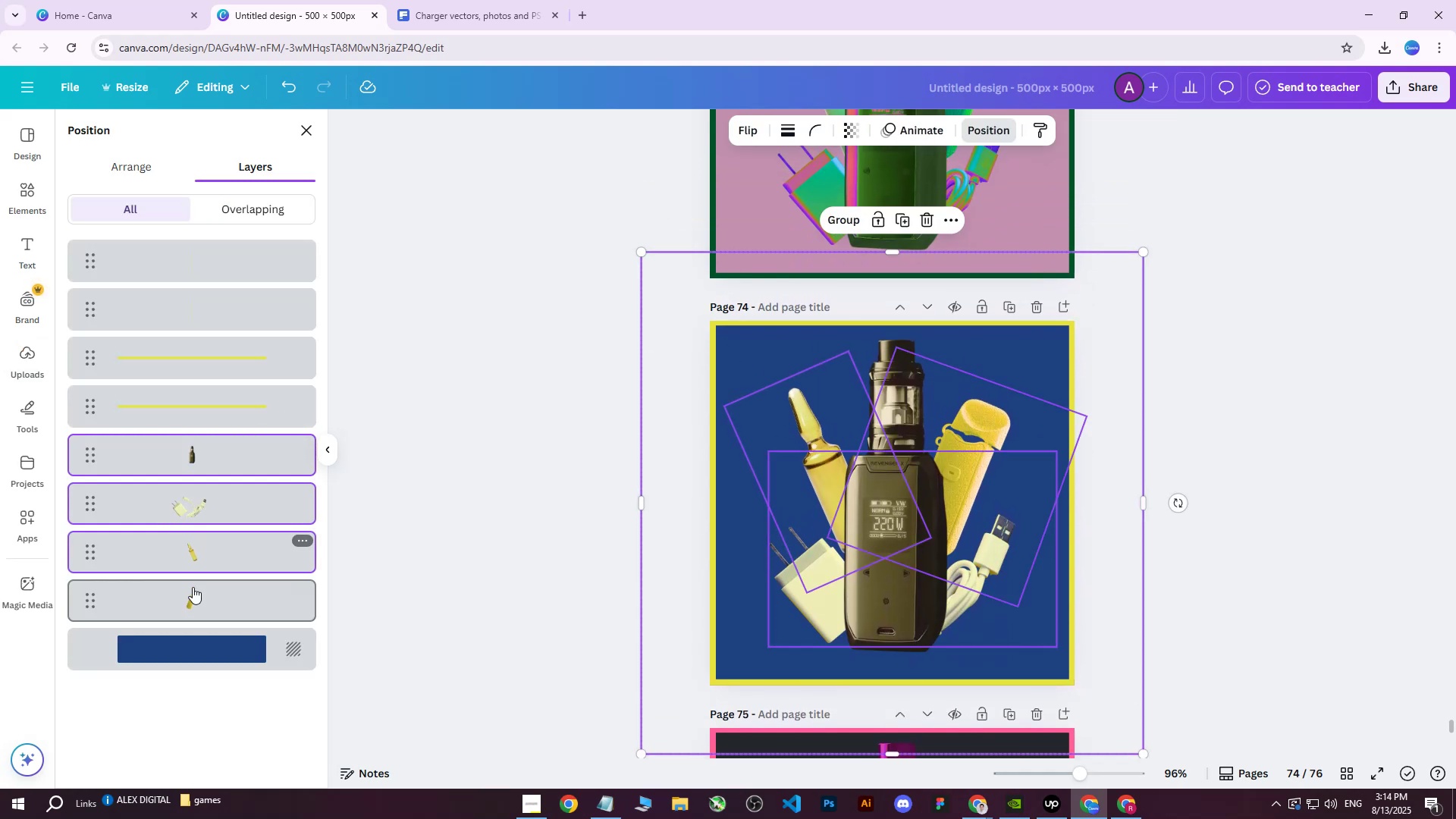 
triple_click([190, 594])
 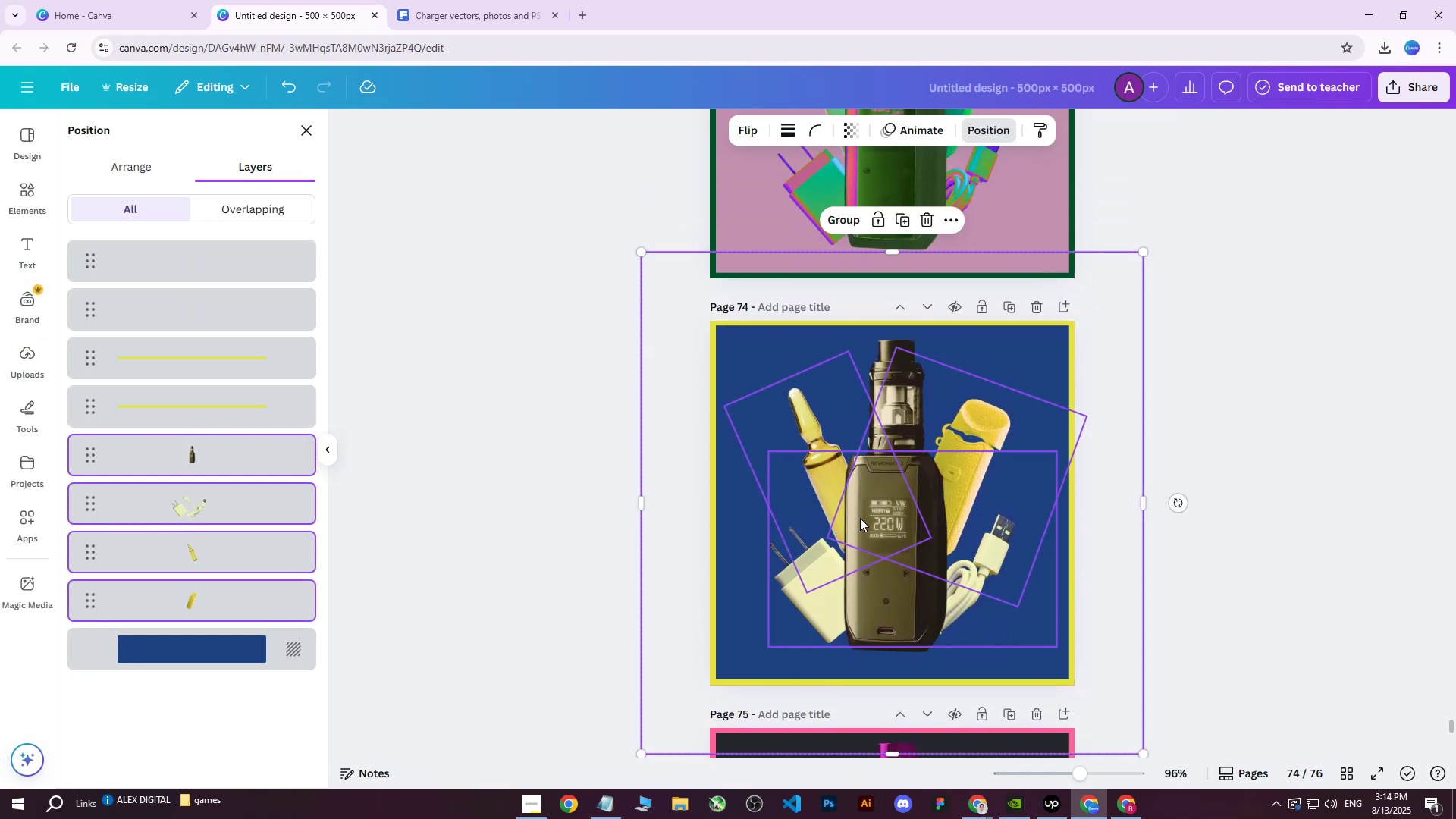 
left_click_drag(start_coordinate=[873, 506], to_coordinate=[871, 514])
 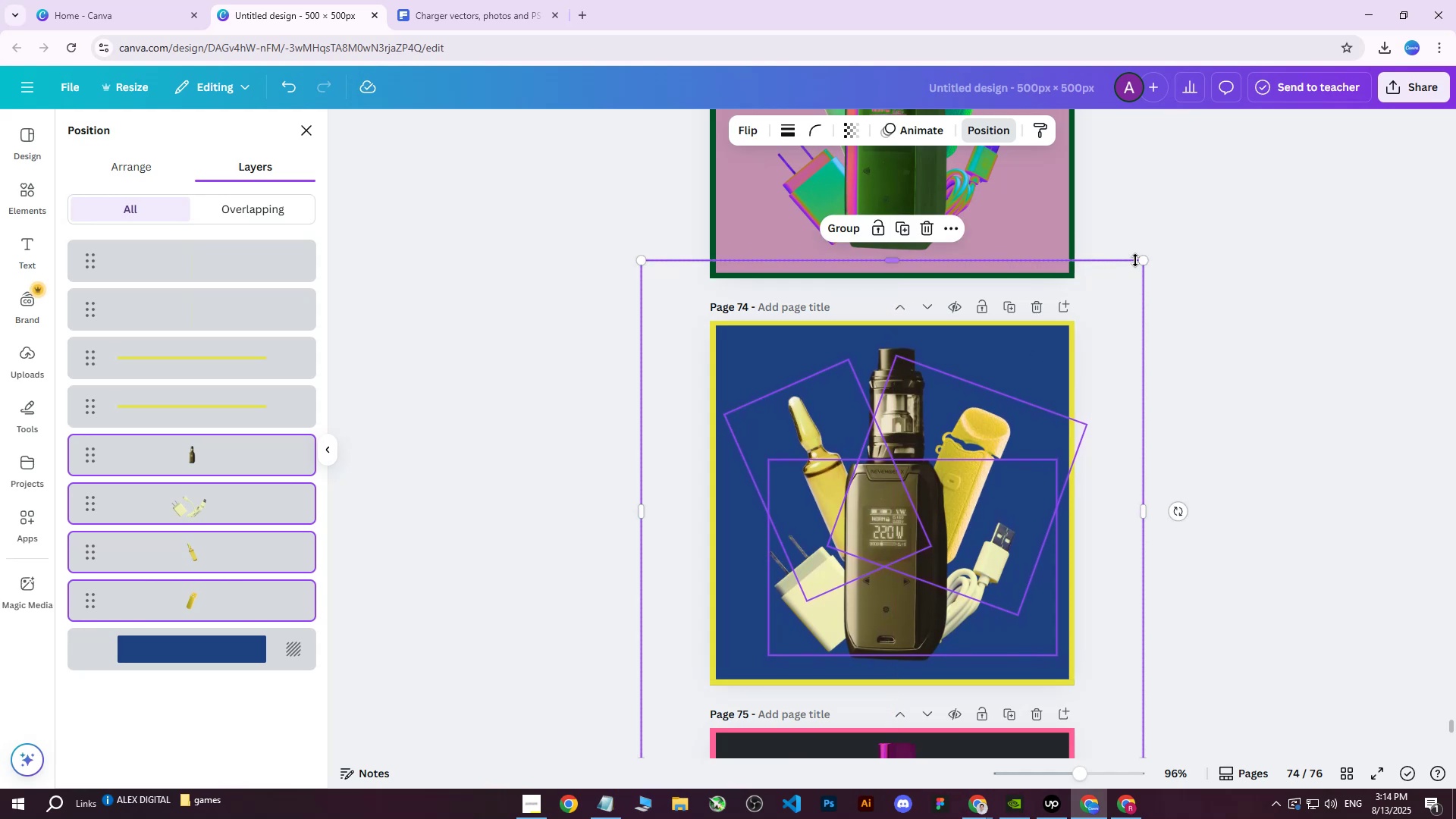 
left_click_drag(start_coordinate=[1143, 262], to_coordinate=[1121, 282])
 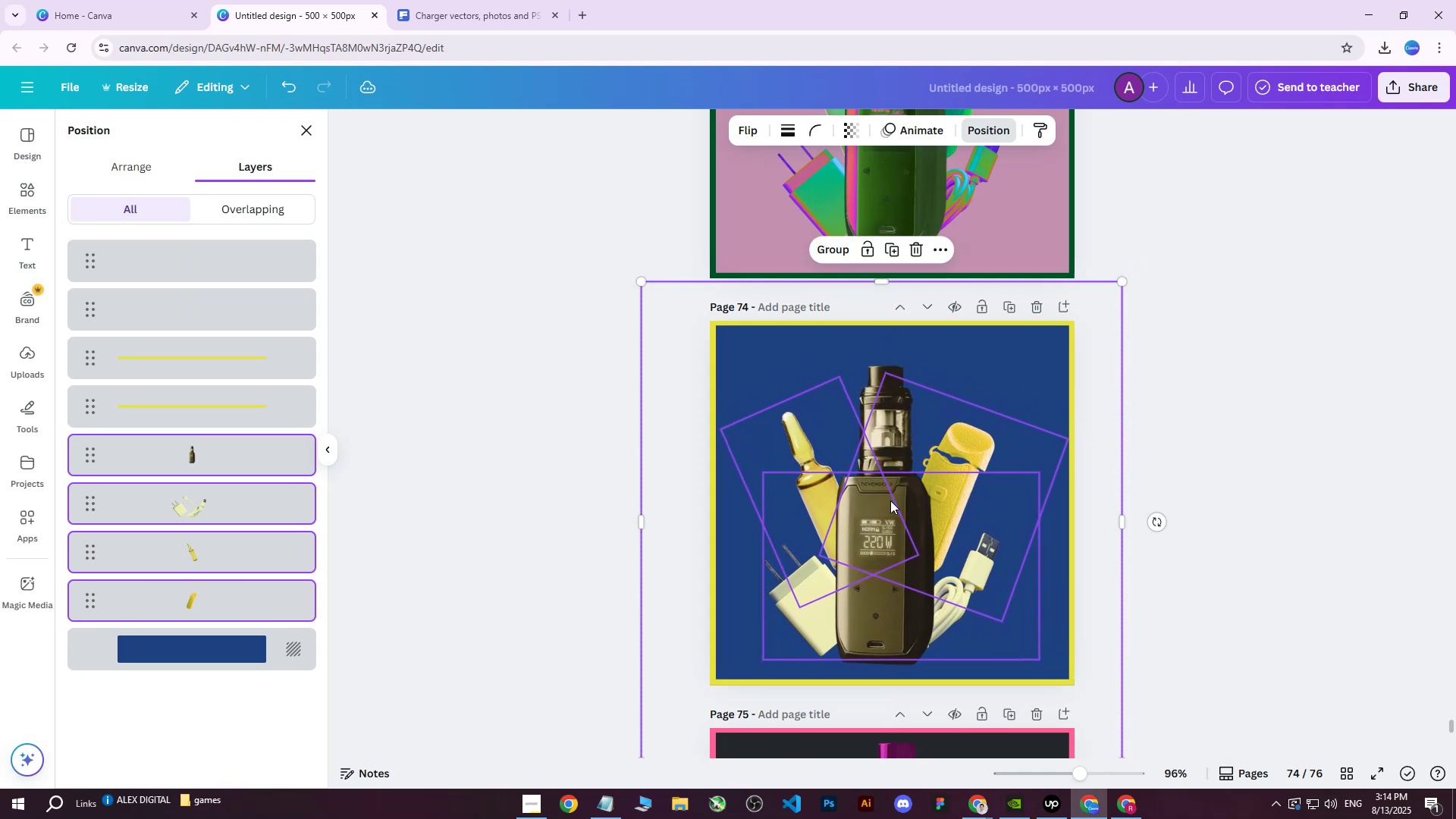 
left_click_drag(start_coordinate=[890, 507], to_coordinate=[898, 496])
 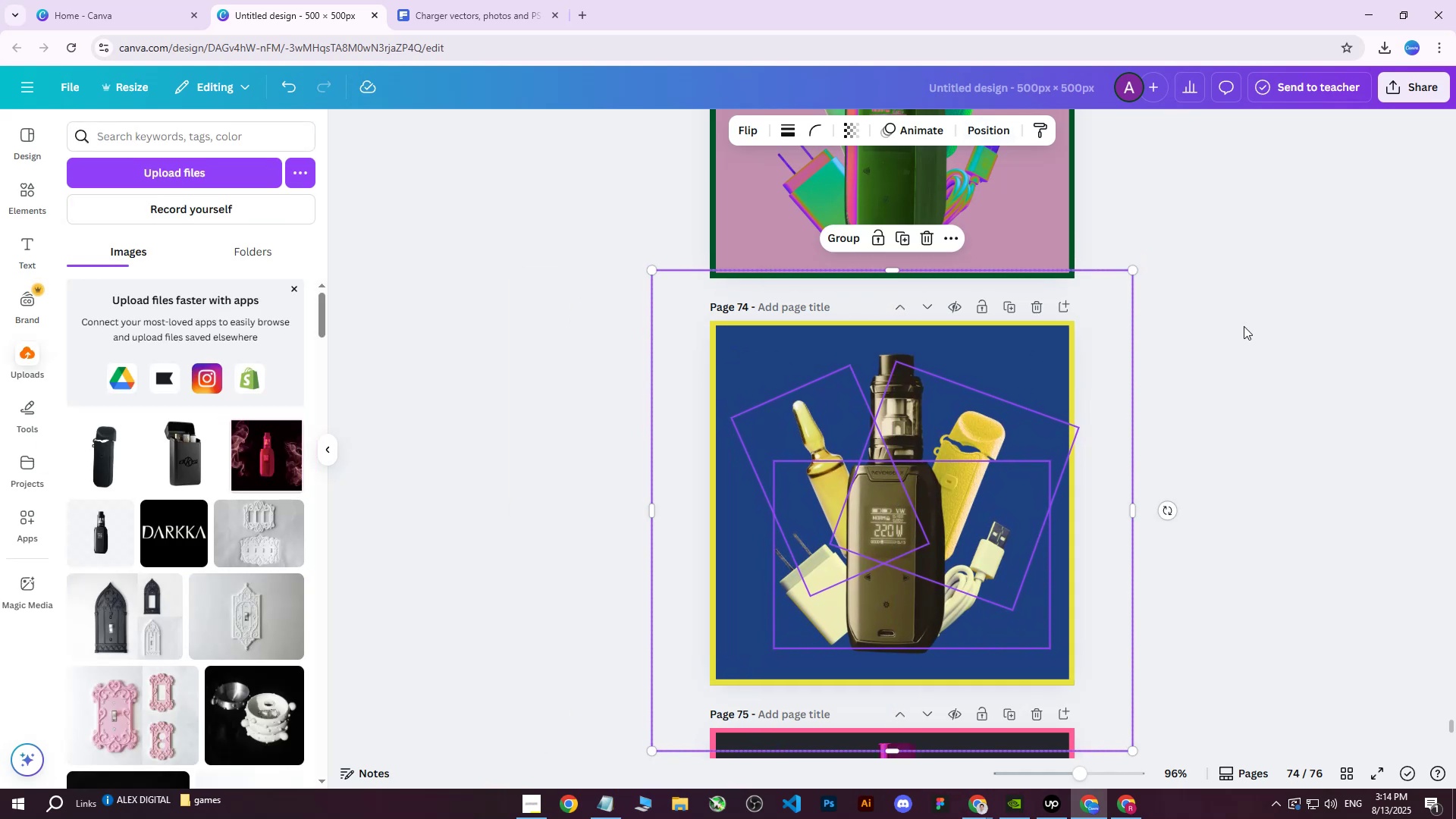 
double_click([1242, 326])
 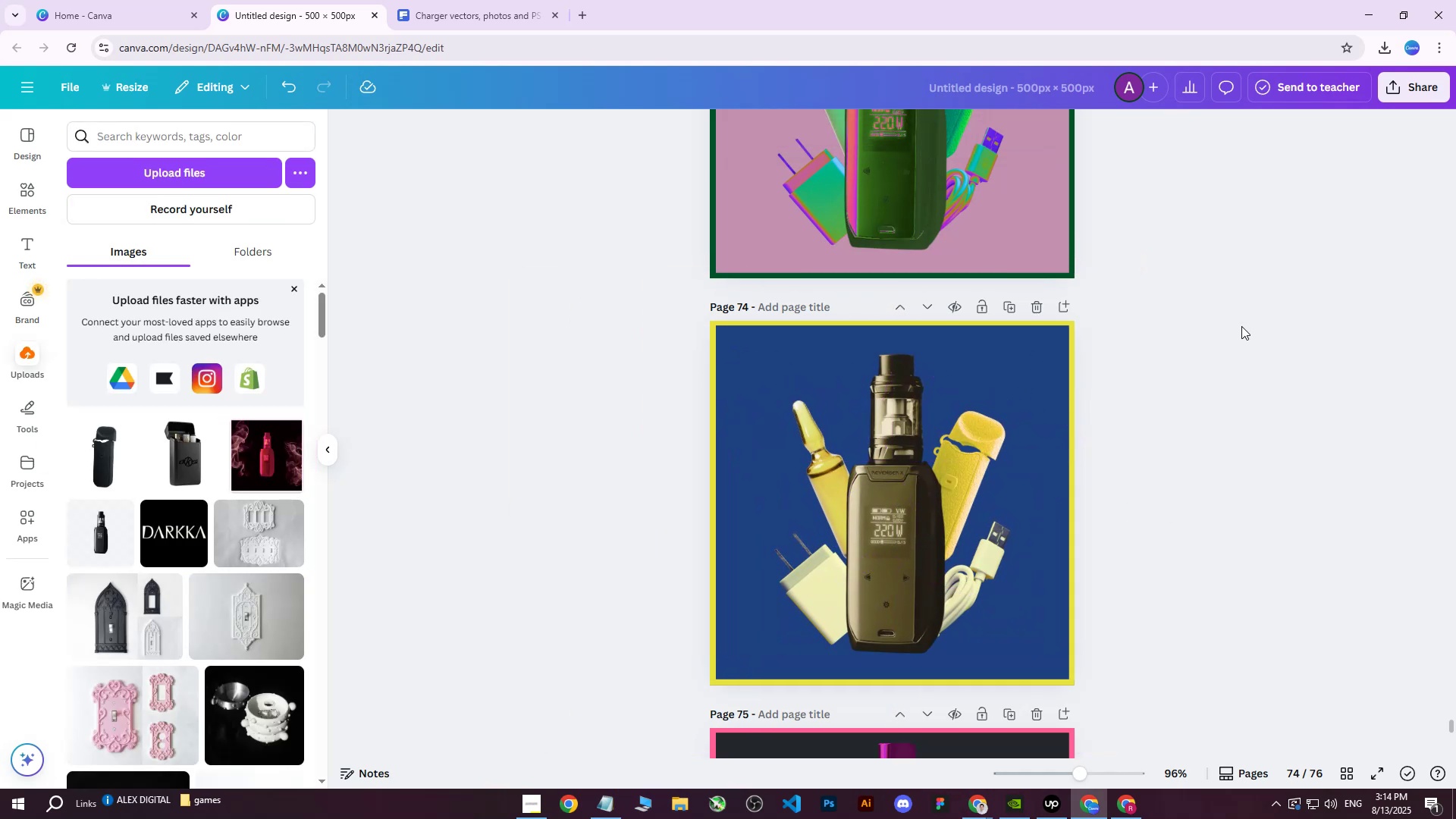 
scroll: coordinate [1214, 366], scroll_direction: up, amount: 9.0
 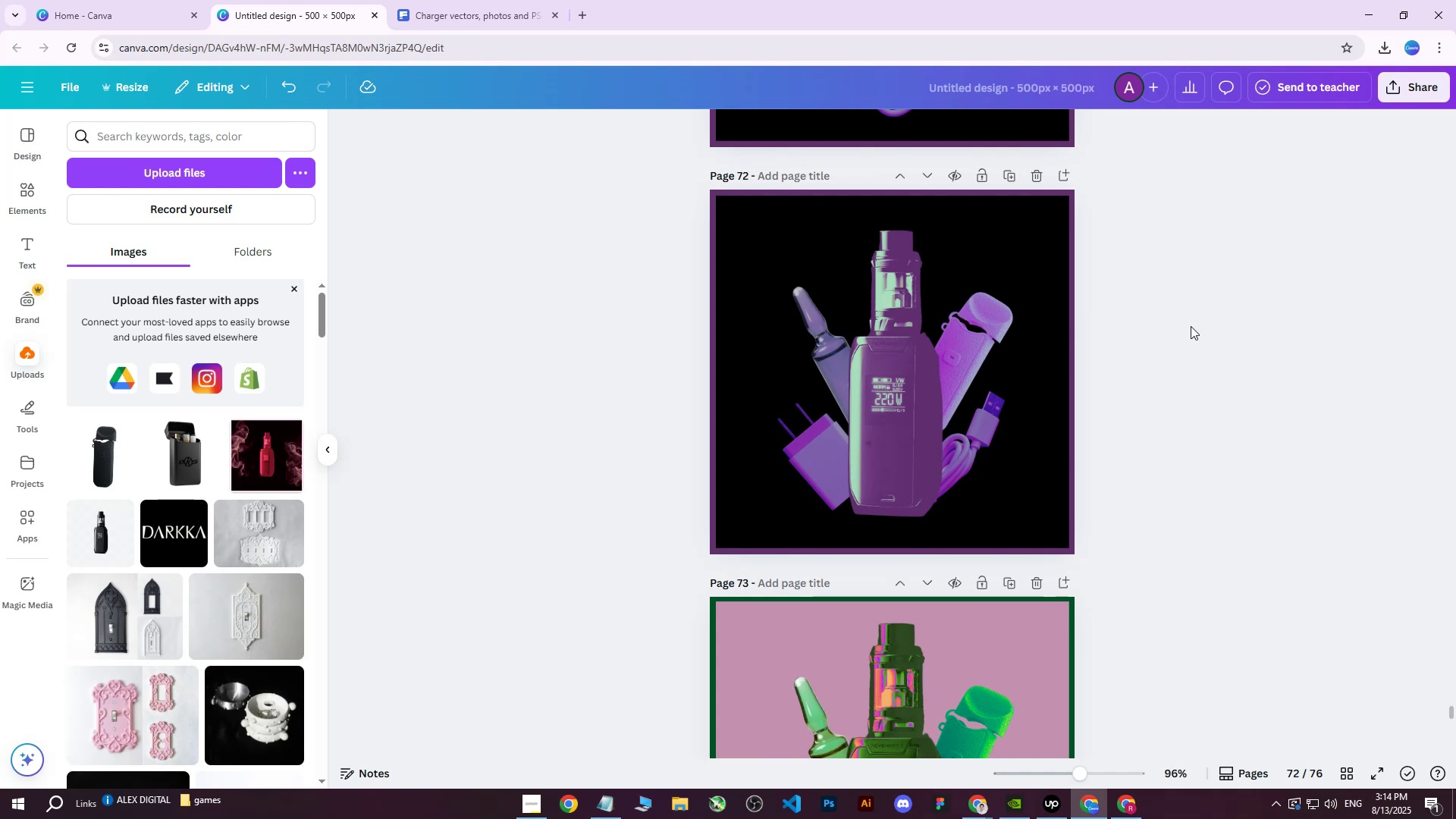 
scroll: coordinate [1185, 331], scroll_direction: down, amount: 5.0
 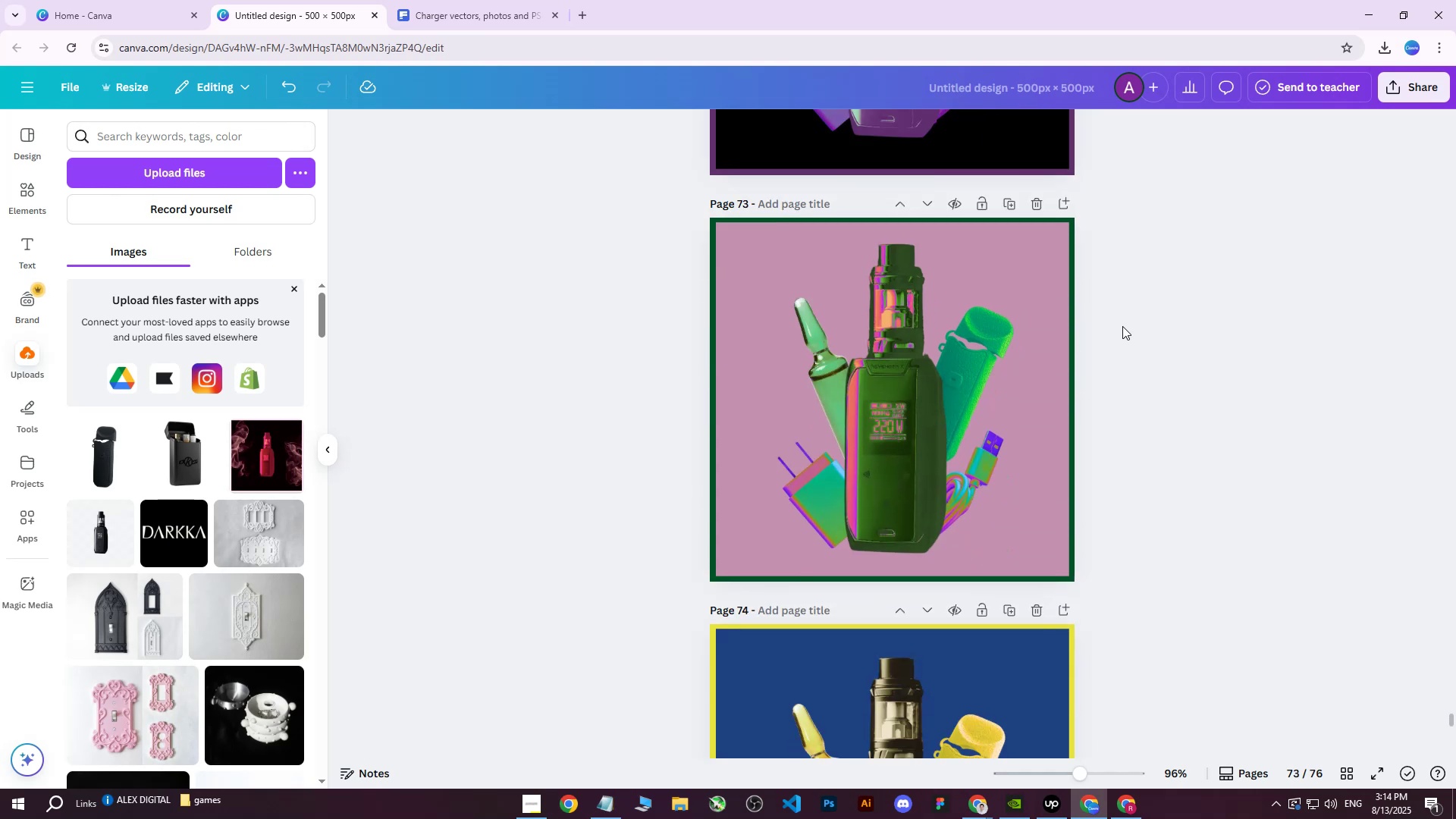 
scroll: coordinate [1119, 315], scroll_direction: up, amount: 5.0
 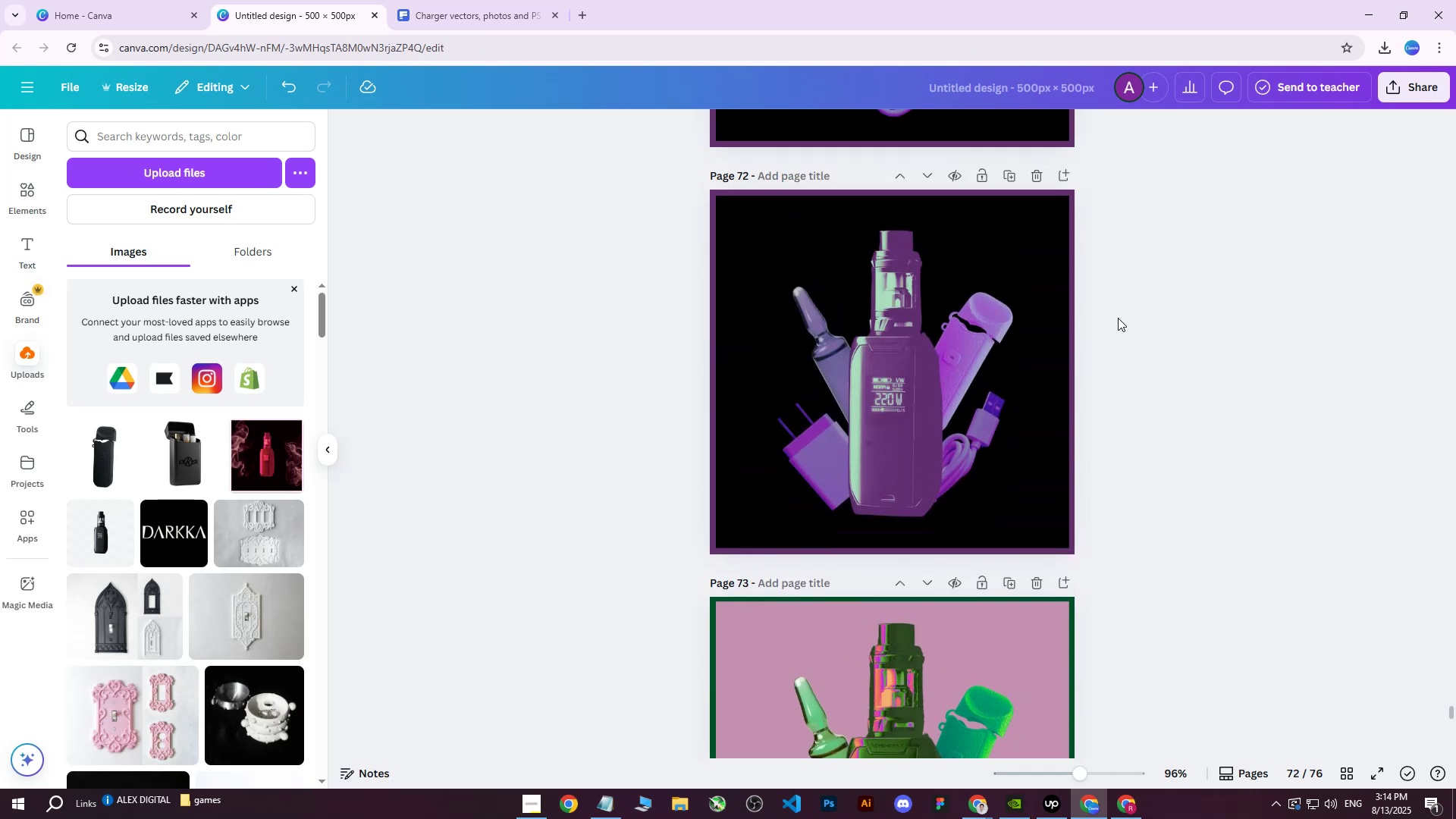 
scroll: coordinate [1118, 313], scroll_direction: down, amount: 7.0
 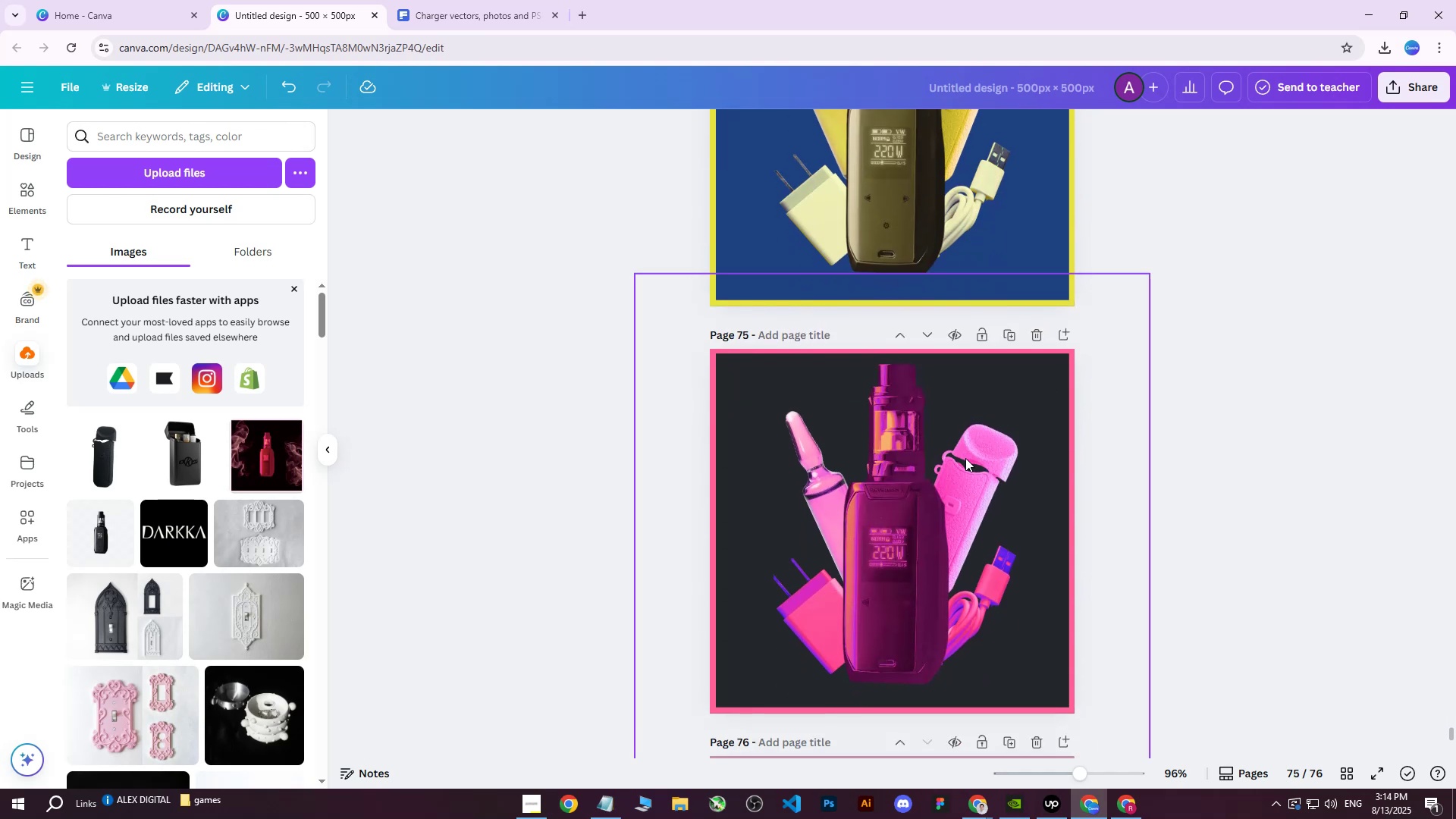 
left_click([882, 503])
 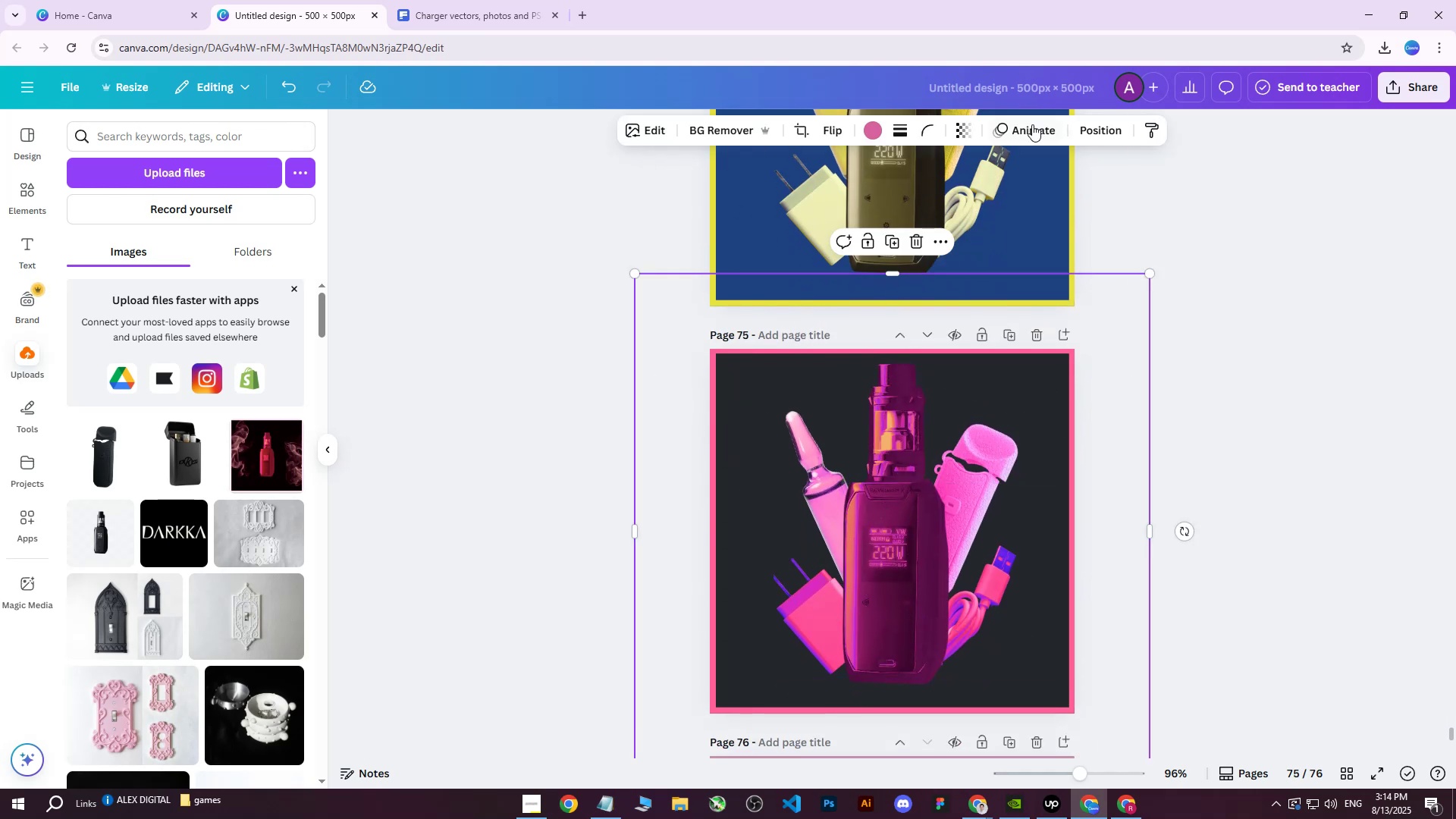 
left_click([1092, 130])
 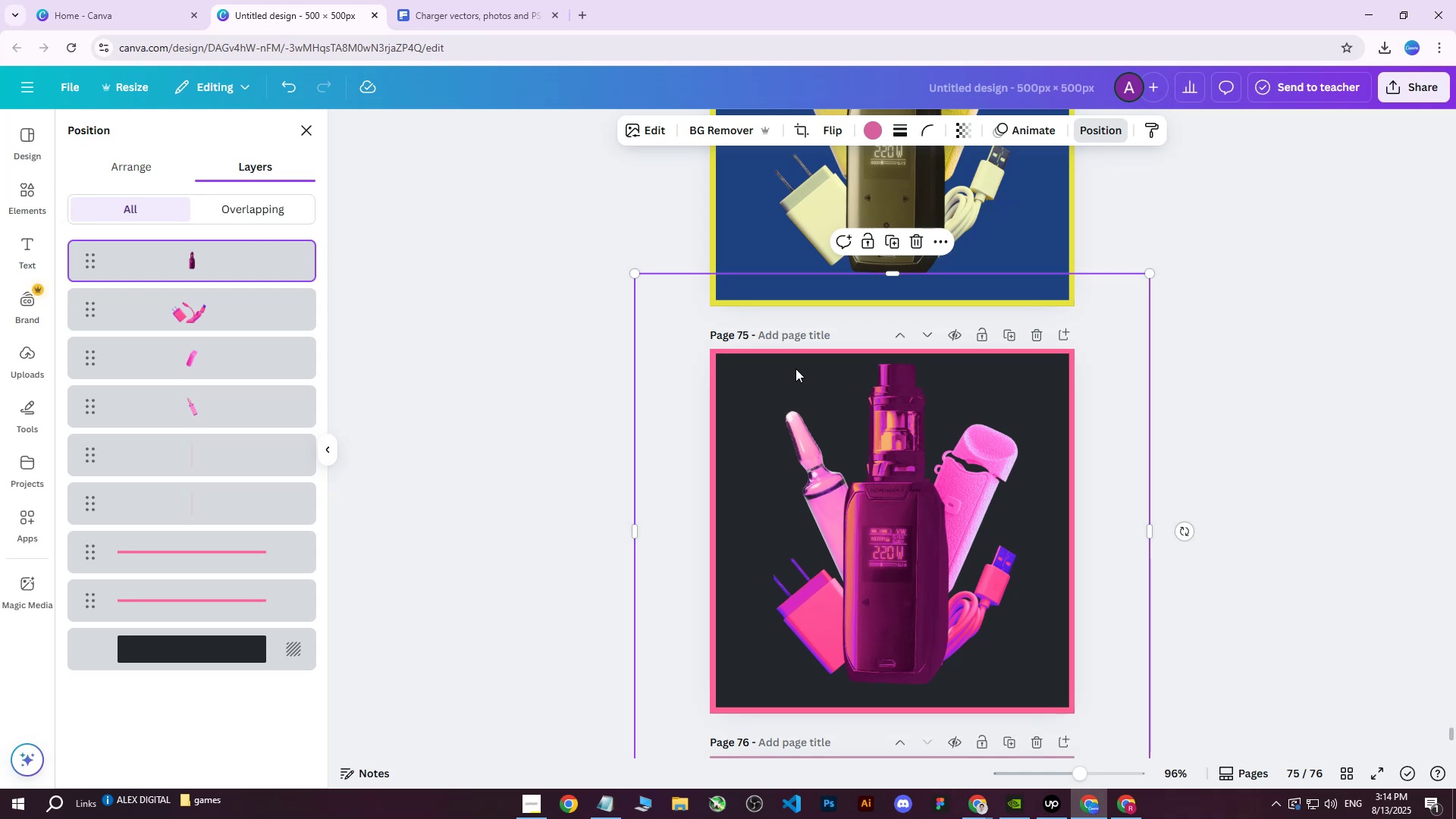 
wait(6.93)
 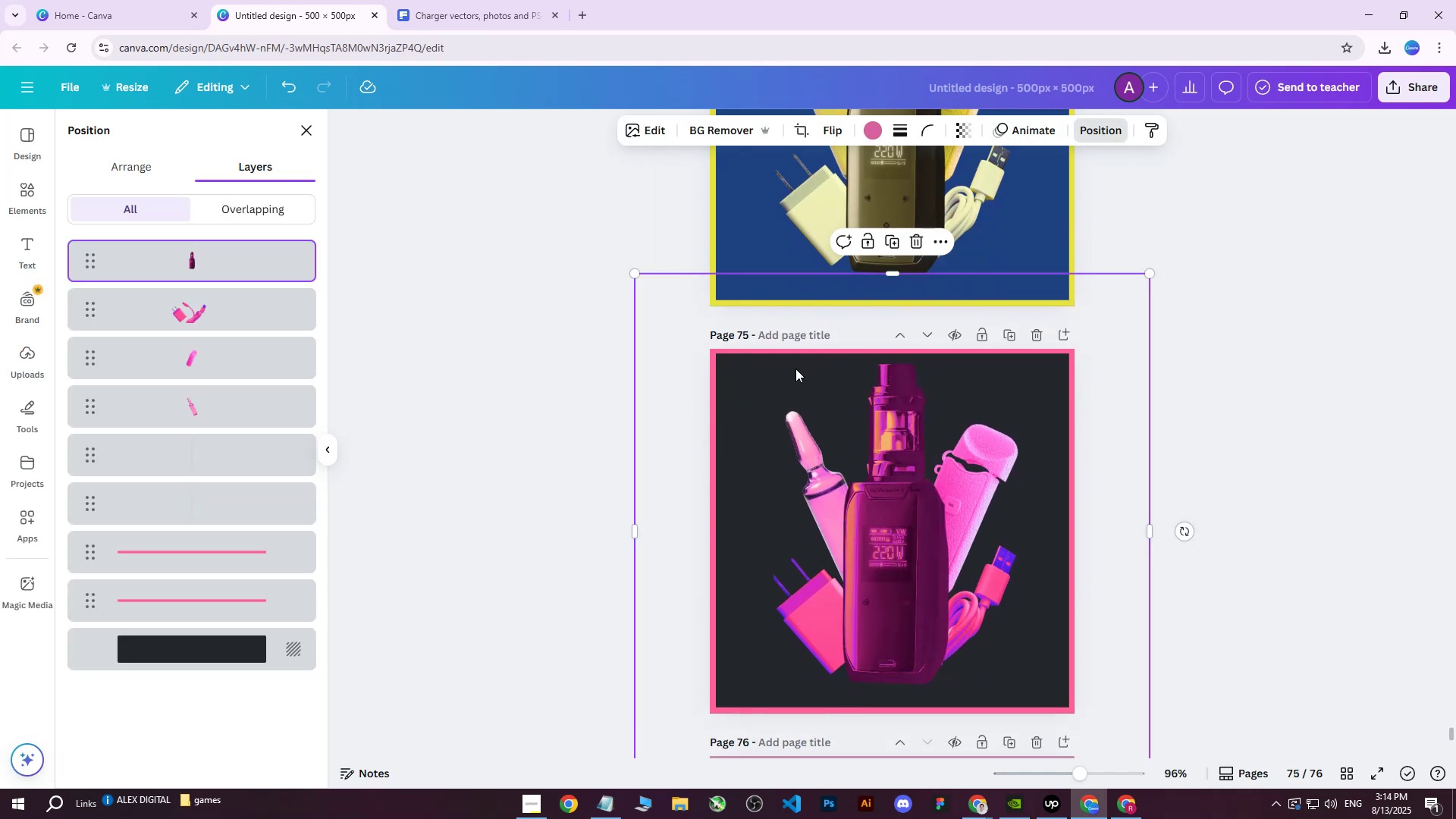 
hold_key(key=ControlLeft, duration=1.09)
left_click([189, 315])
 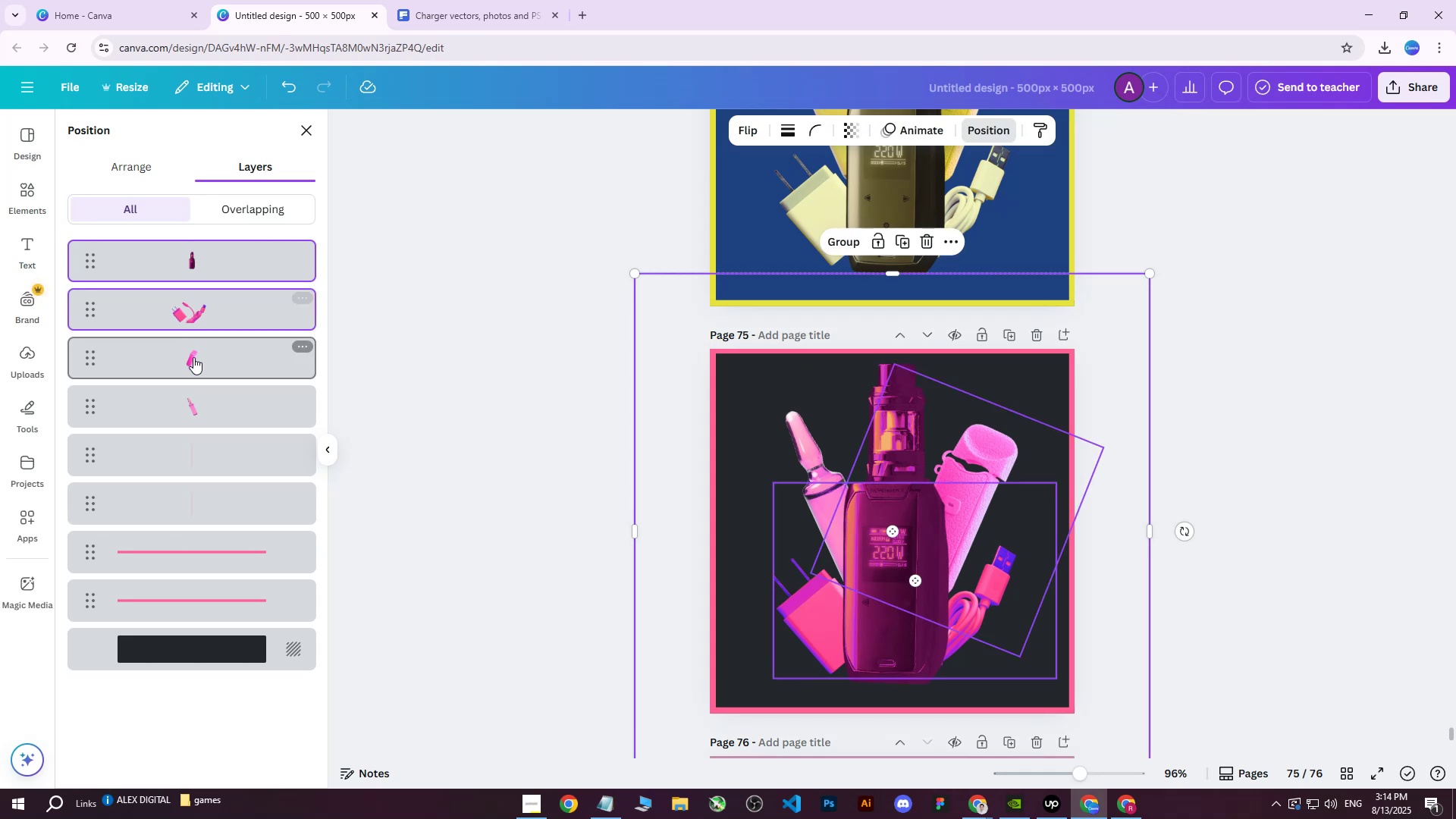 
double_click([193, 357])
 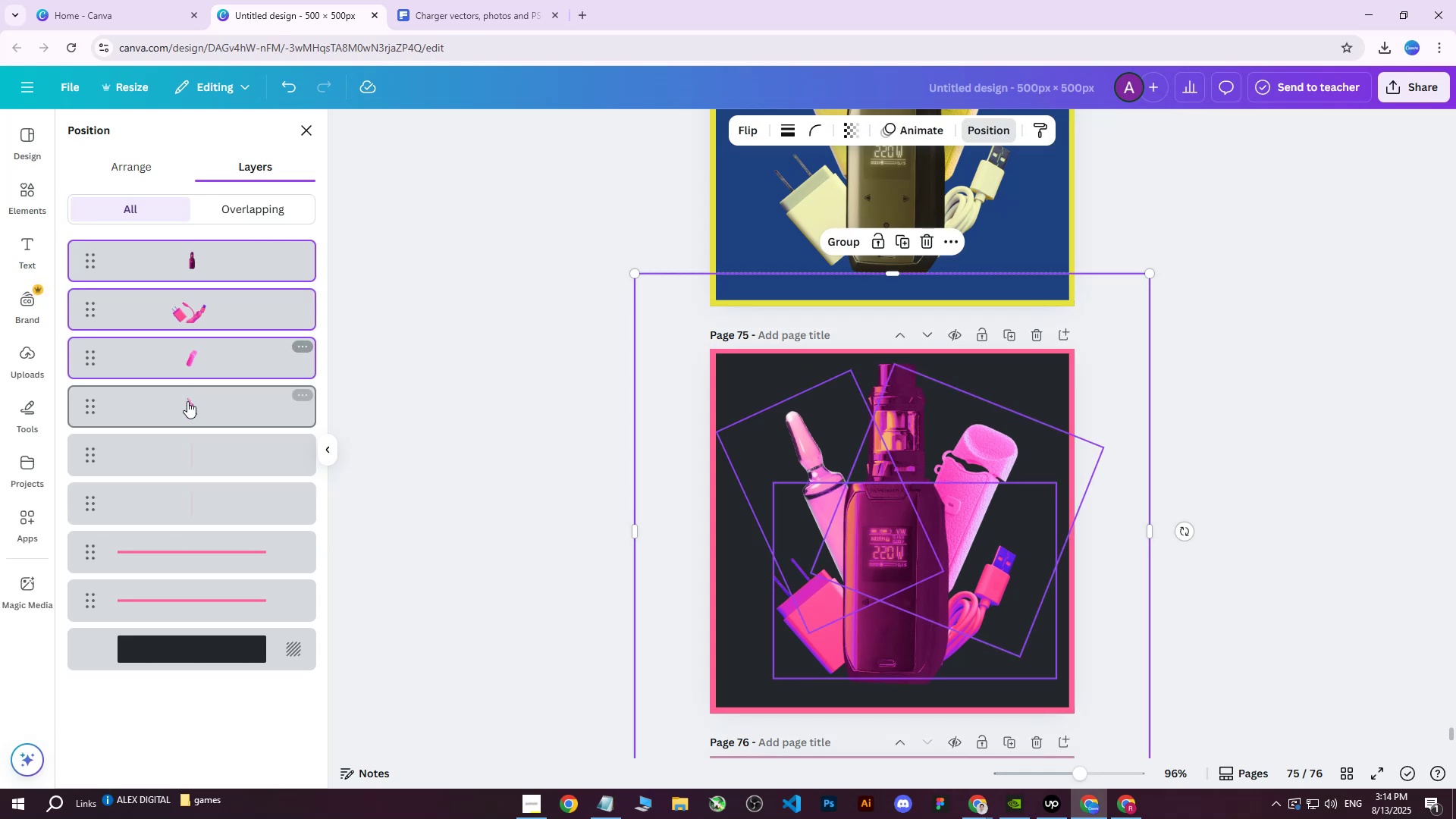 
triple_click([187, 401])
 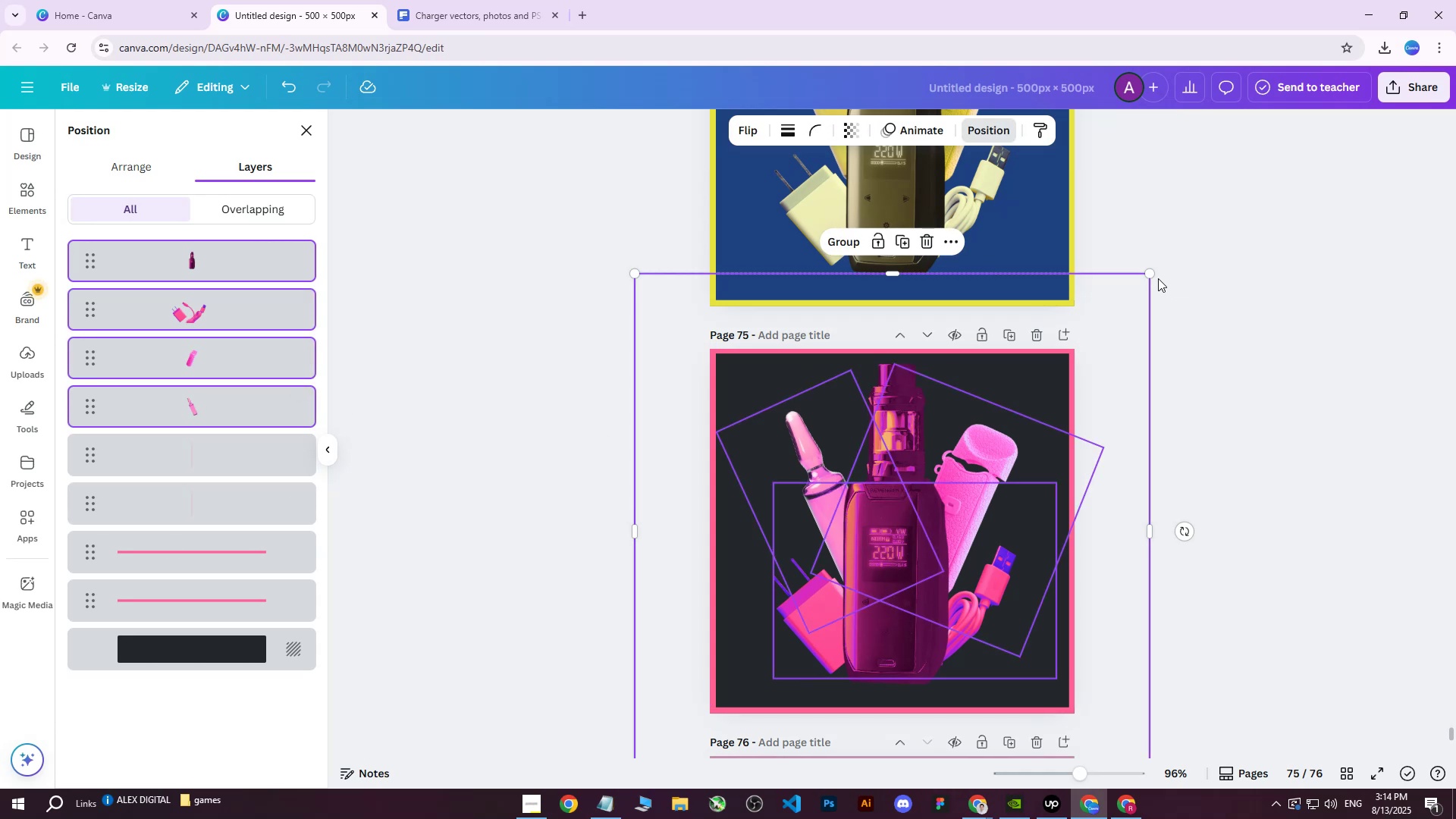 
left_click_drag(start_coordinate=[1153, 276], to_coordinate=[1112, 310])
 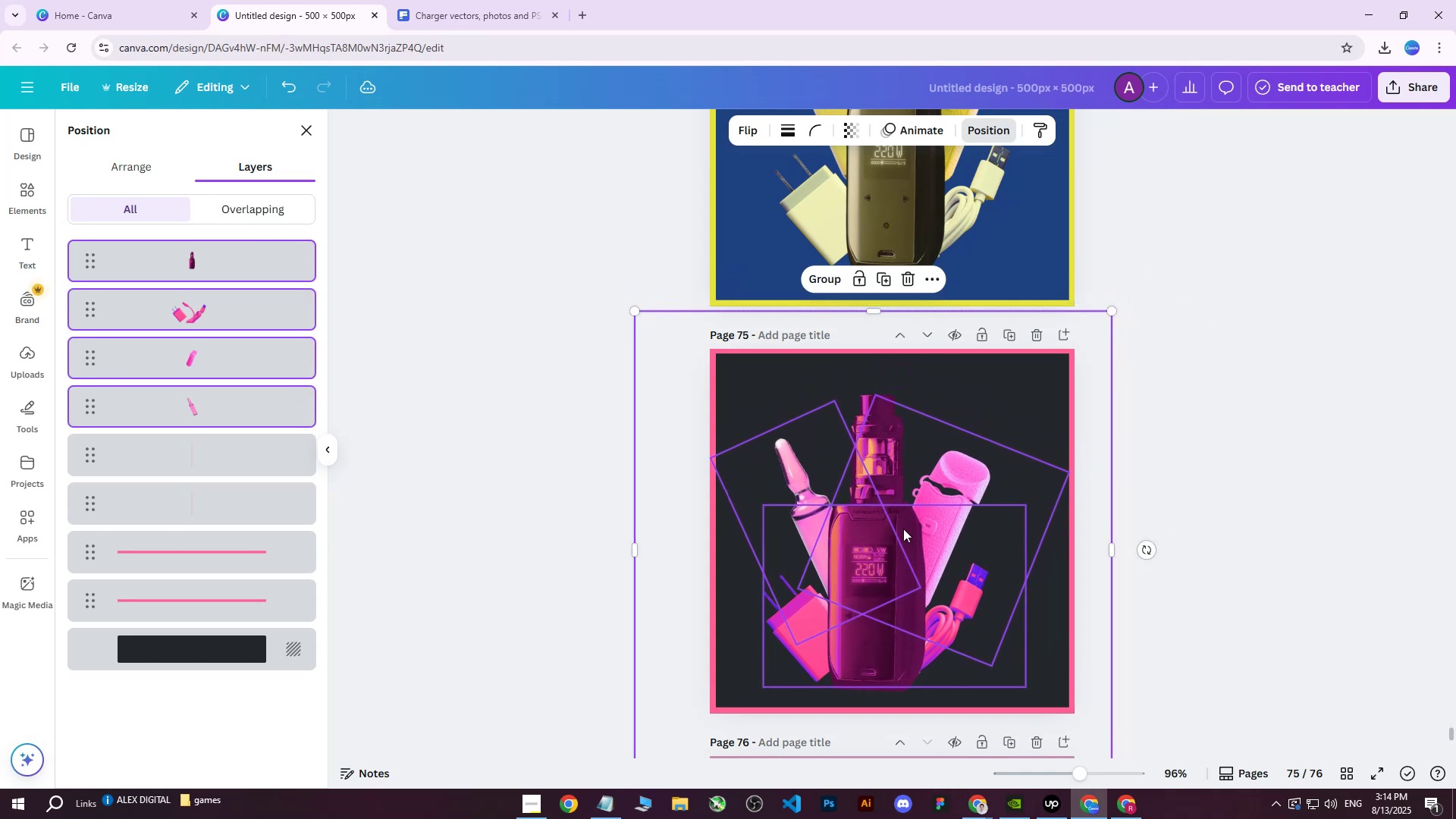 
left_click_drag(start_coordinate=[896, 535], to_coordinate=[912, 527])
 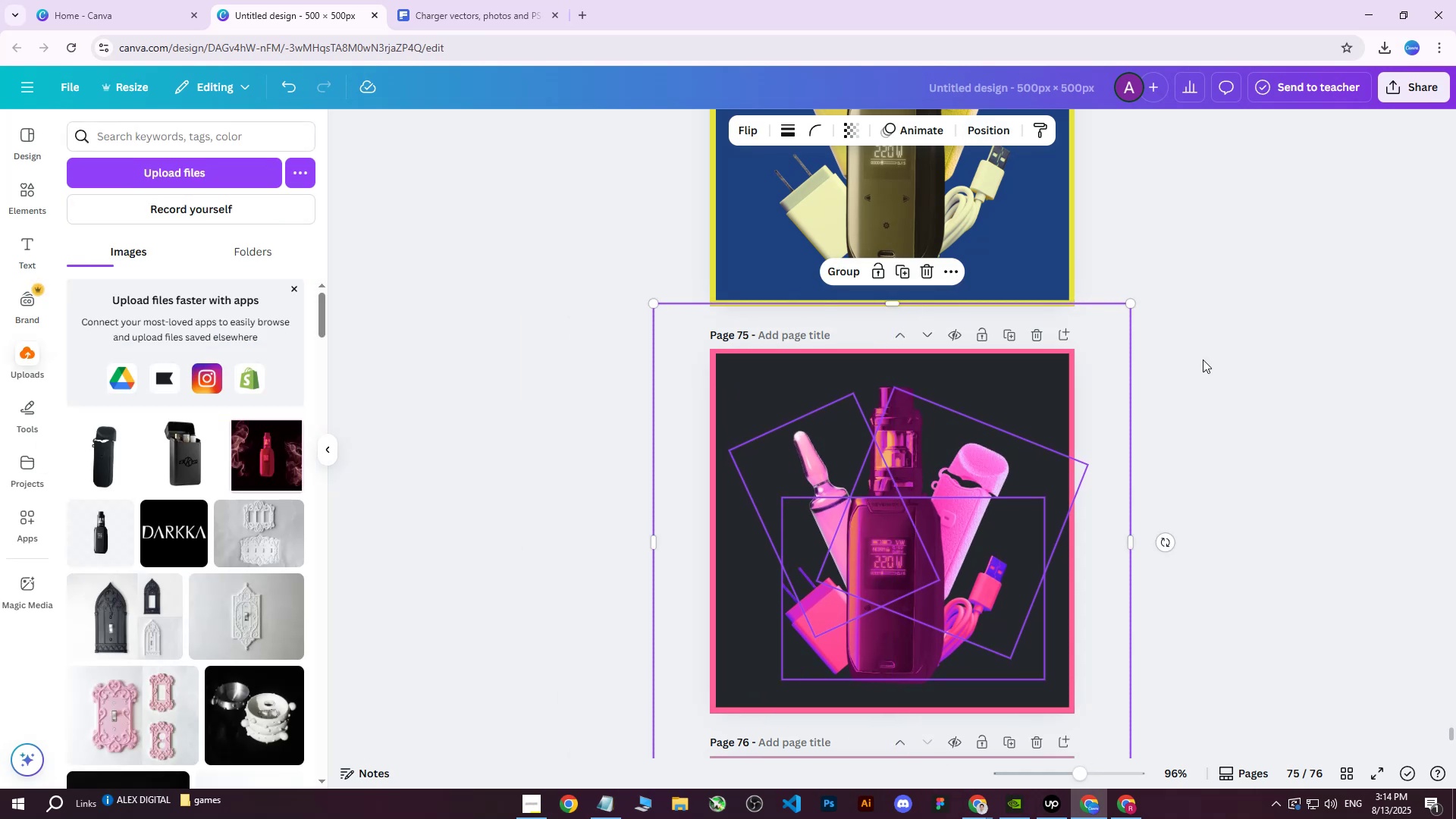 
double_click([1203, 359])
 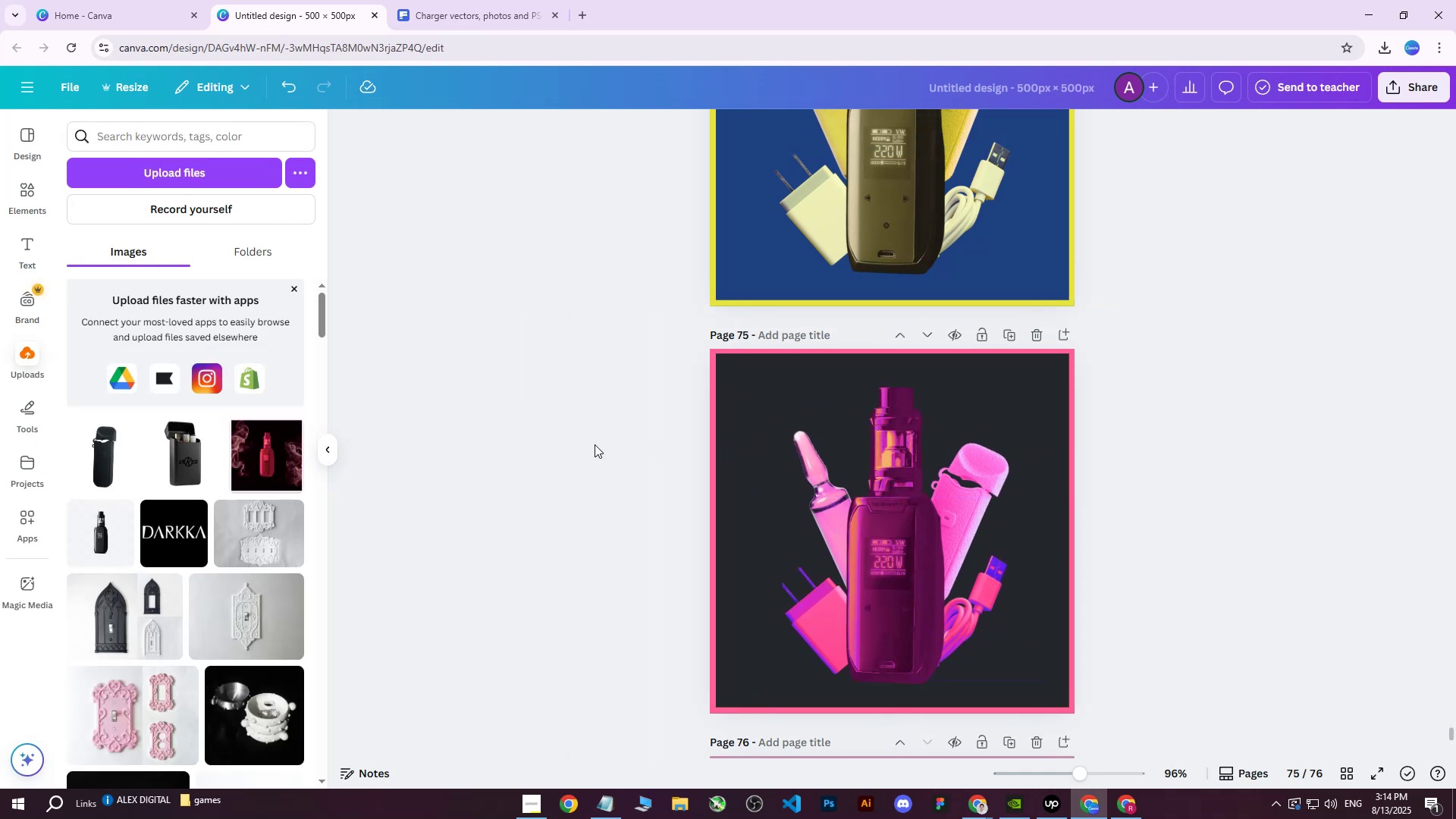 
mouse_move([209, 443])
 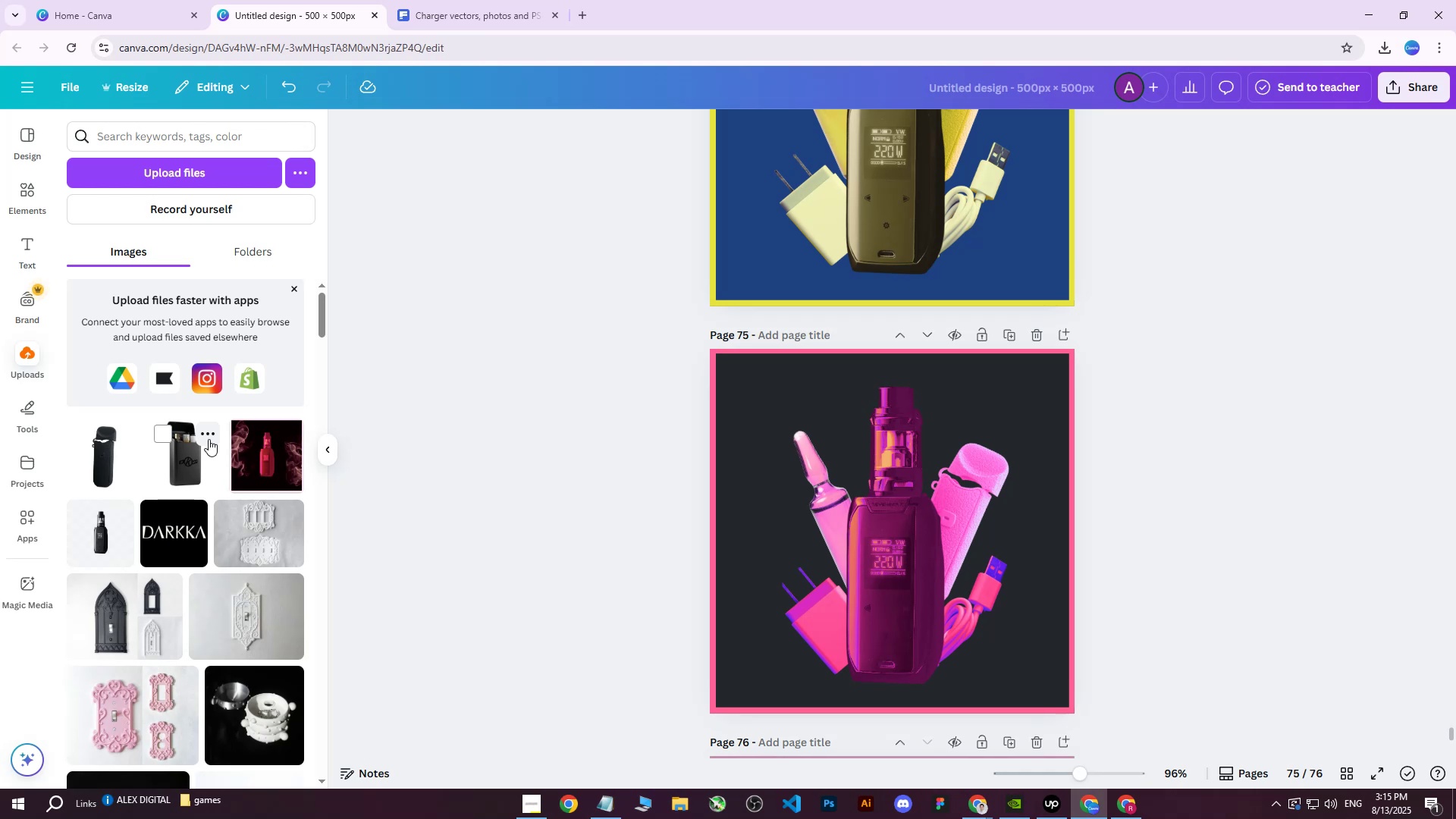 
wait(11.69)
 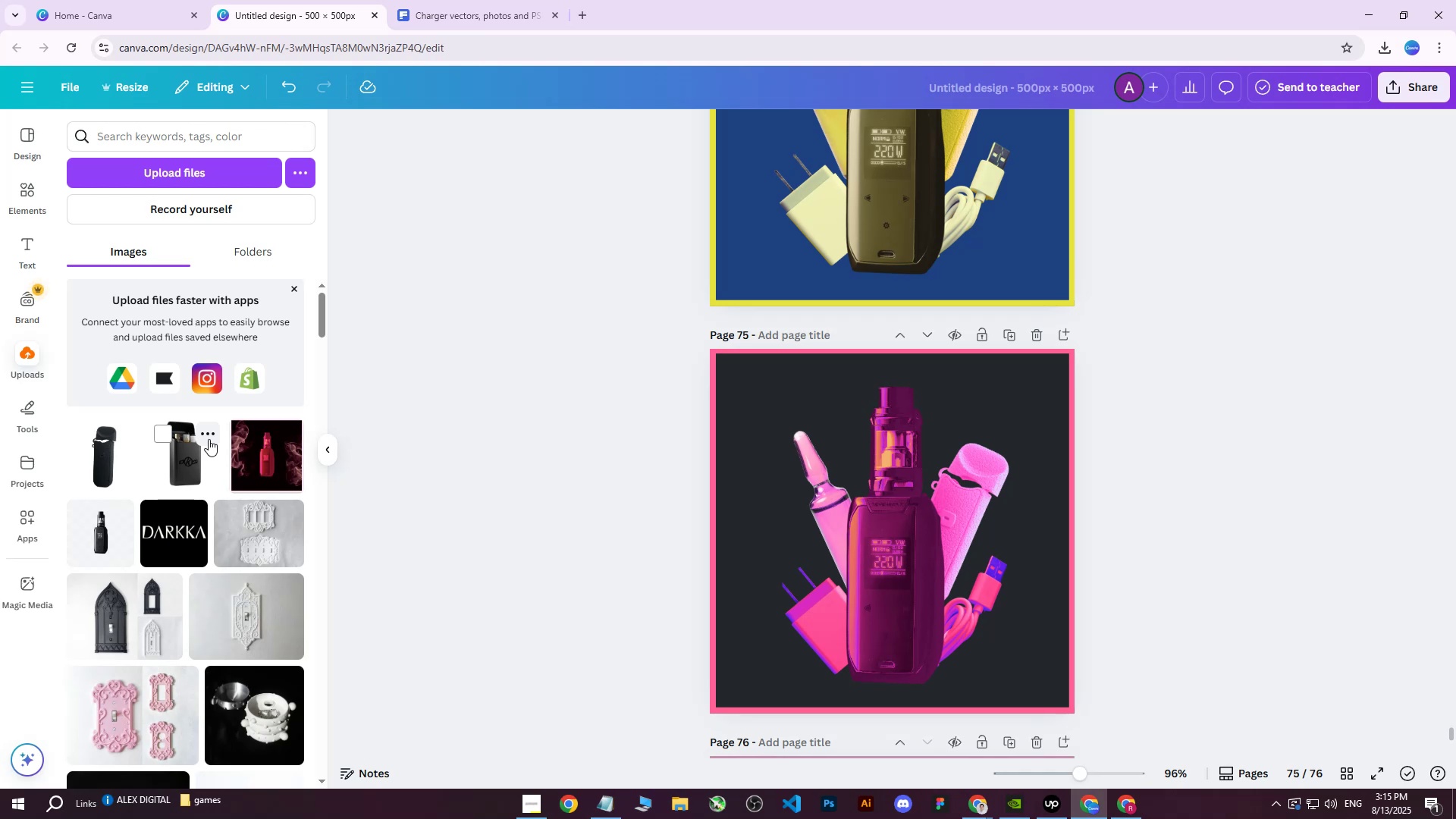 
scroll: coordinate [1114, 384], scroll_direction: up, amount: 1.0
 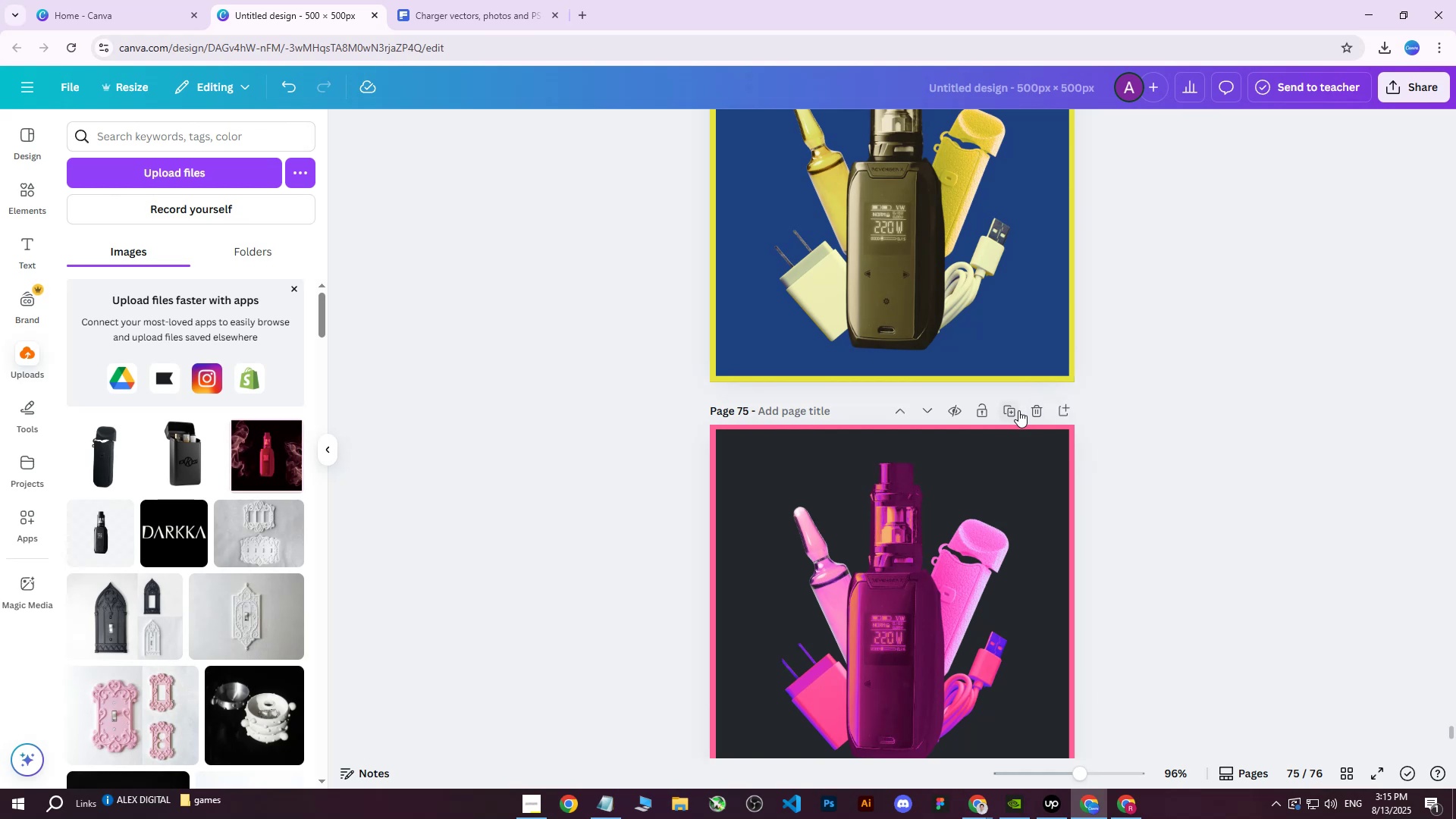 
left_click([1016, 410])
 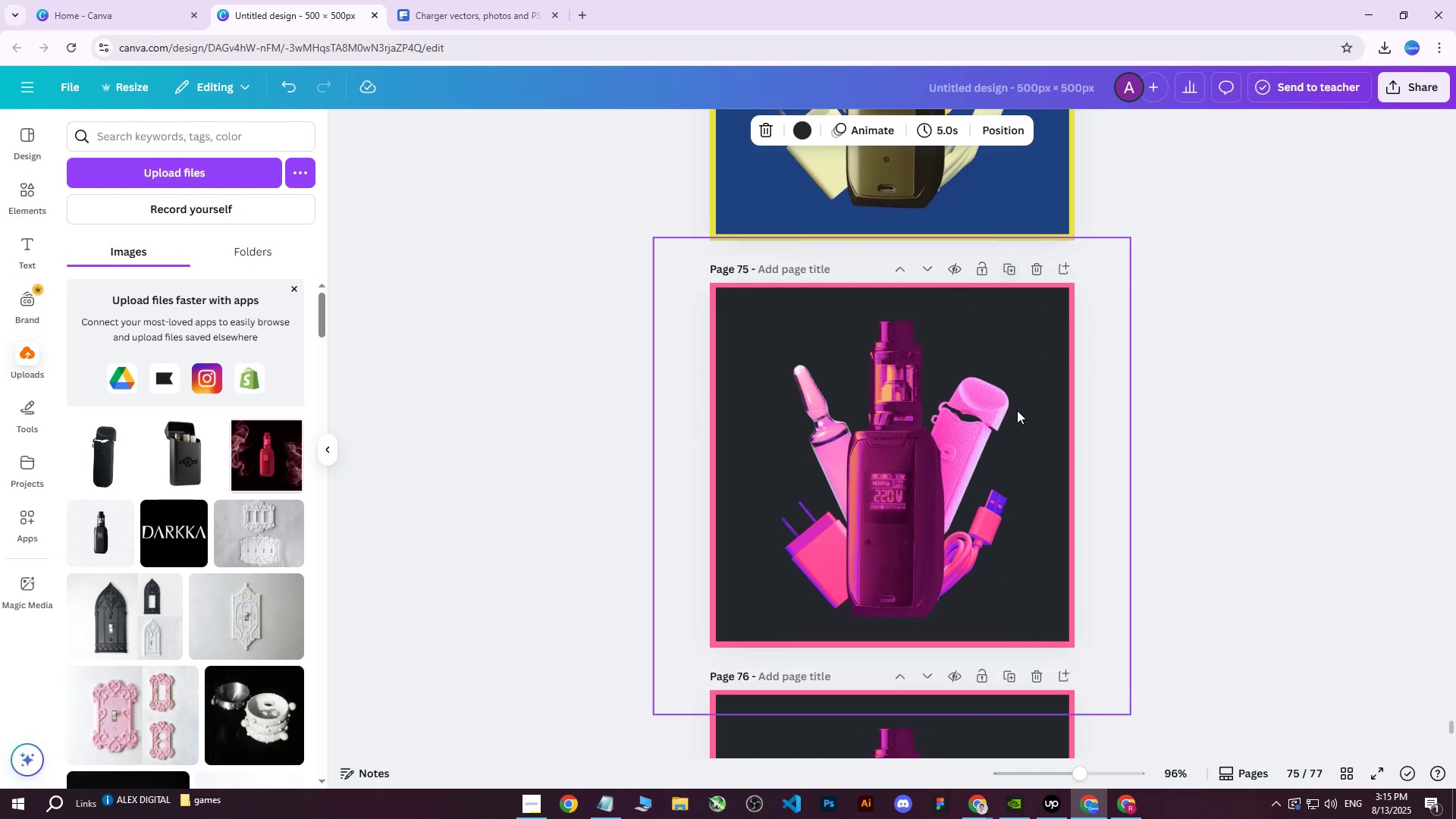 
scroll: coordinate [968, 425], scroll_direction: down, amount: 3.0
 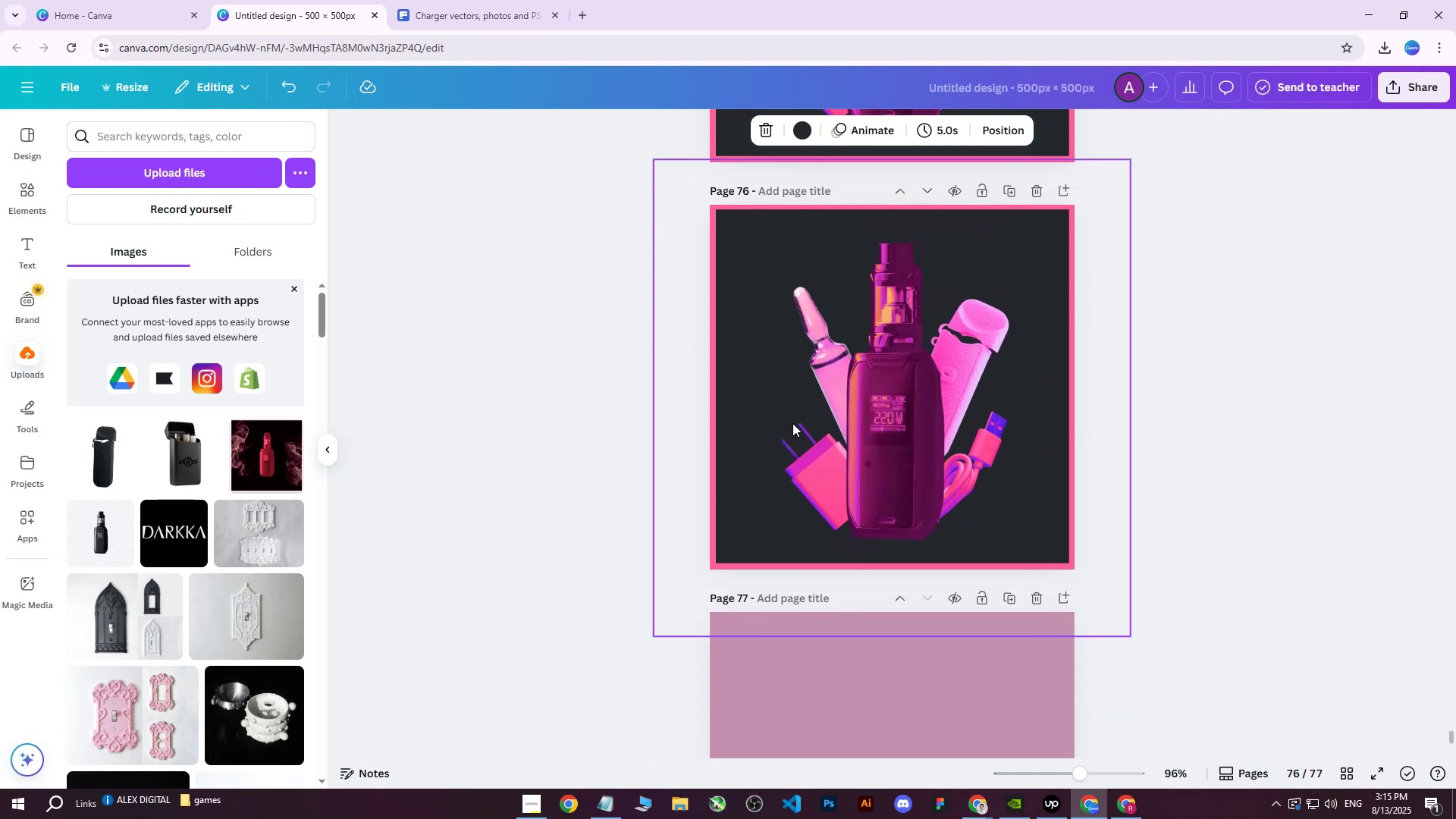 
scroll: coordinate [857, 405], scroll_direction: up, amount: 4.0
 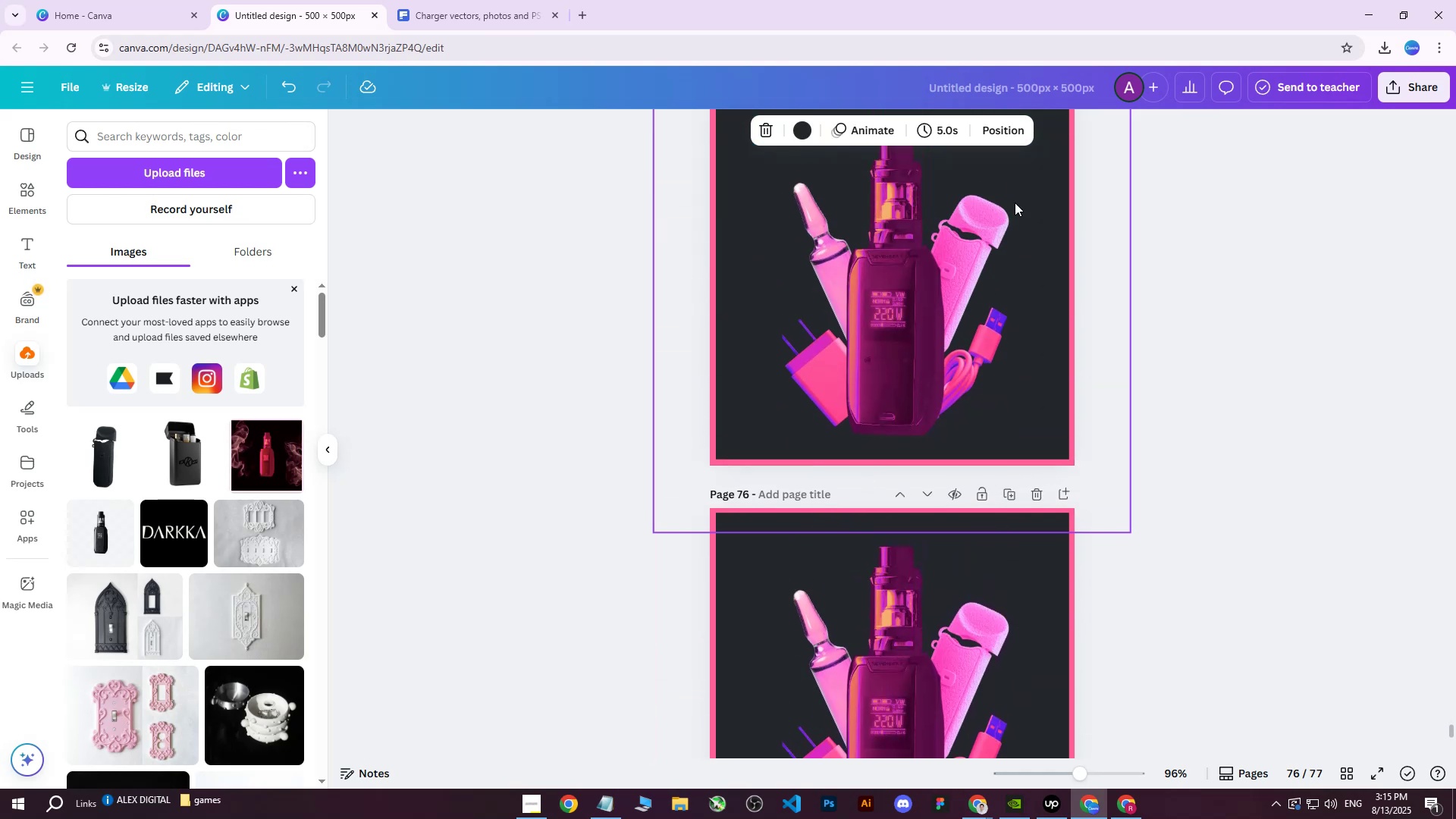 
scroll: coordinate [968, 455], scroll_direction: down, amount: 3.0
 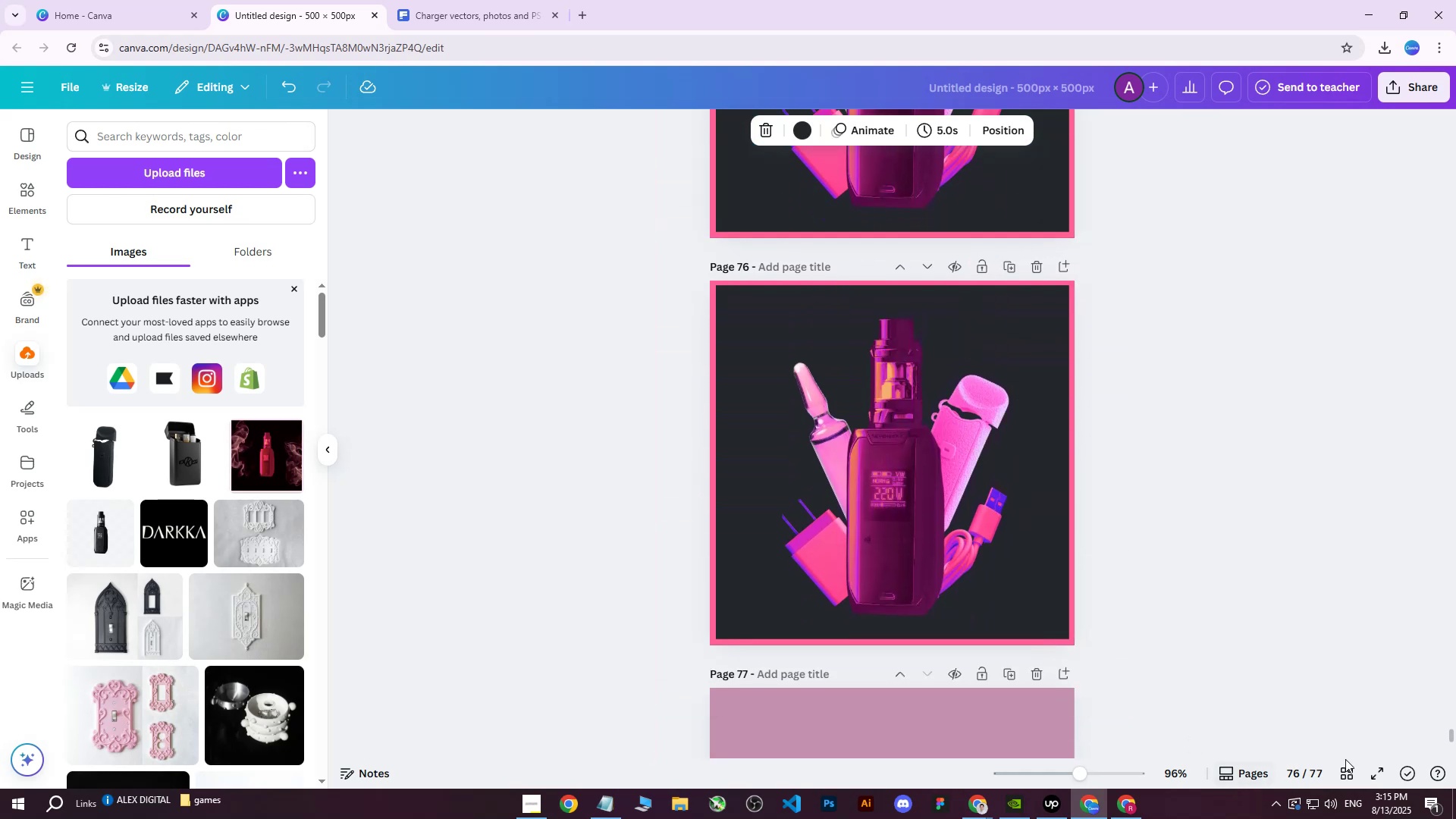 
left_click([1347, 772])
 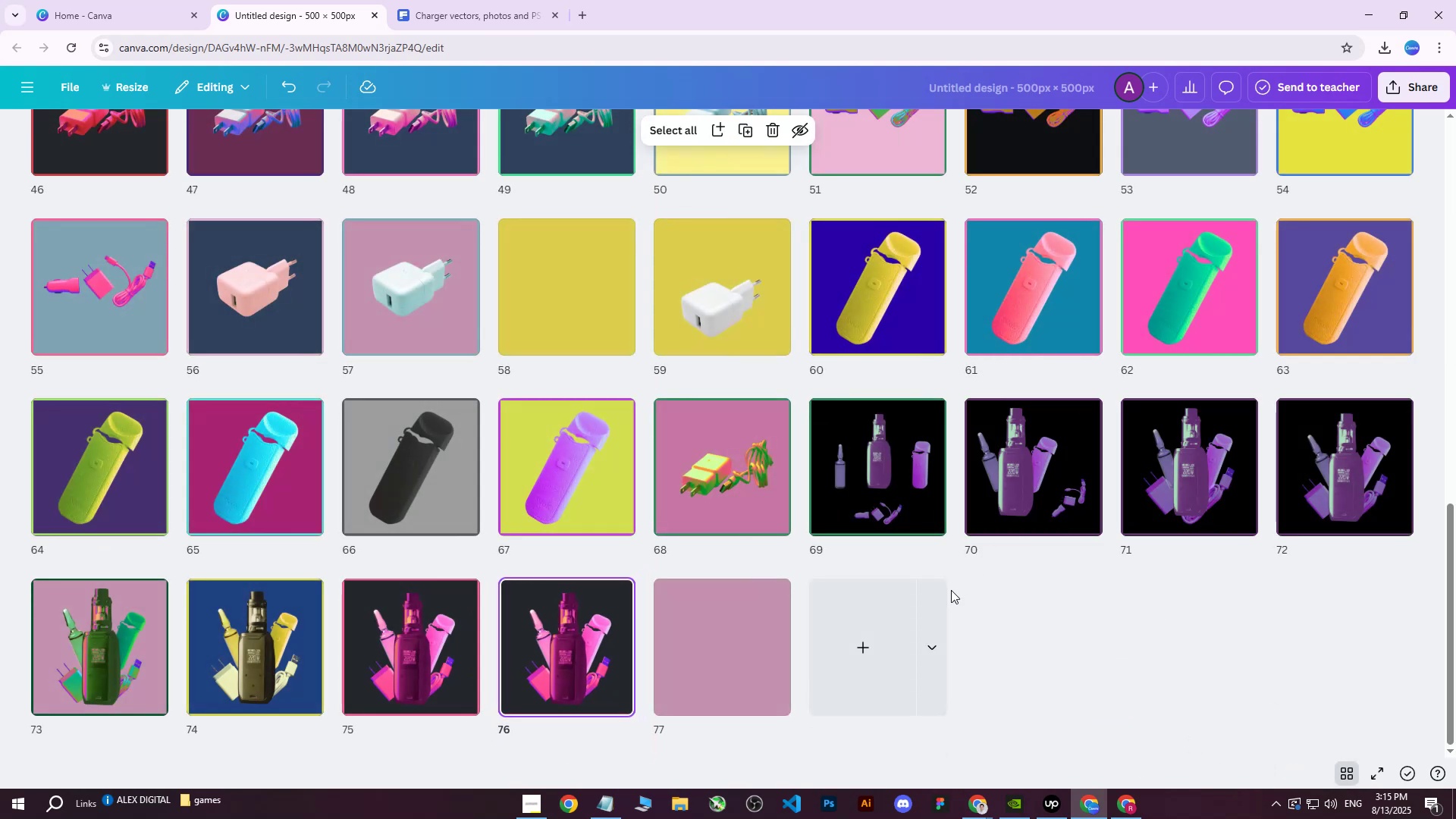 
scroll: coordinate [966, 576], scroll_direction: up, amount: 1.0
 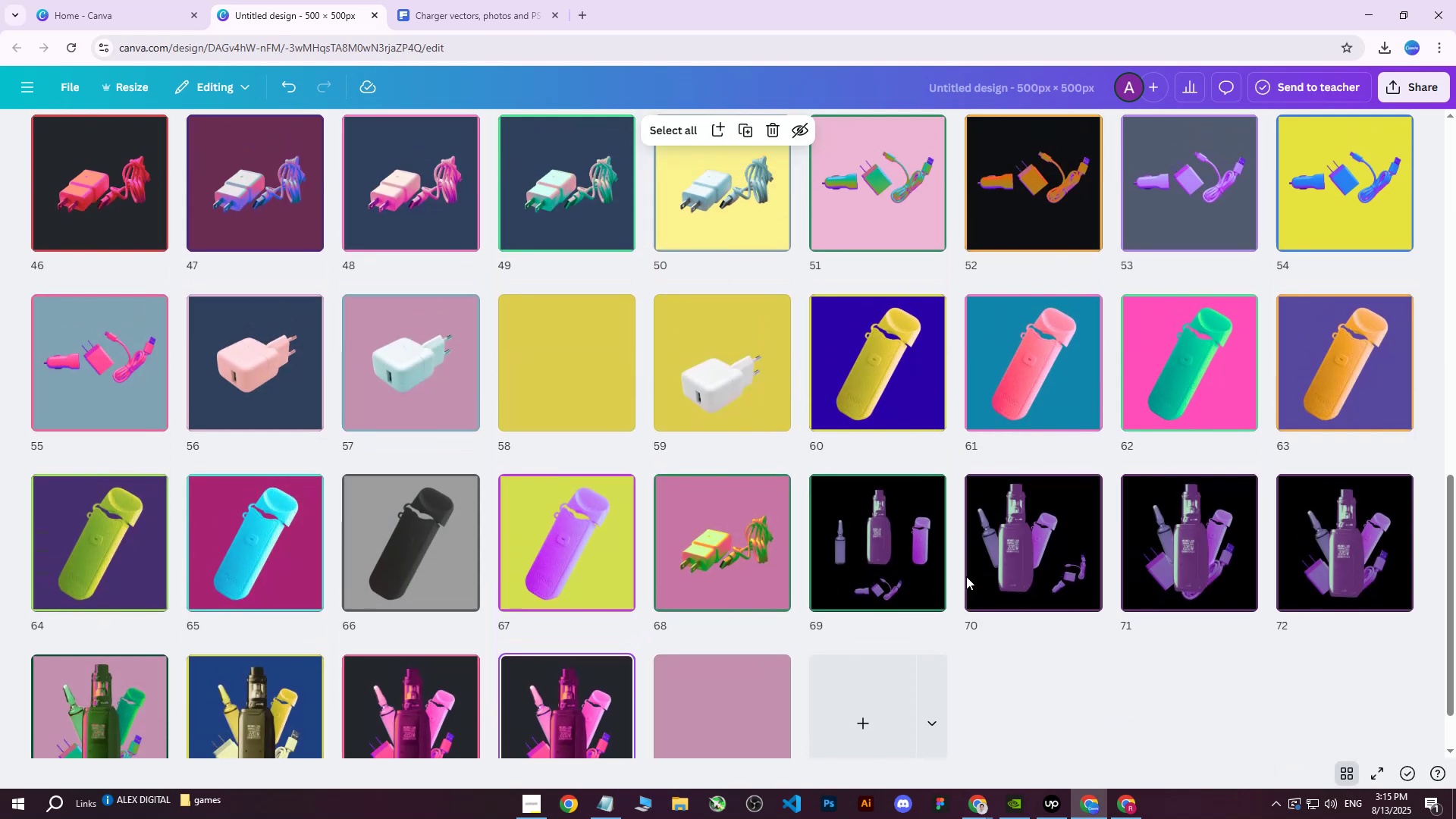 
scroll: coordinate [966, 576], scroll_direction: down, amount: 1.0
 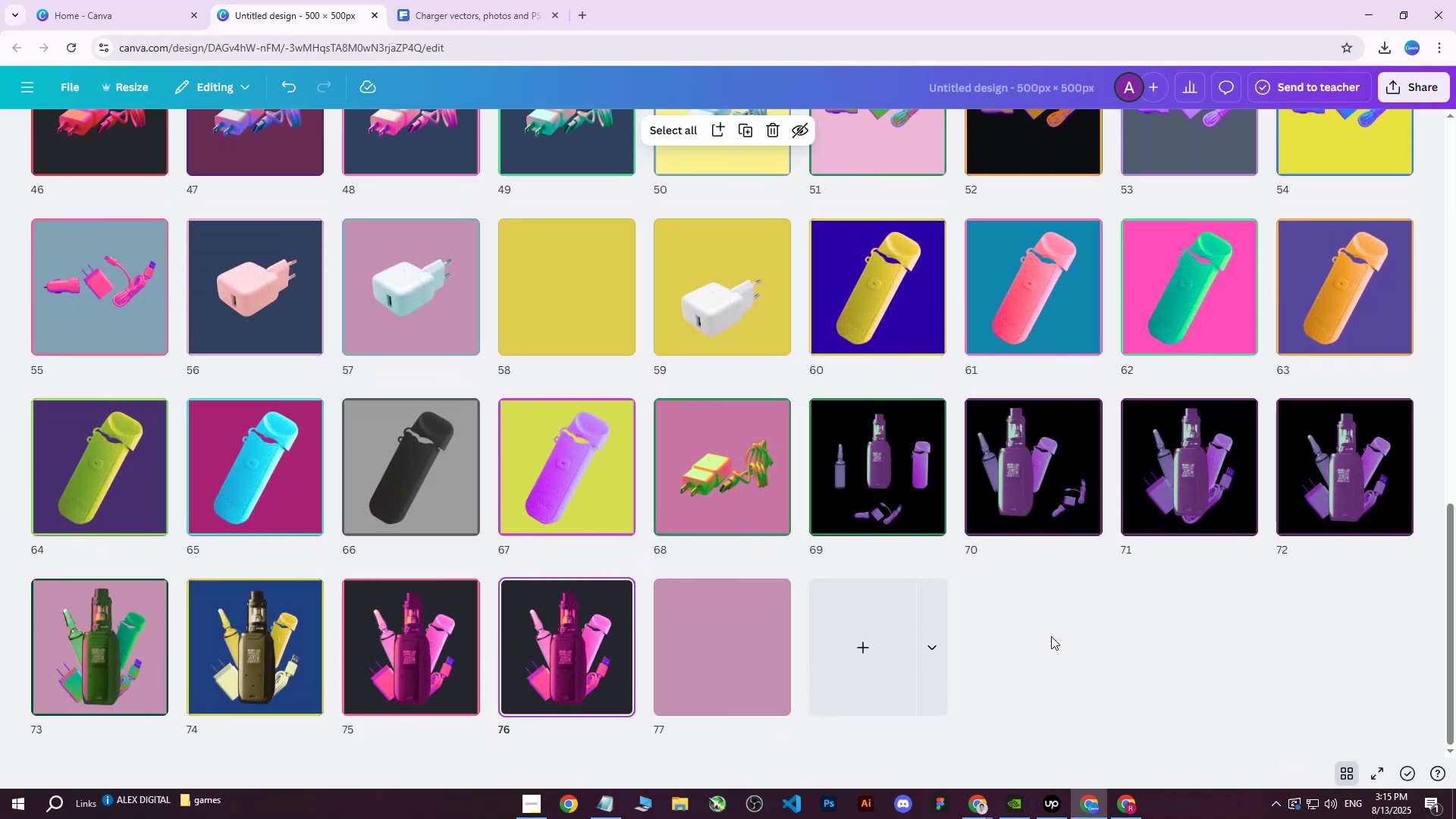 
scroll: coordinate [1072, 644], scroll_direction: up, amount: 1.0
 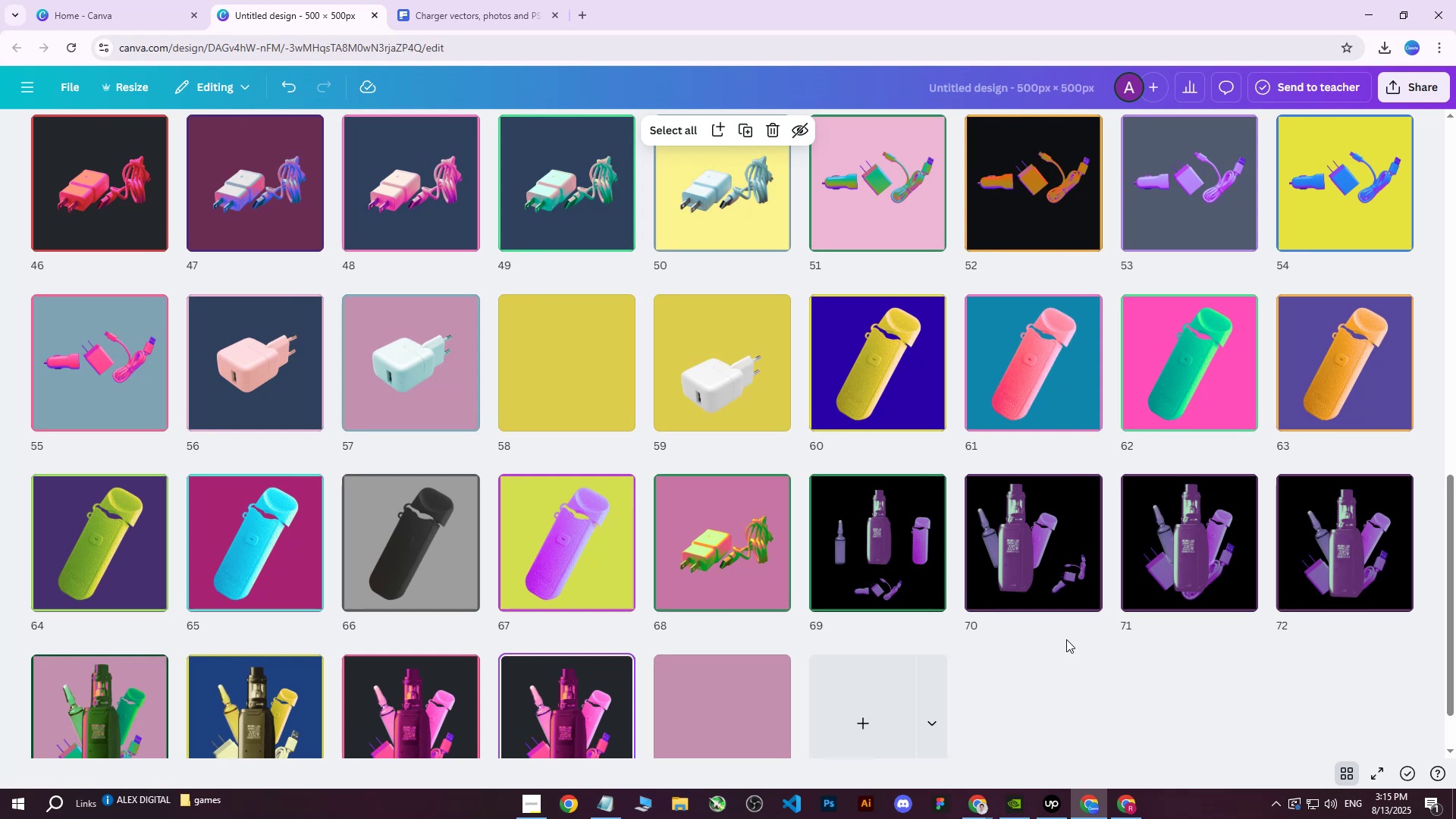 
wait(5.5)
 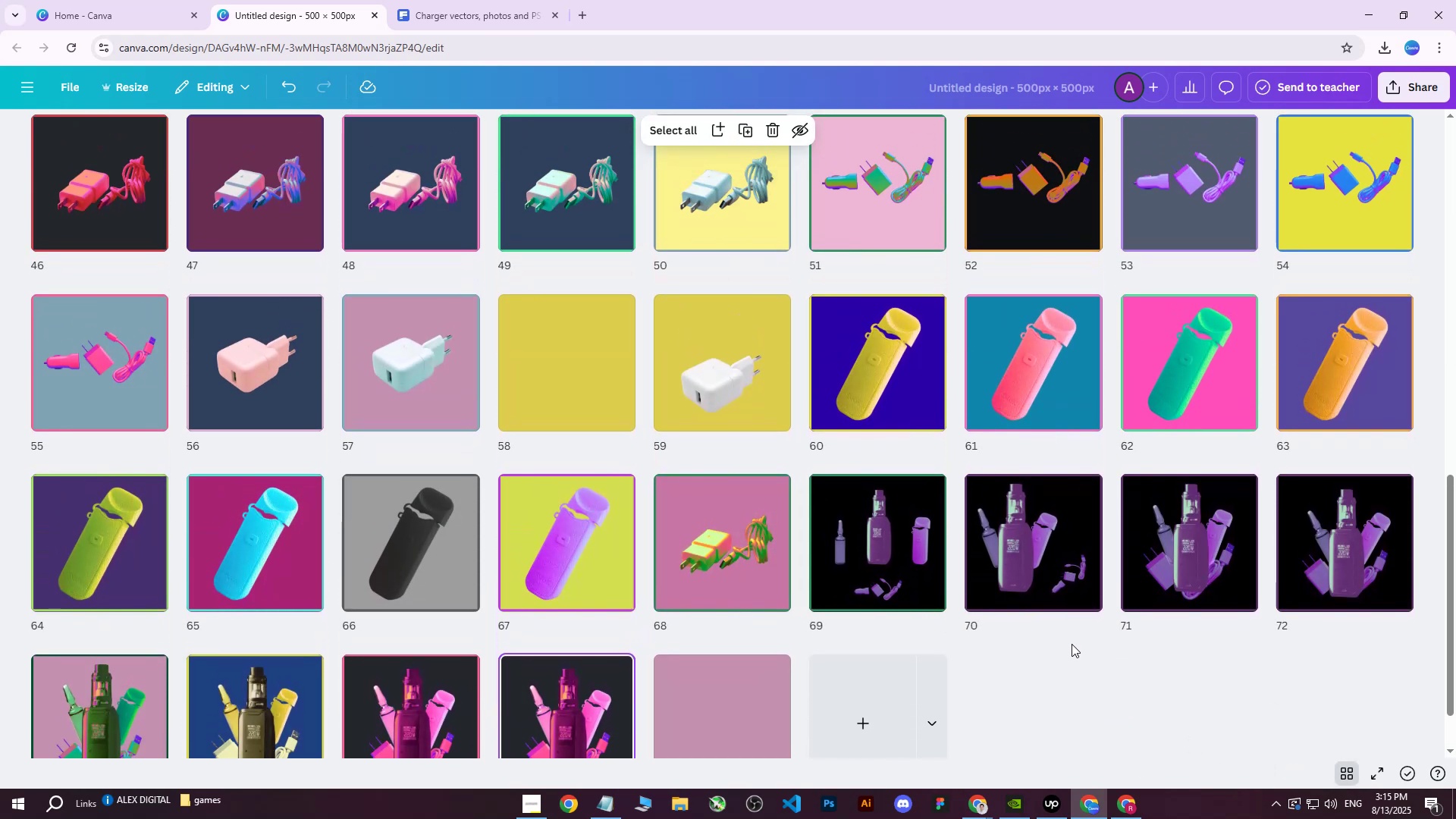 
mouse_move([772, 598])
 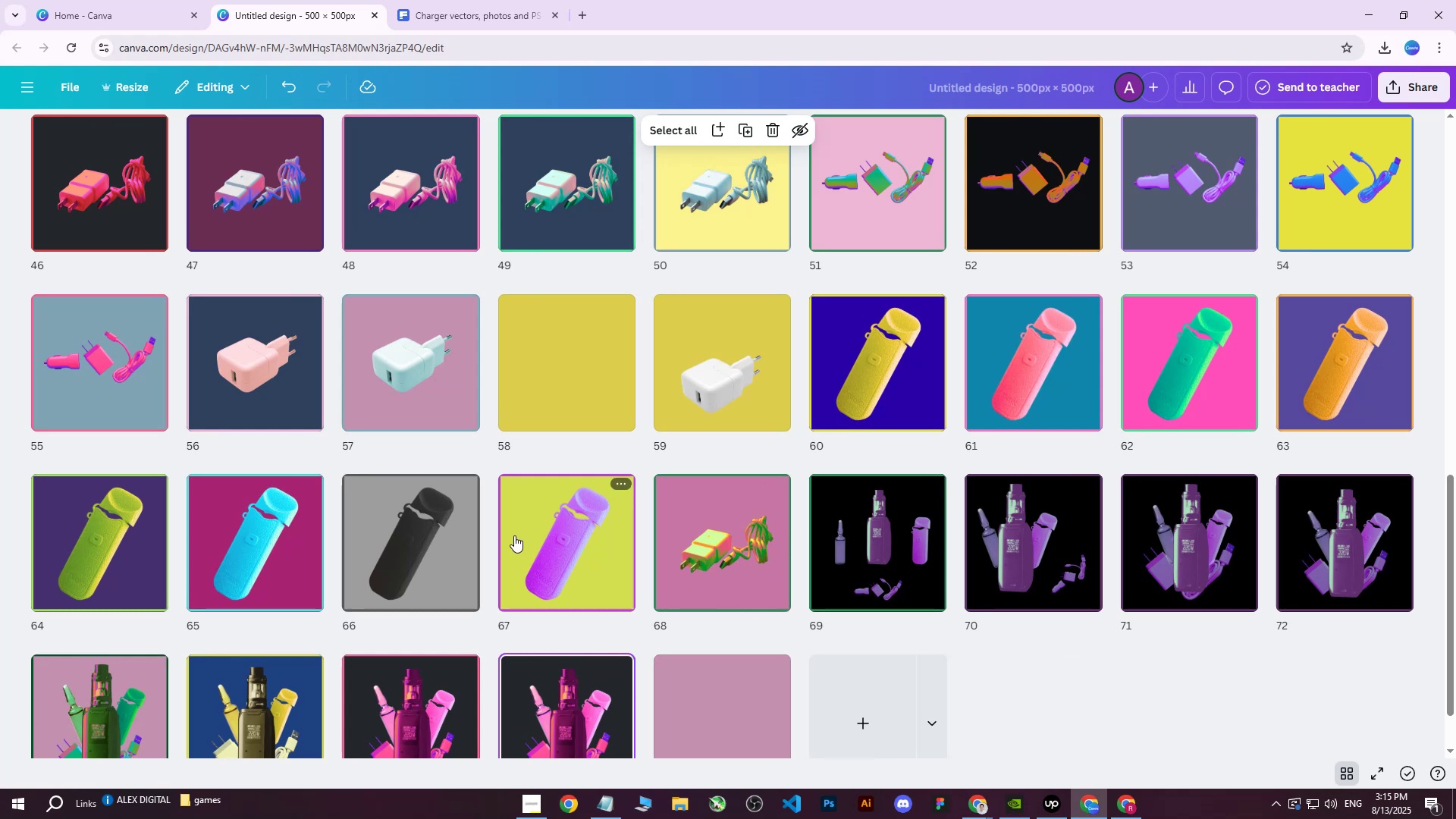 
scroll: coordinate [514, 535], scroll_direction: up, amount: 1.0
 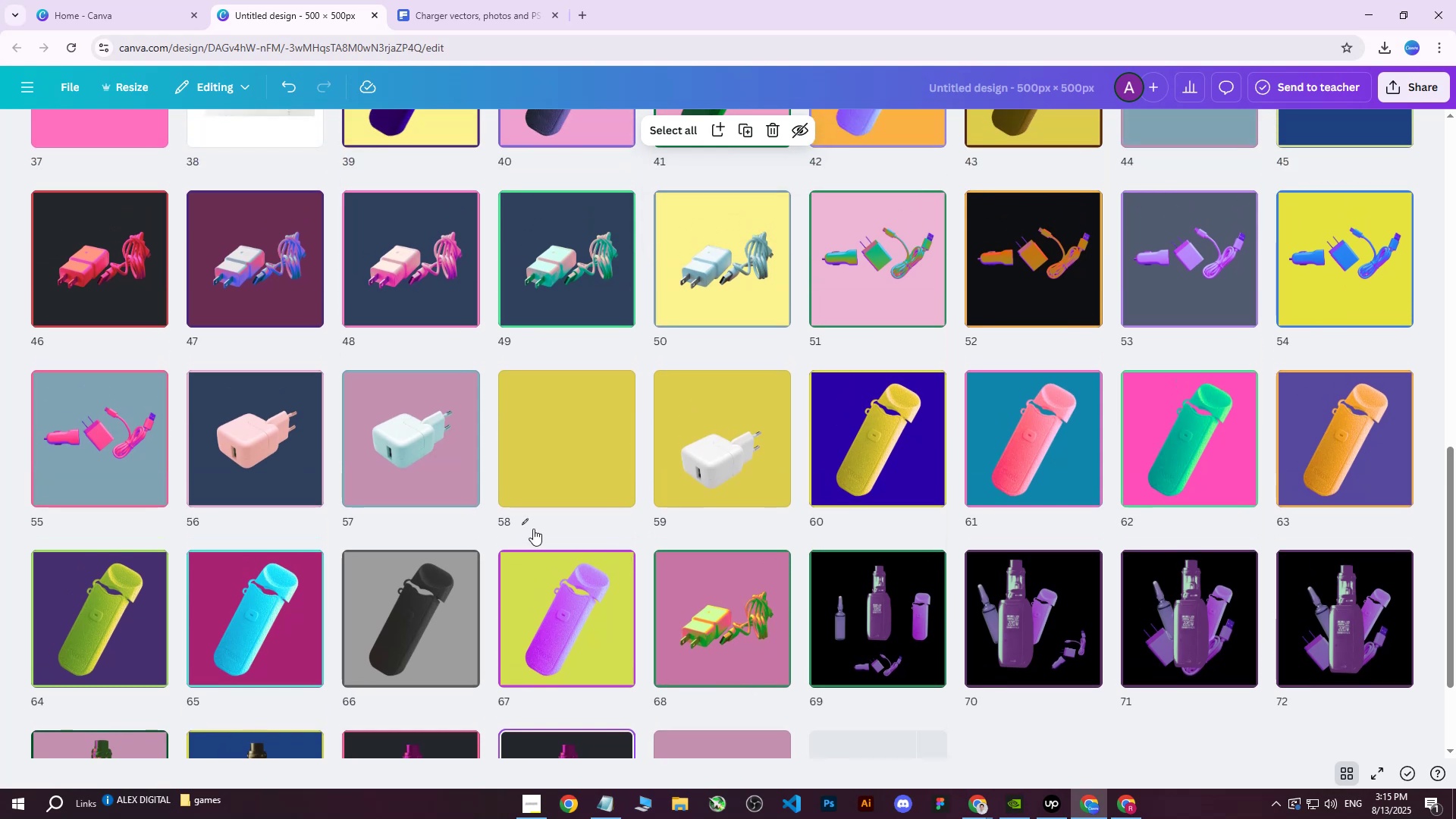 
scroll: coordinate [534, 527], scroll_direction: down, amount: 3.0
 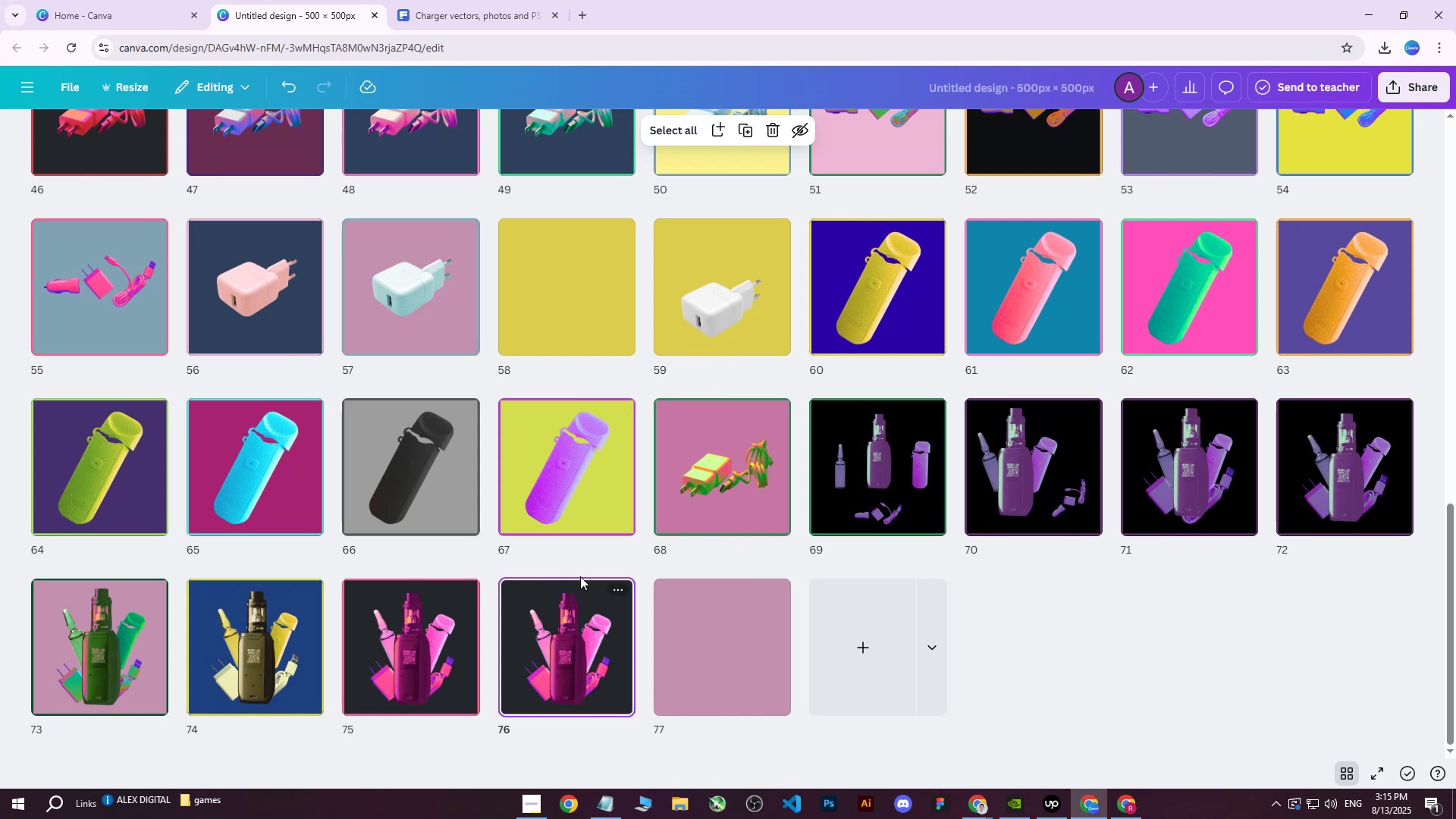 
wait(5.36)
 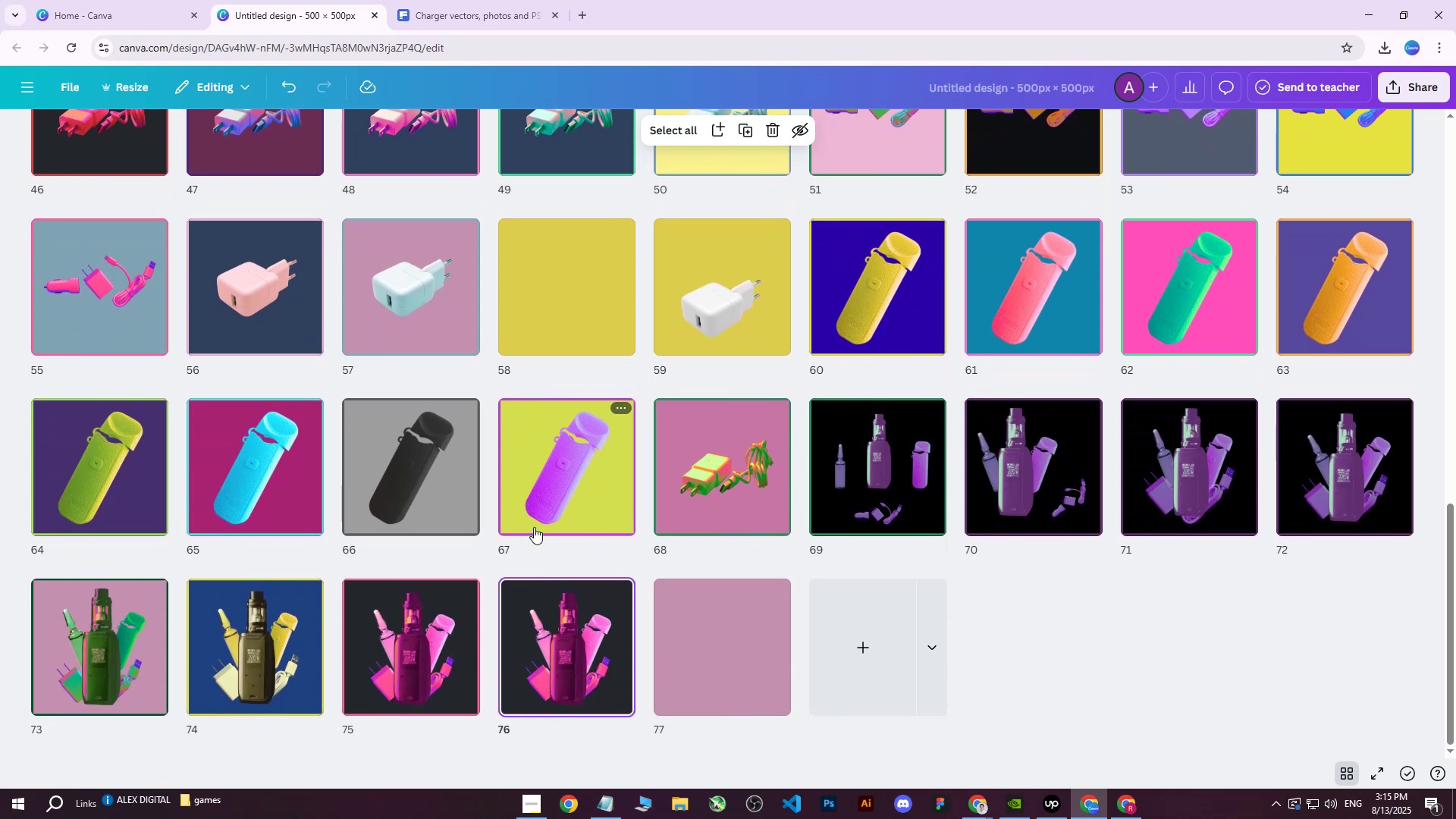 
scroll: coordinate [748, 542], scroll_direction: up, amount: 4.0
 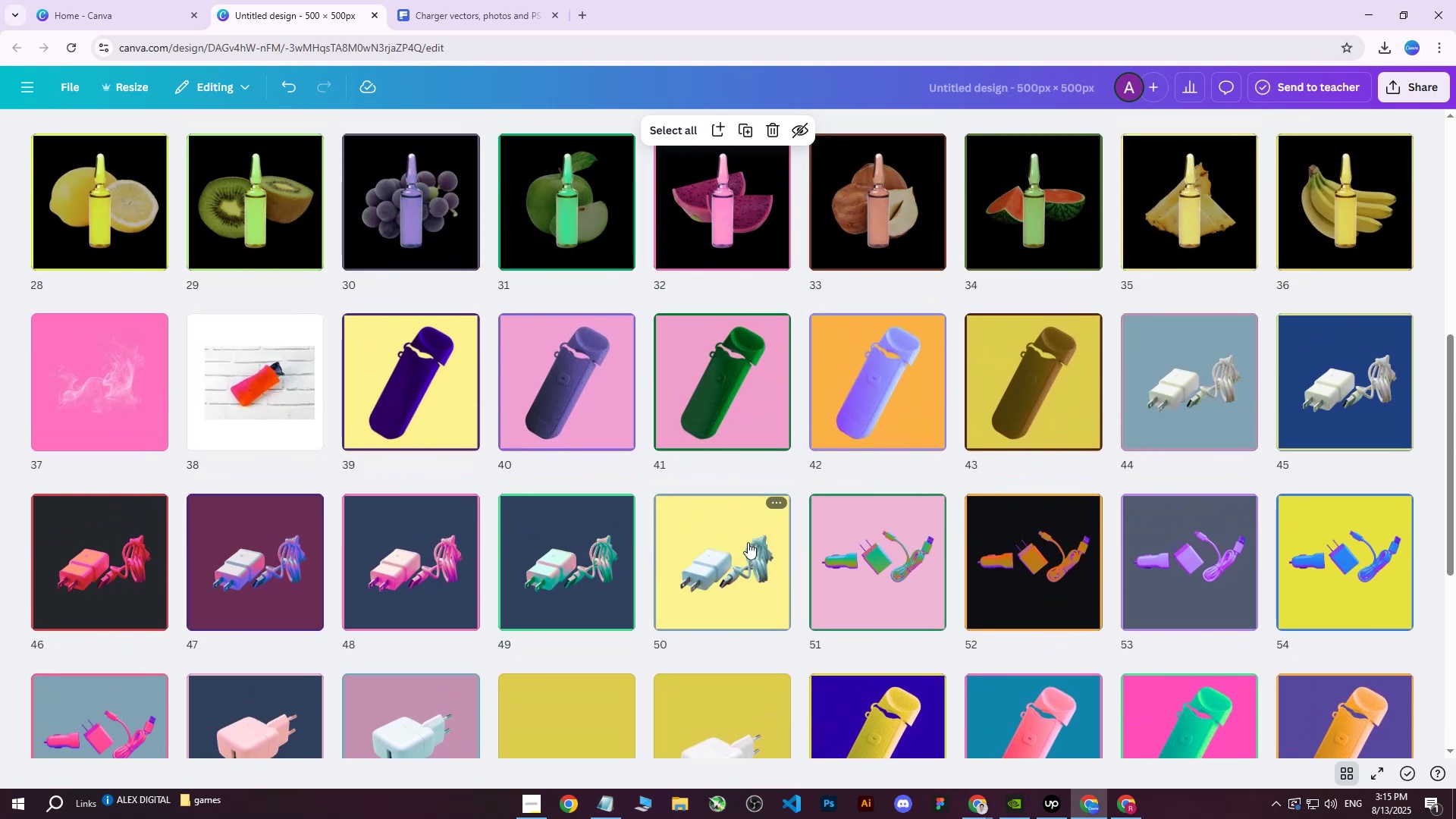 
scroll: coordinate [748, 542], scroll_direction: down, amount: 4.0
 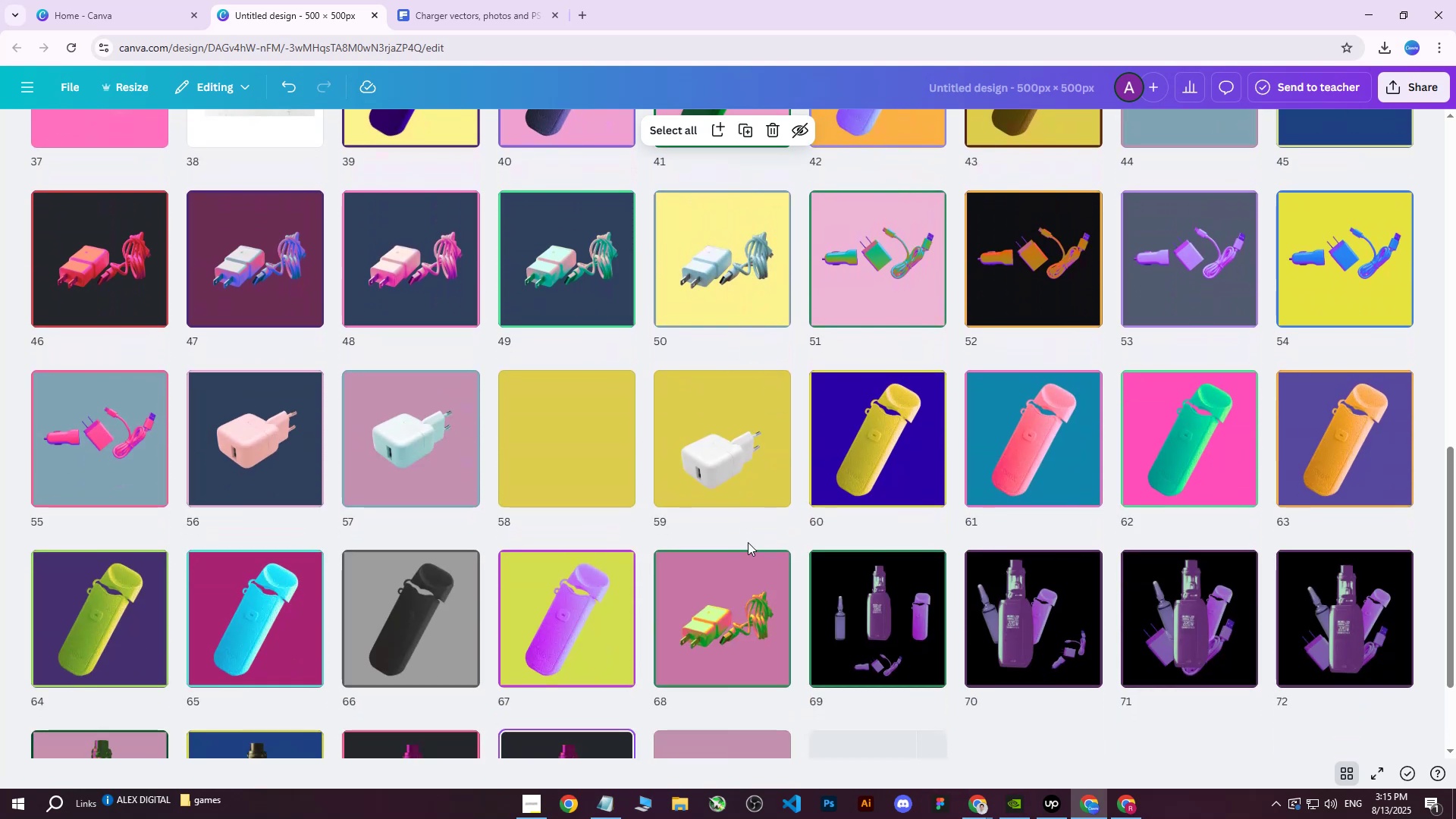 
scroll: coordinate [748, 542], scroll_direction: up, amount: 11.0
 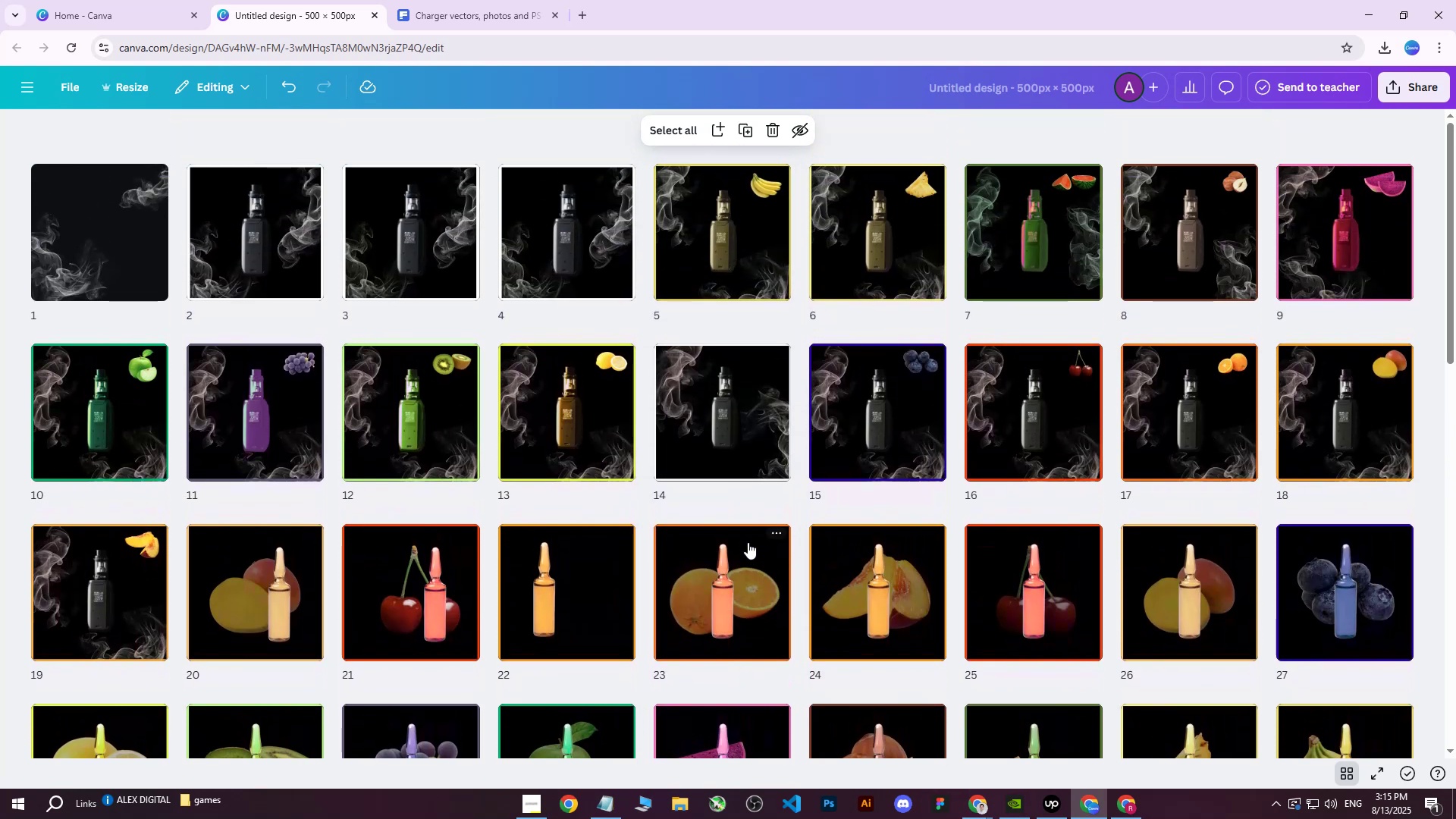 
scroll: coordinate [748, 542], scroll_direction: down, amount: 16.0
 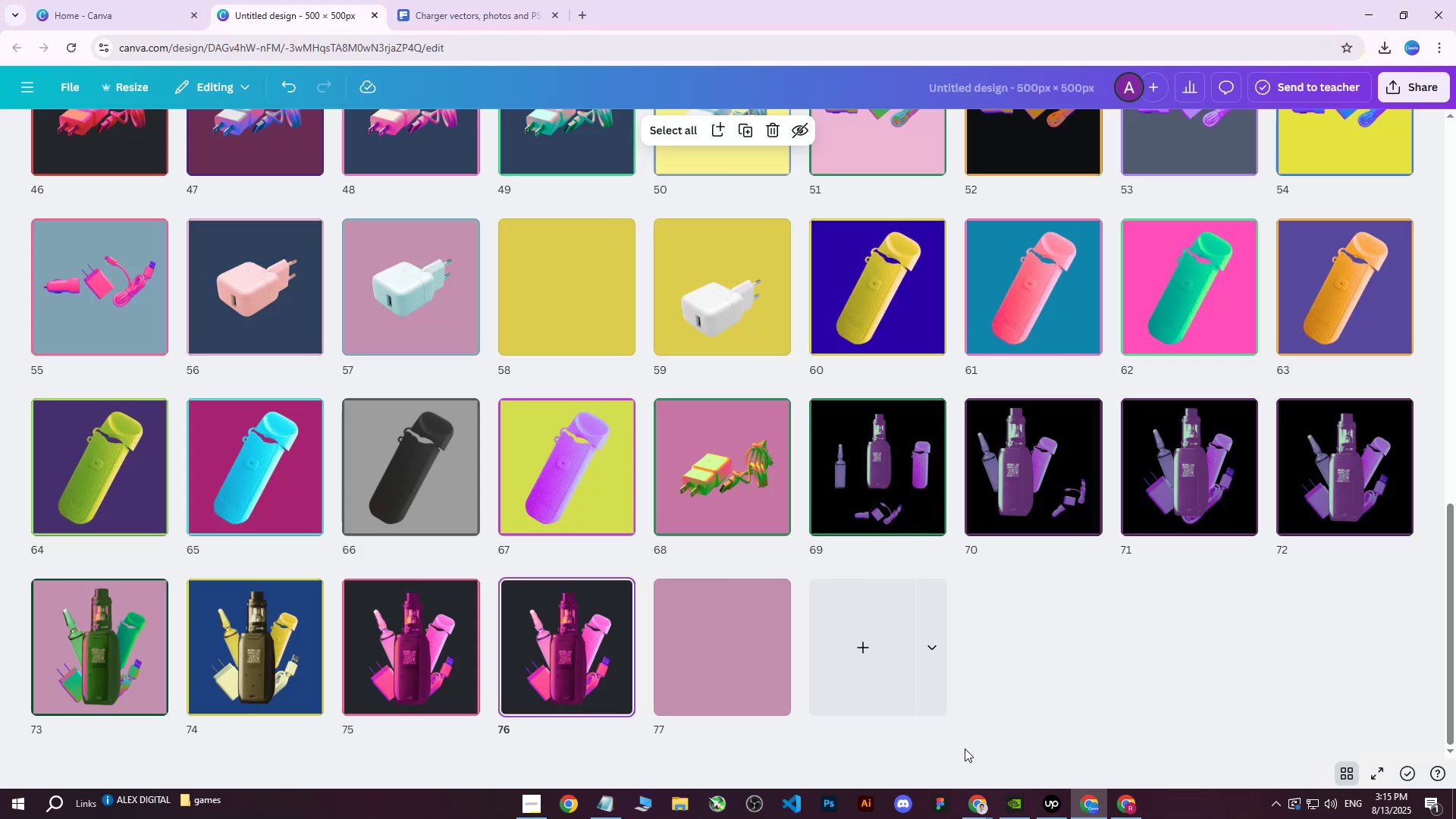 
left_click([1345, 769])
 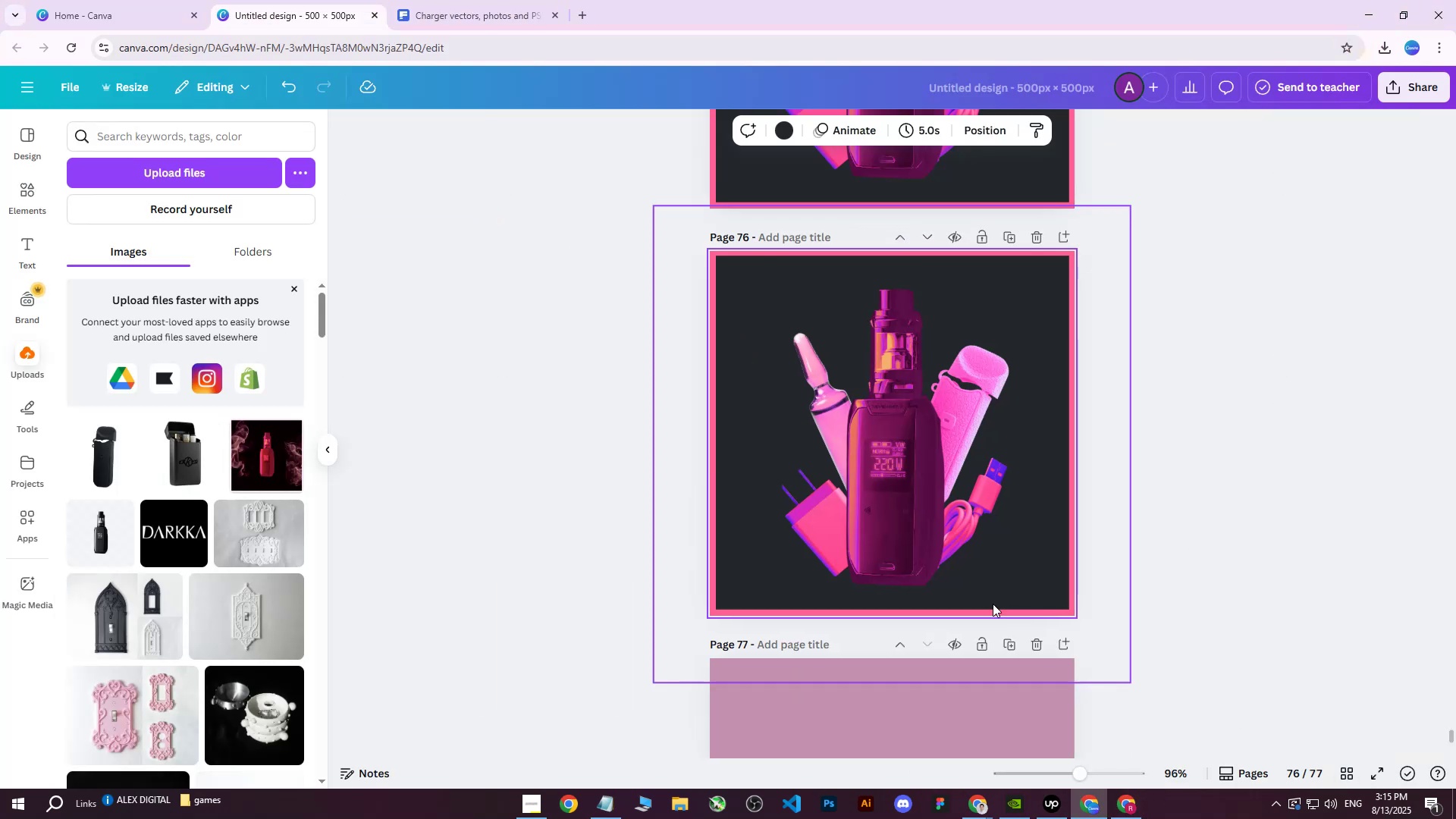 
scroll: coordinate [981, 548], scroll_direction: up, amount: 7.0
 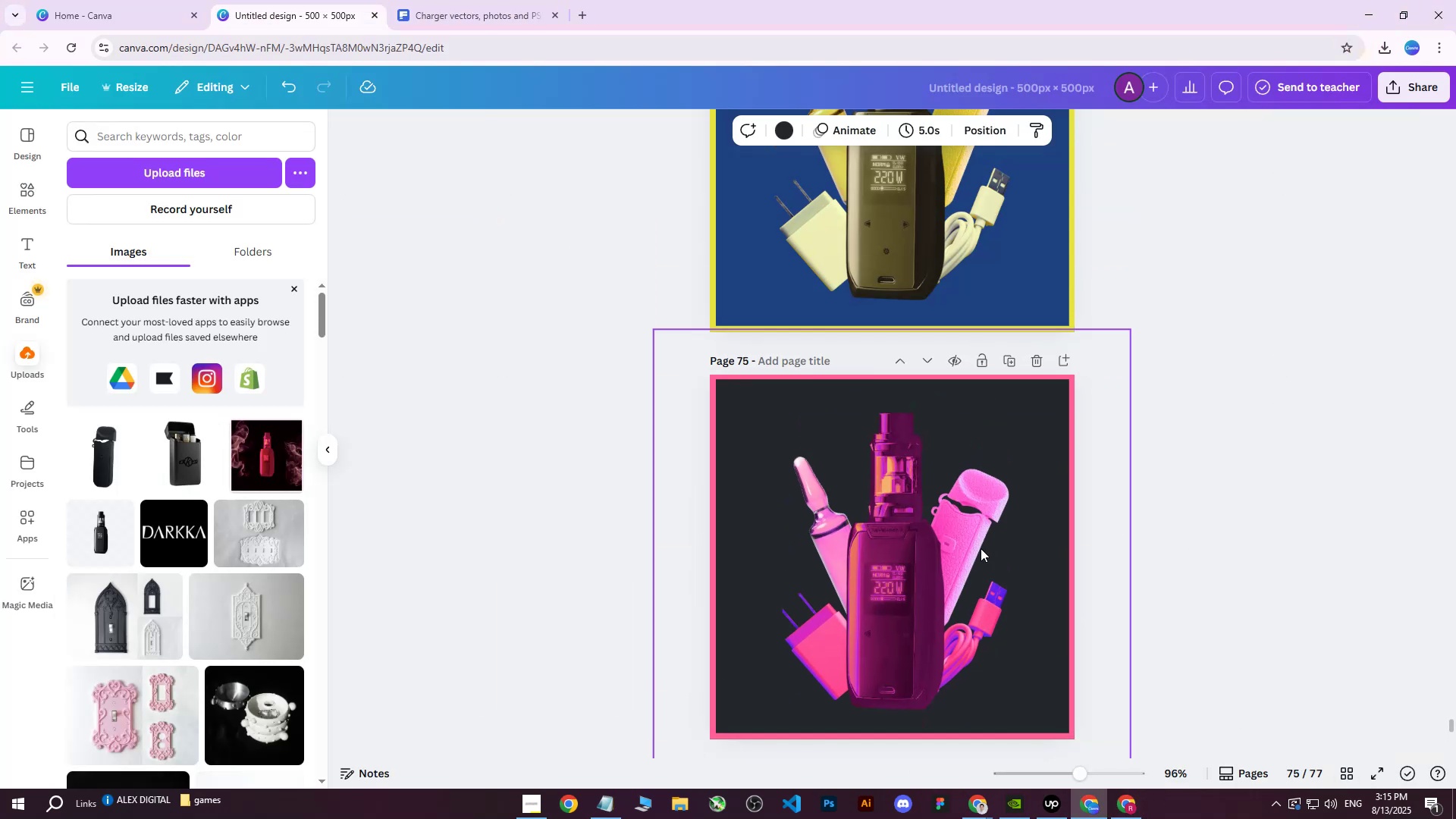 
scroll: coordinate [984, 519], scroll_direction: down, amount: 1.0
 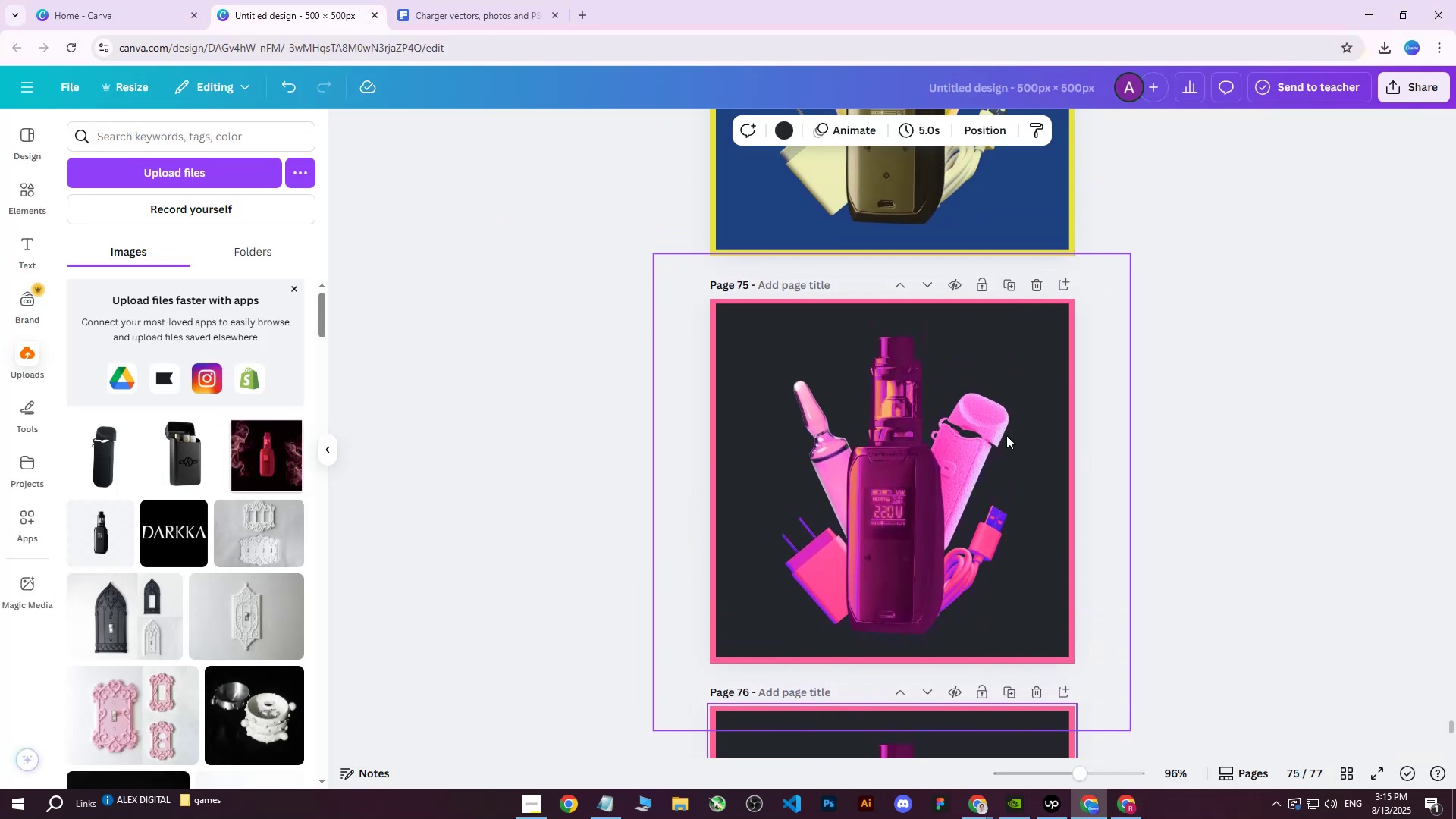 
left_click([1018, 407])
 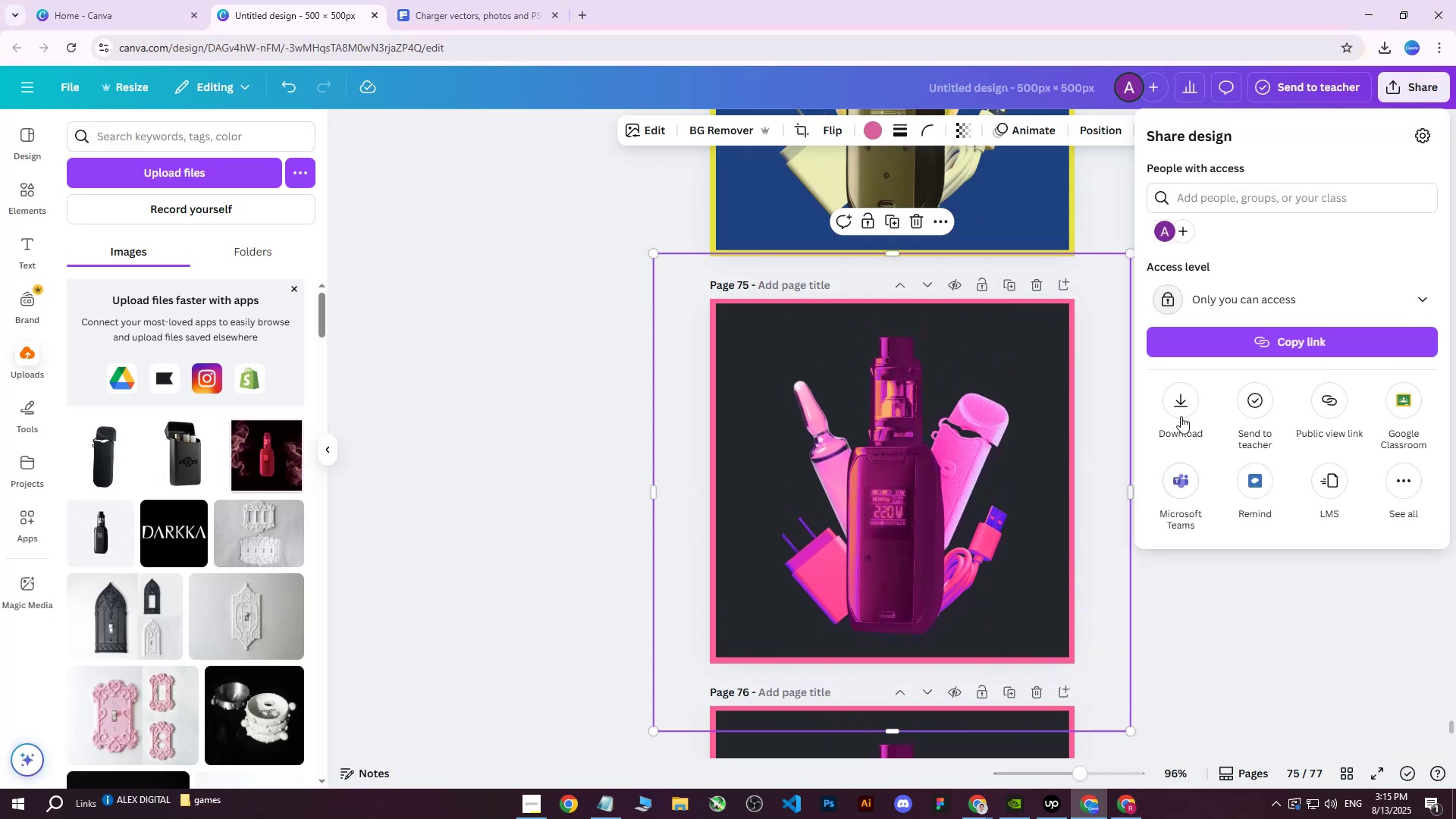 
double_click([1181, 416])
 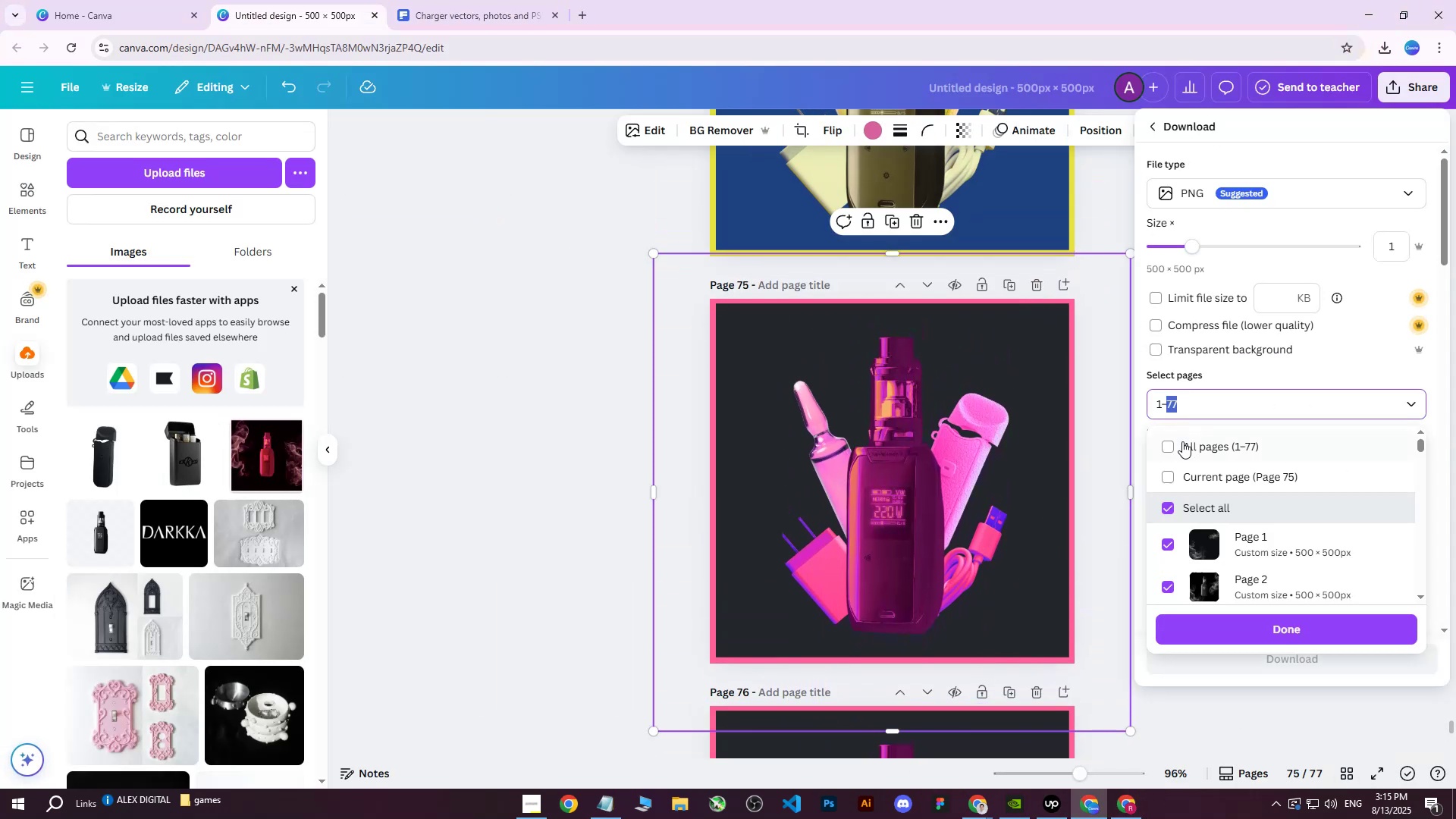 
triple_click([1182, 441])
 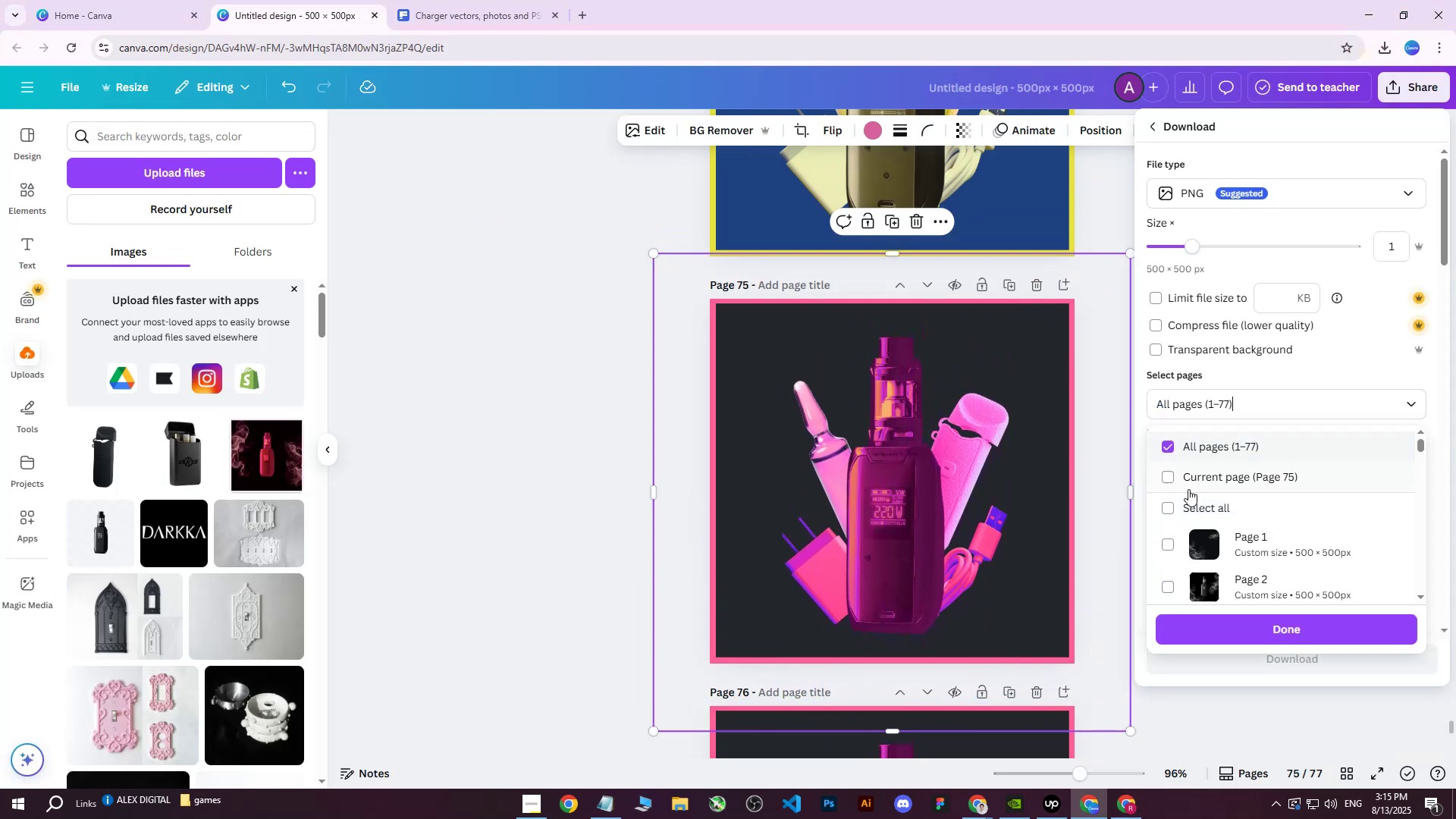 
triple_click([1189, 490])
 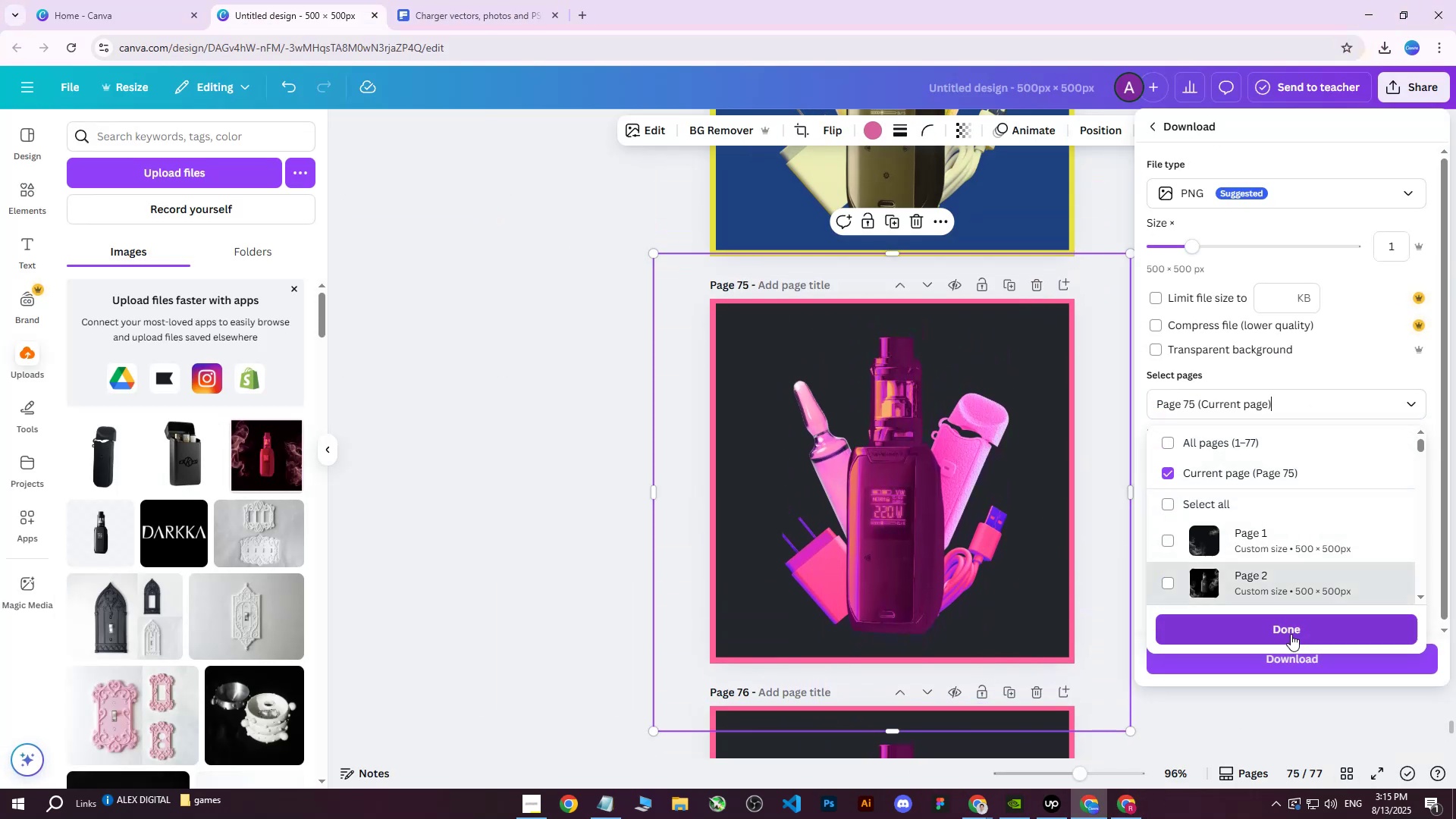 
left_click([1286, 629])
 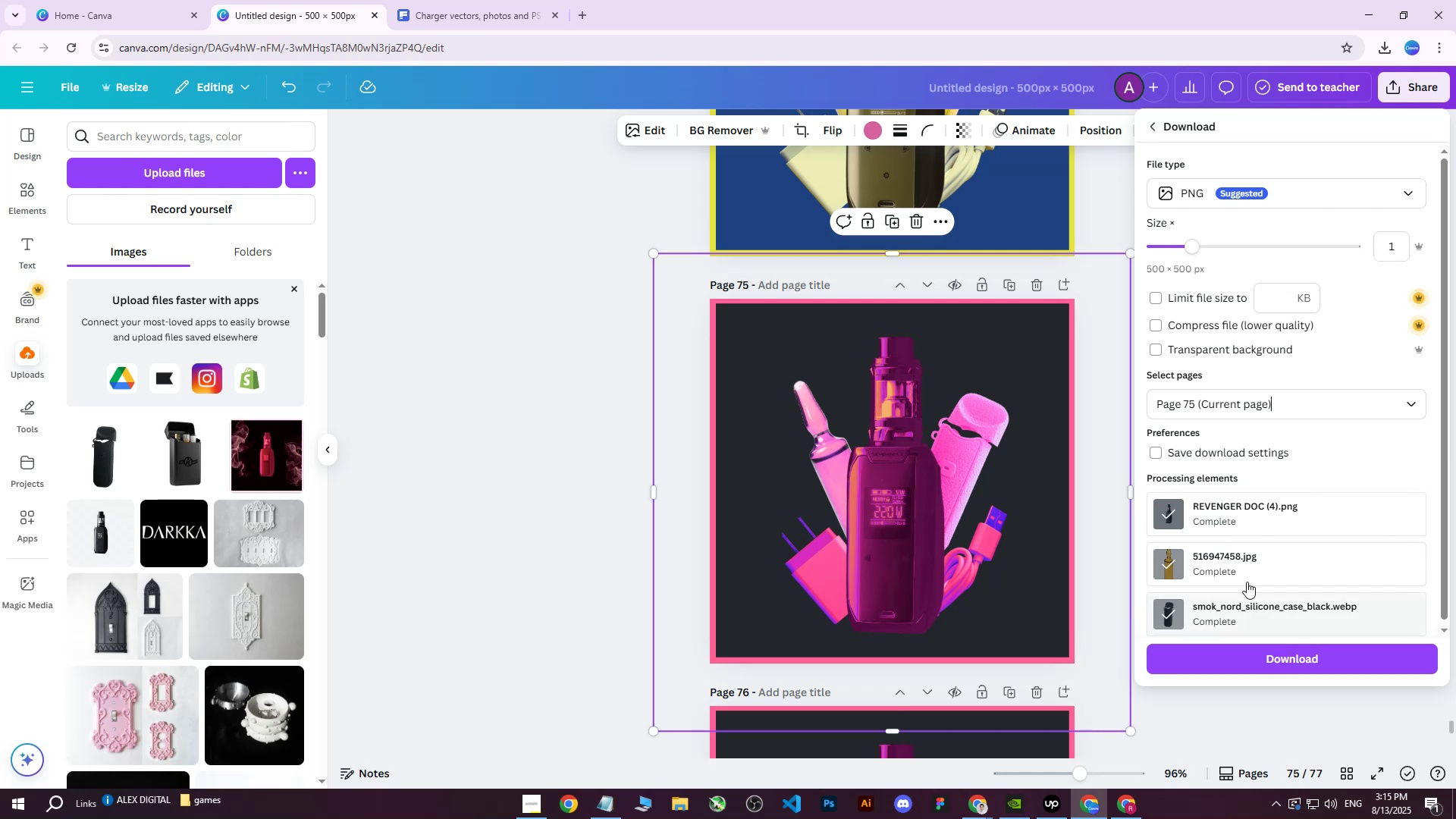 
left_click([1179, 409])
 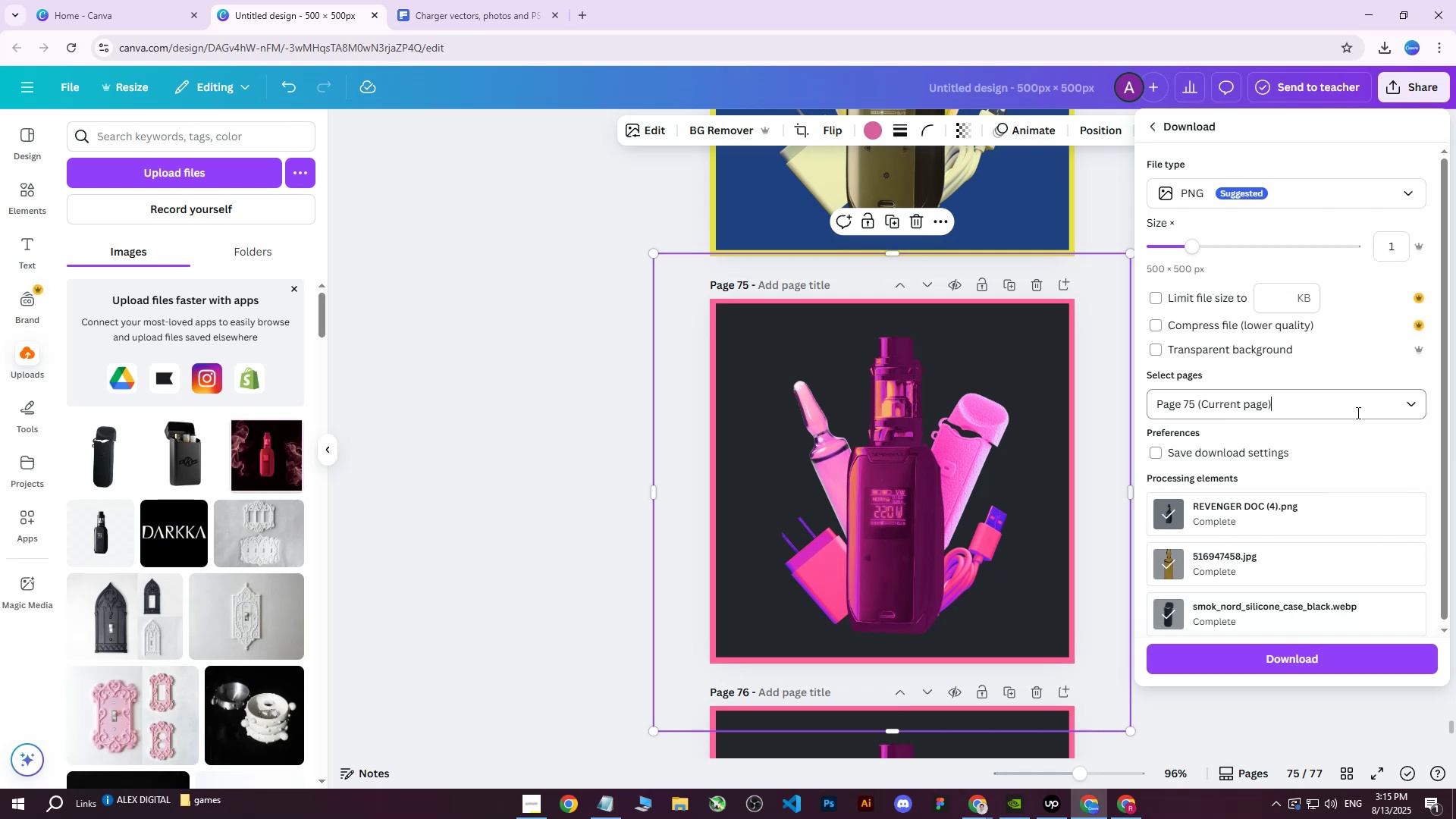 
double_click([1408, 406])
 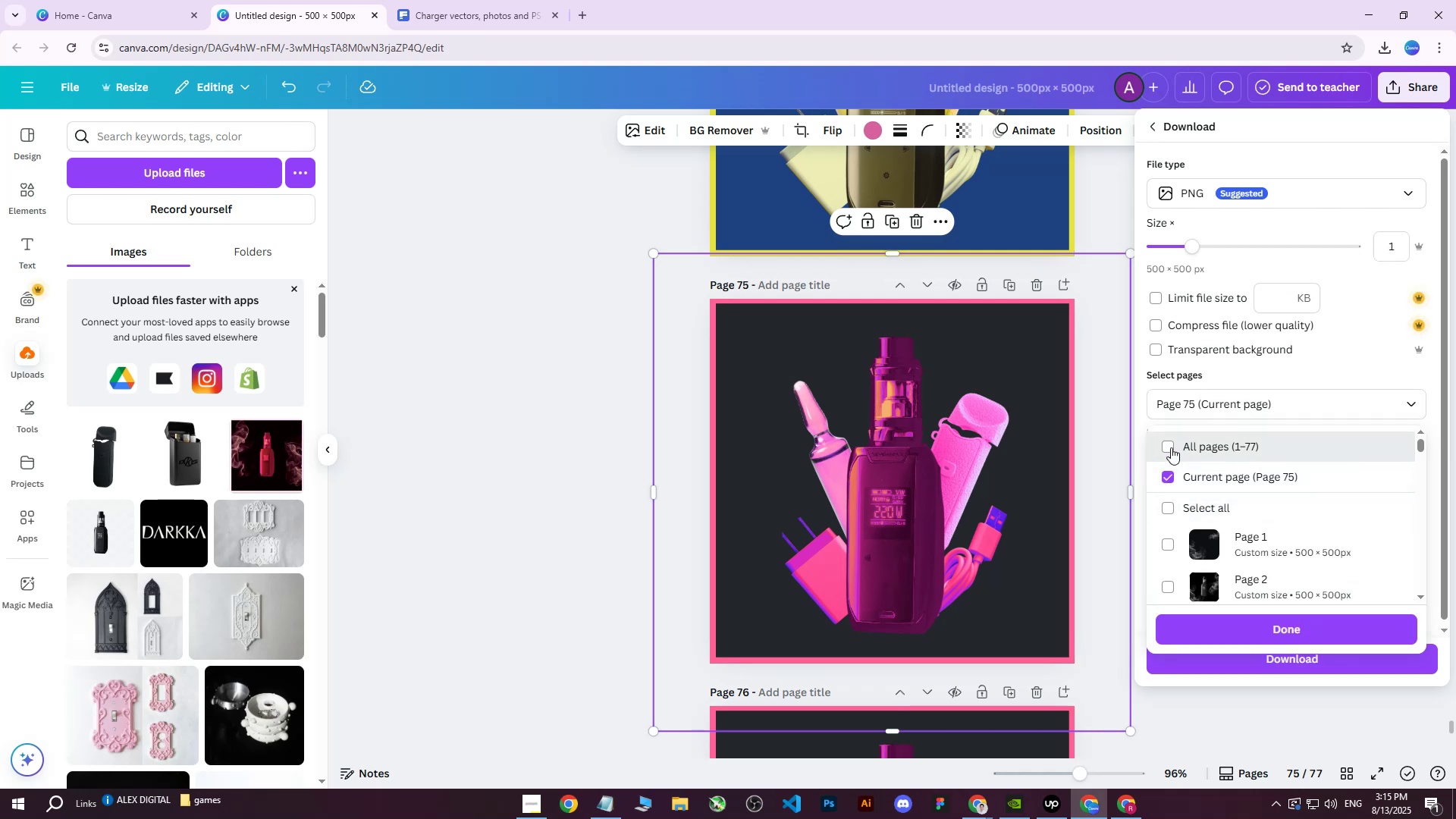 
double_click([1163, 467])
 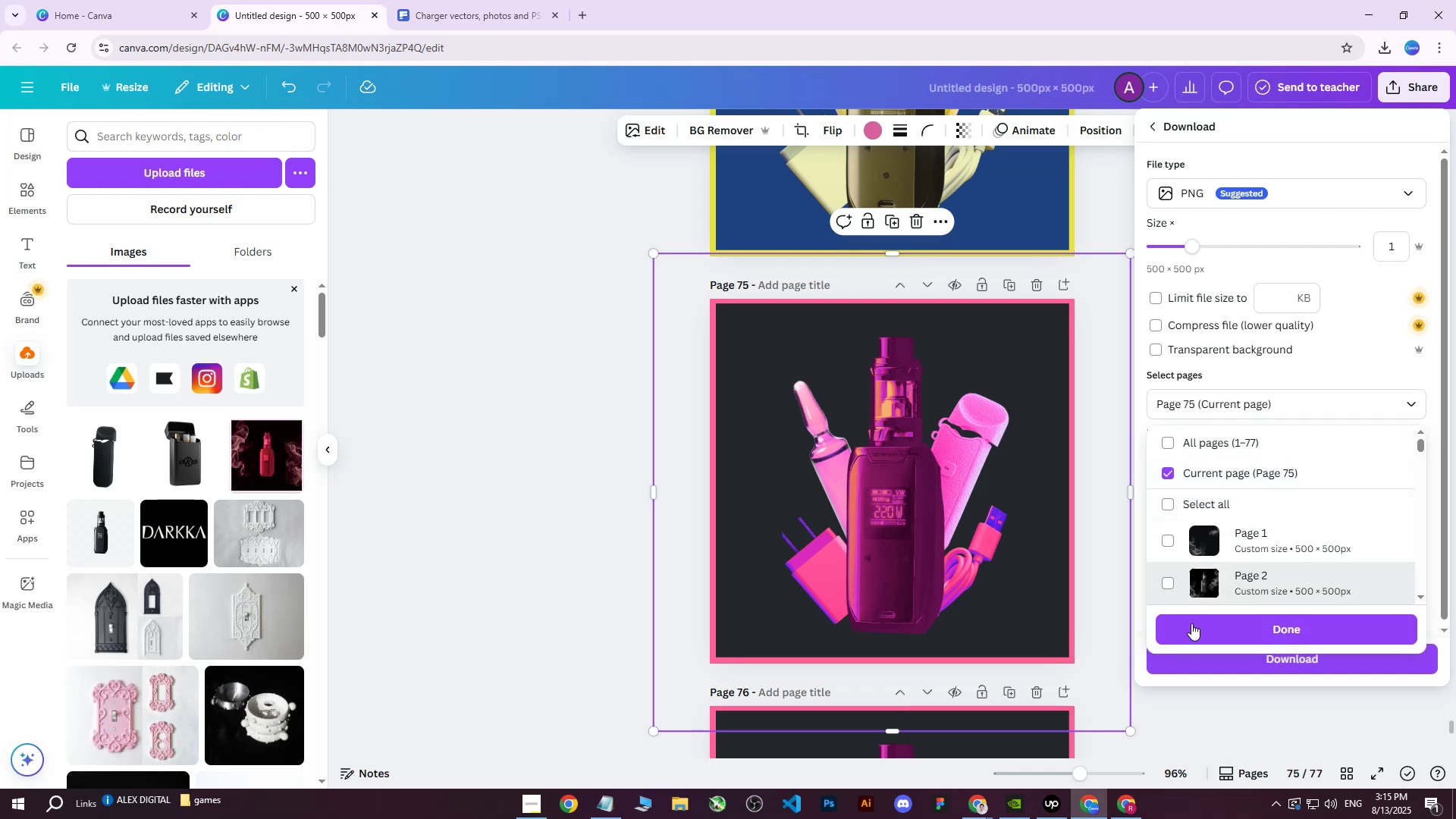 
left_click([1244, 635])
 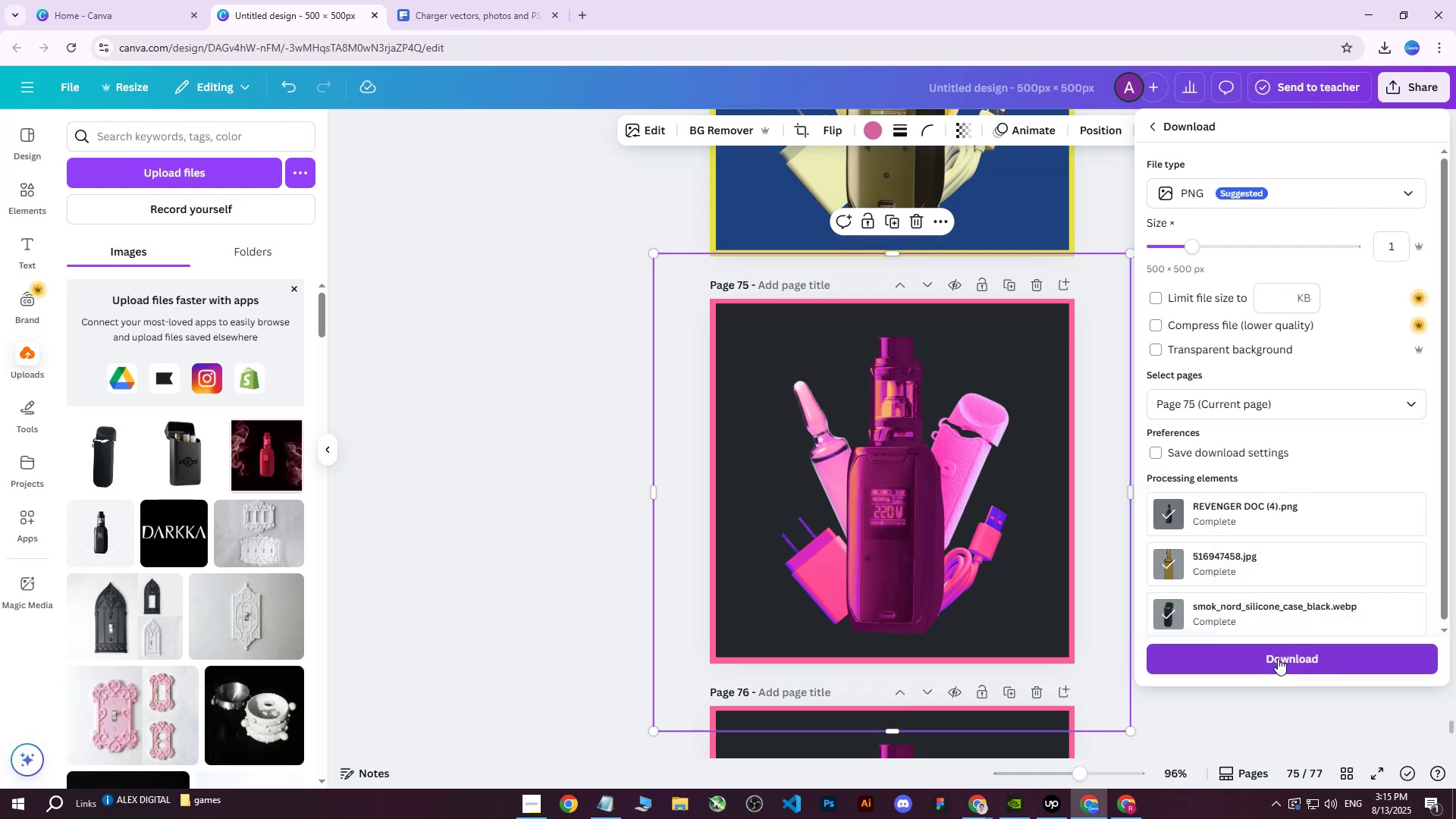 
left_click([1278, 657])
 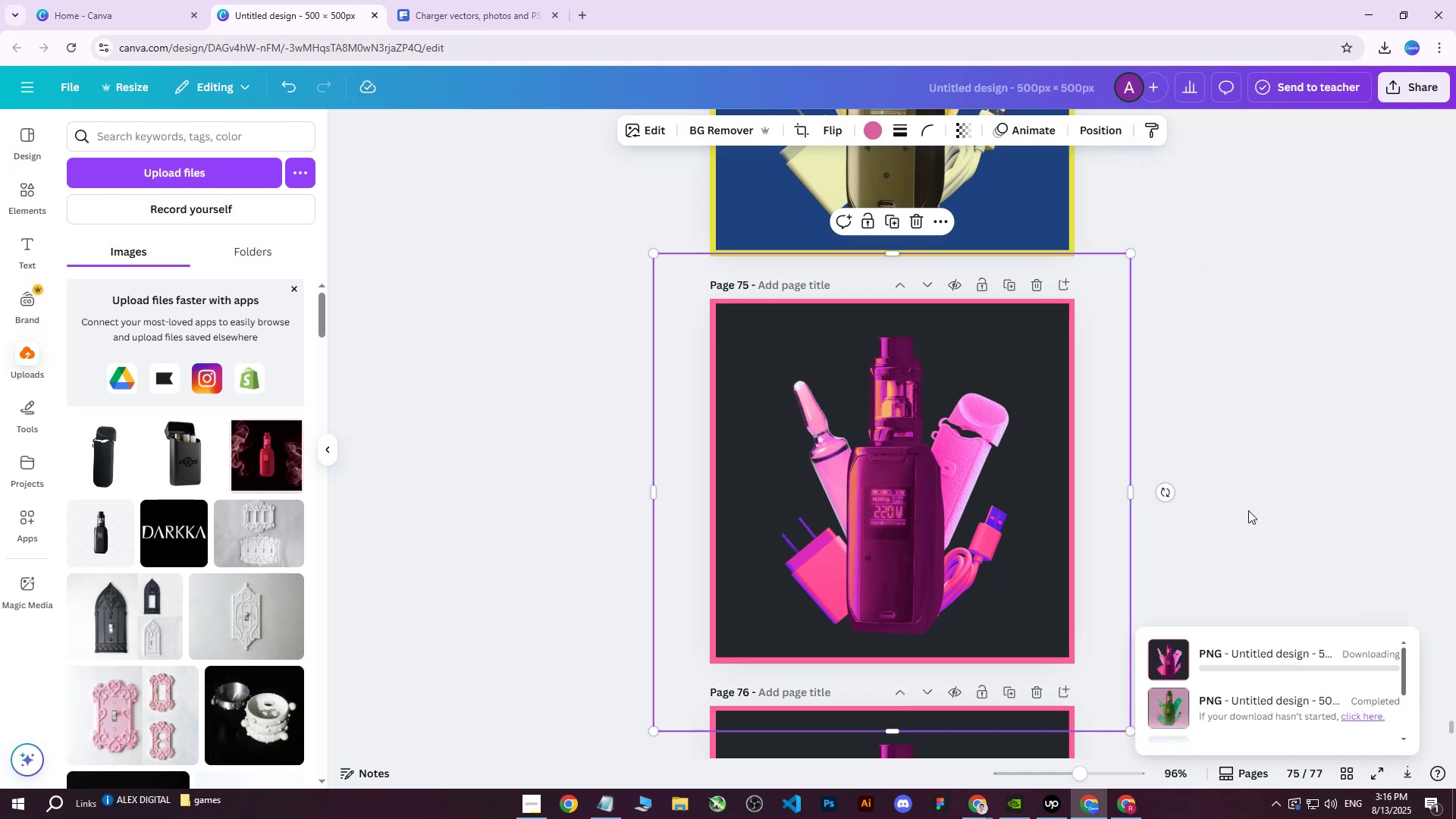 
scroll: coordinate [1191, 384], scroll_direction: up, amount: 5.0
 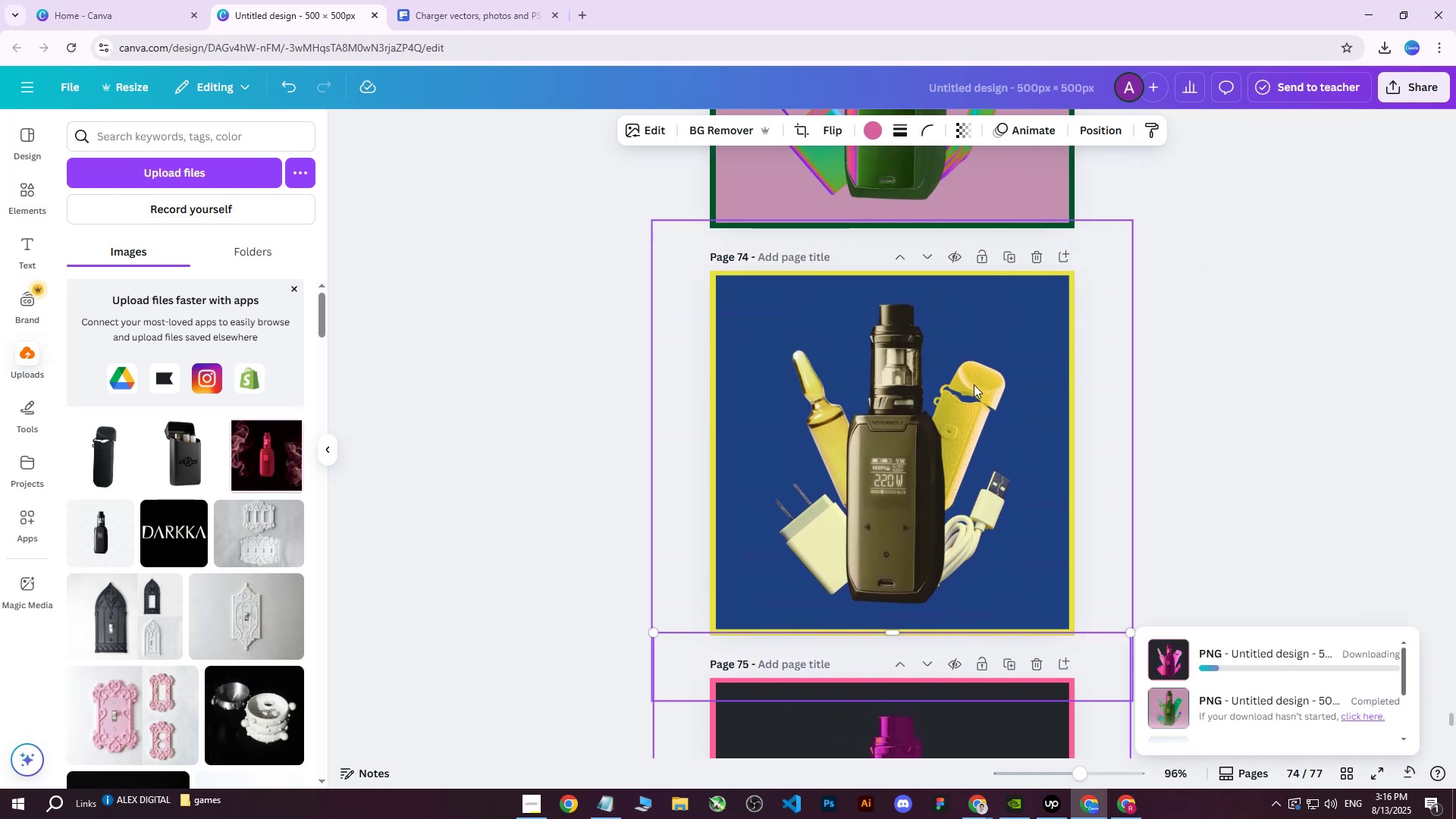 
left_click([971, 384])
 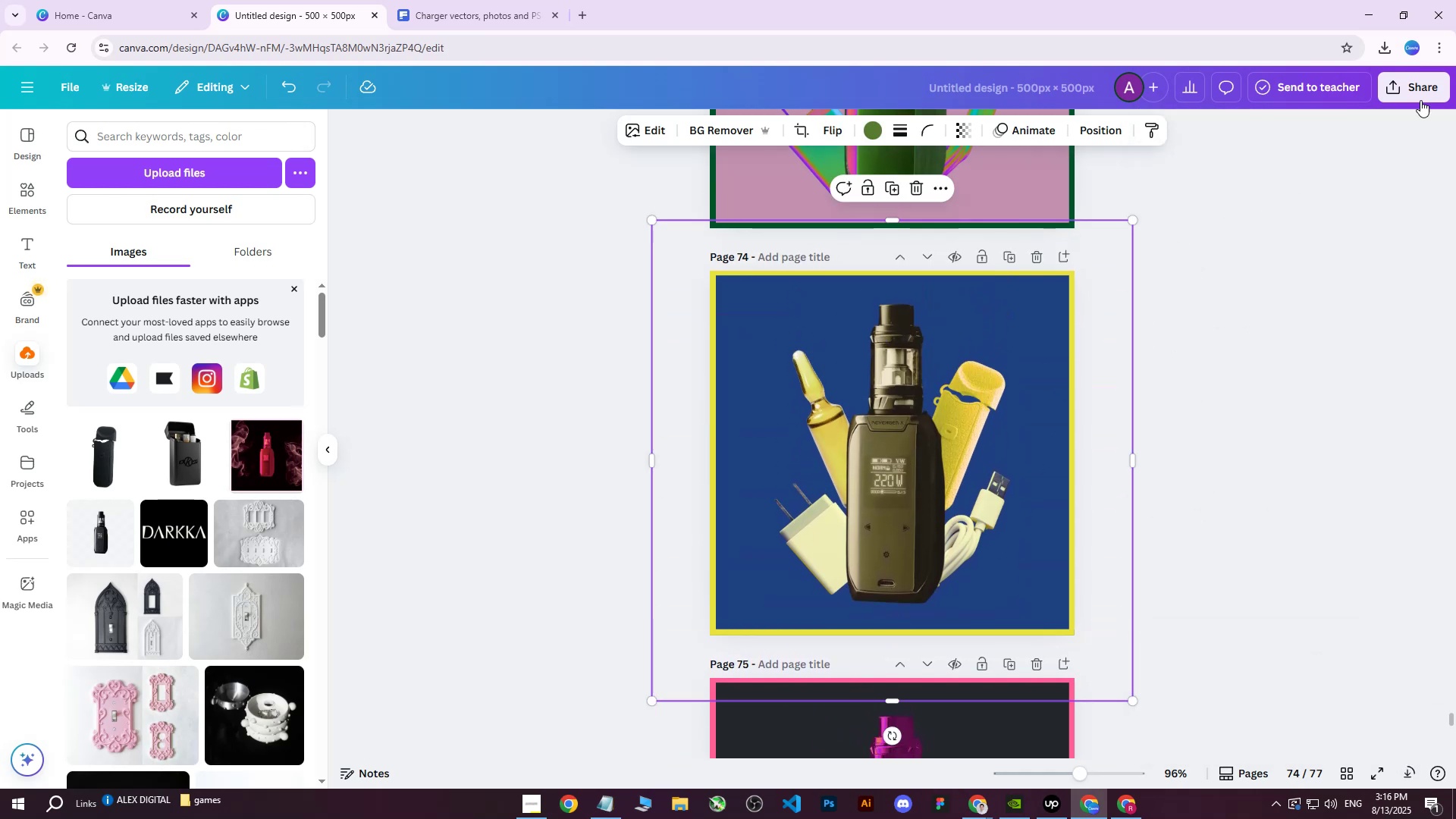 
left_click([1427, 86])
 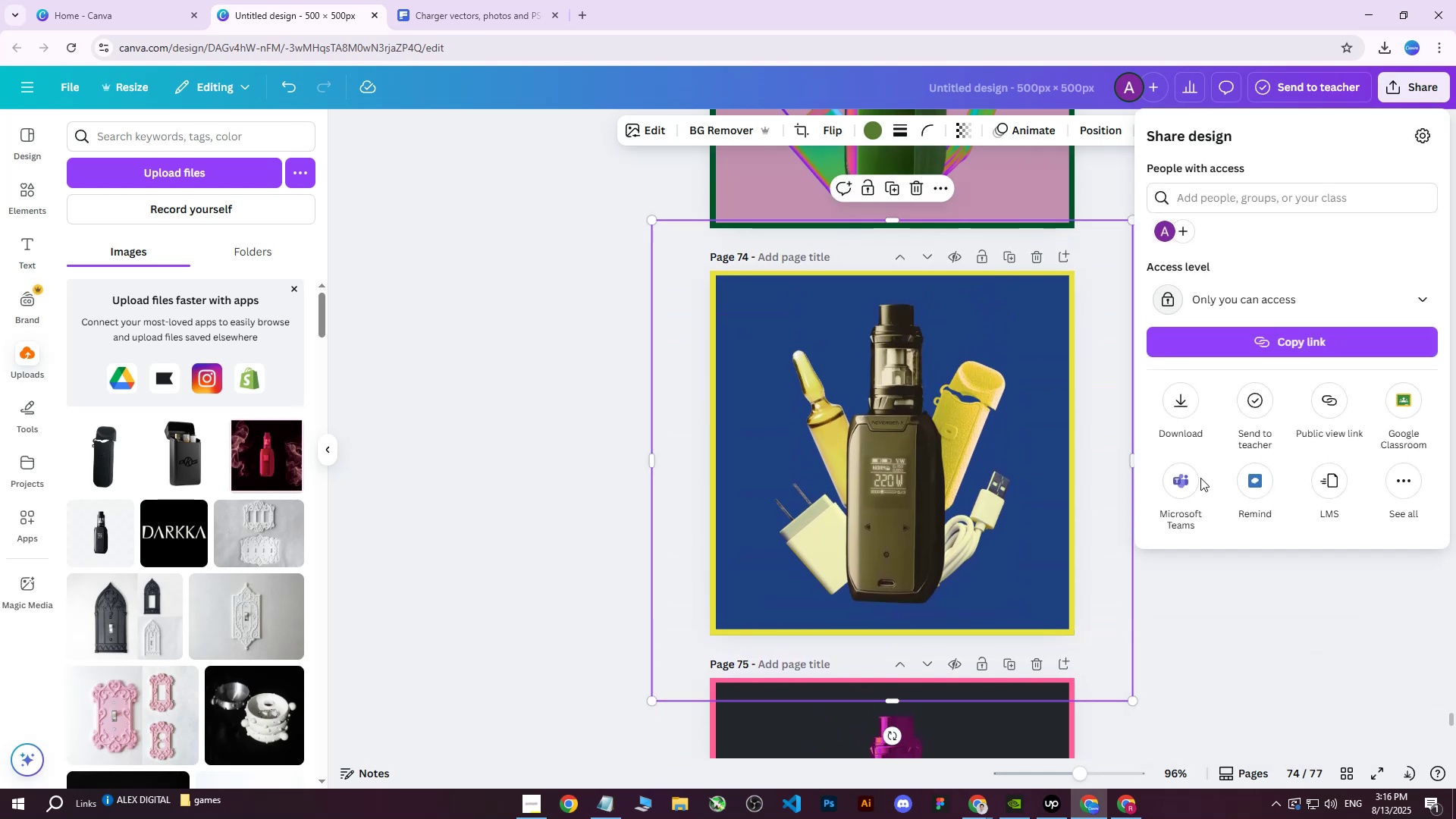 
left_click([1178, 411])
 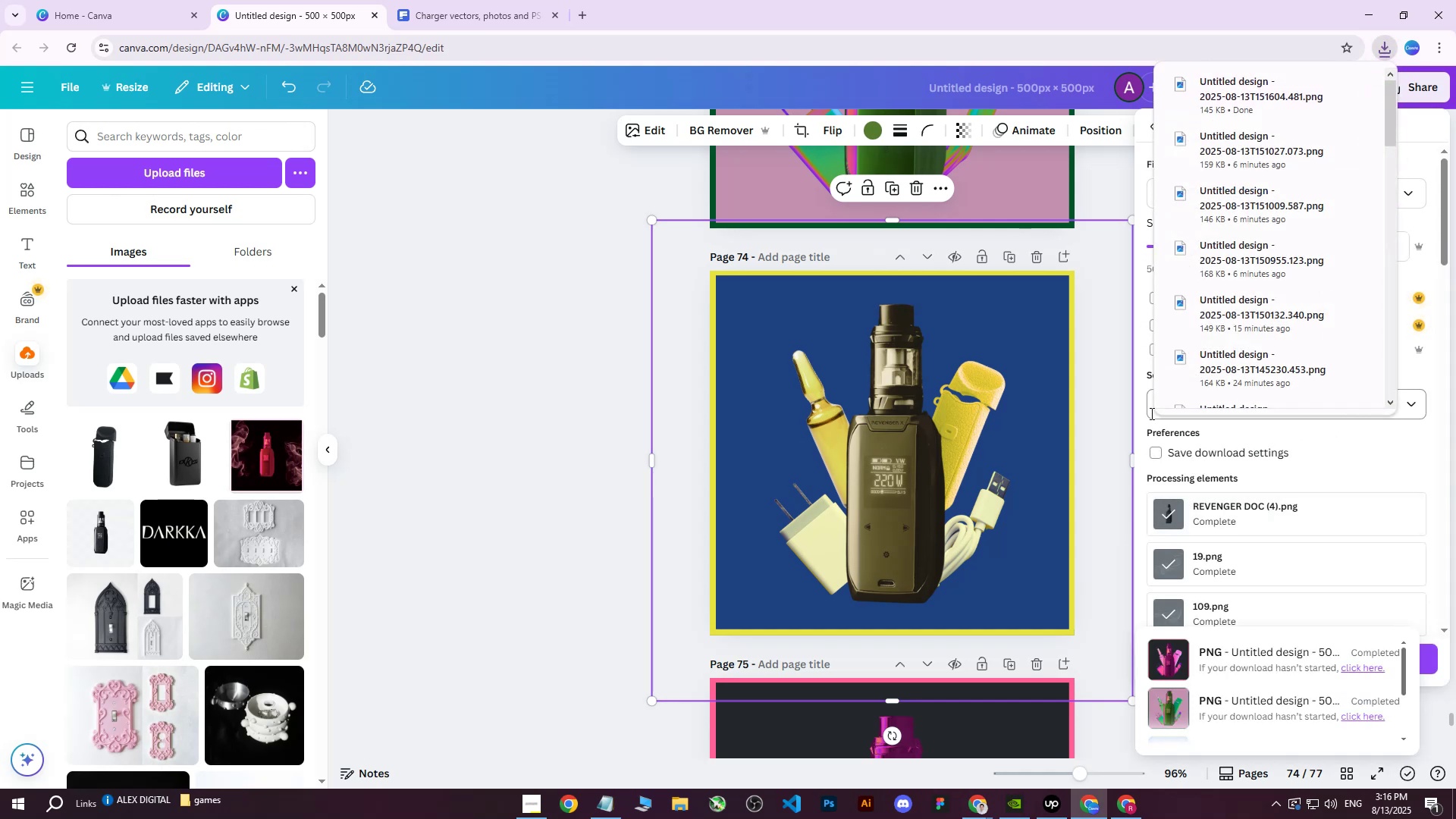 
double_click([1179, 406])
 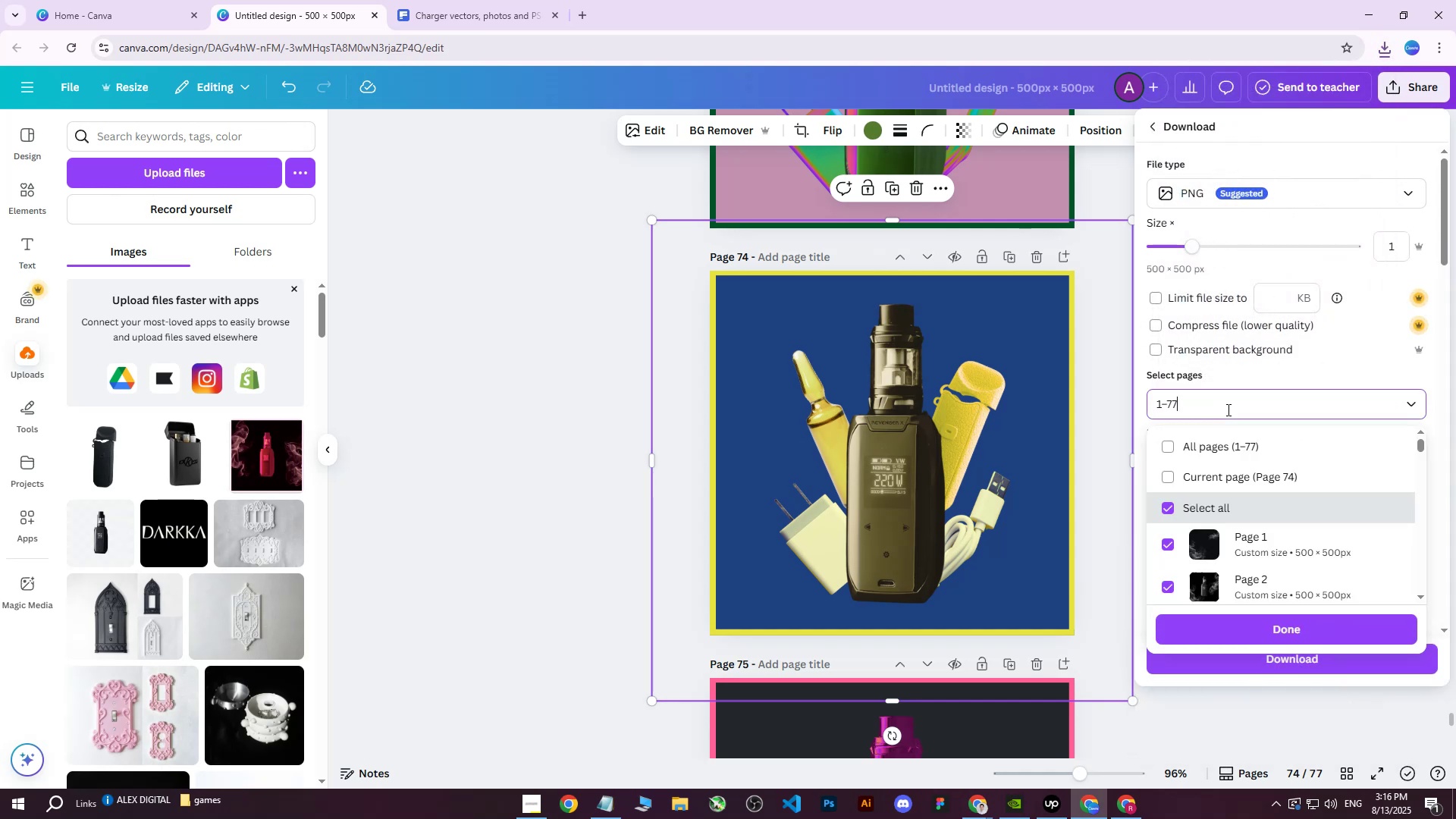 
double_click([1228, 442])
 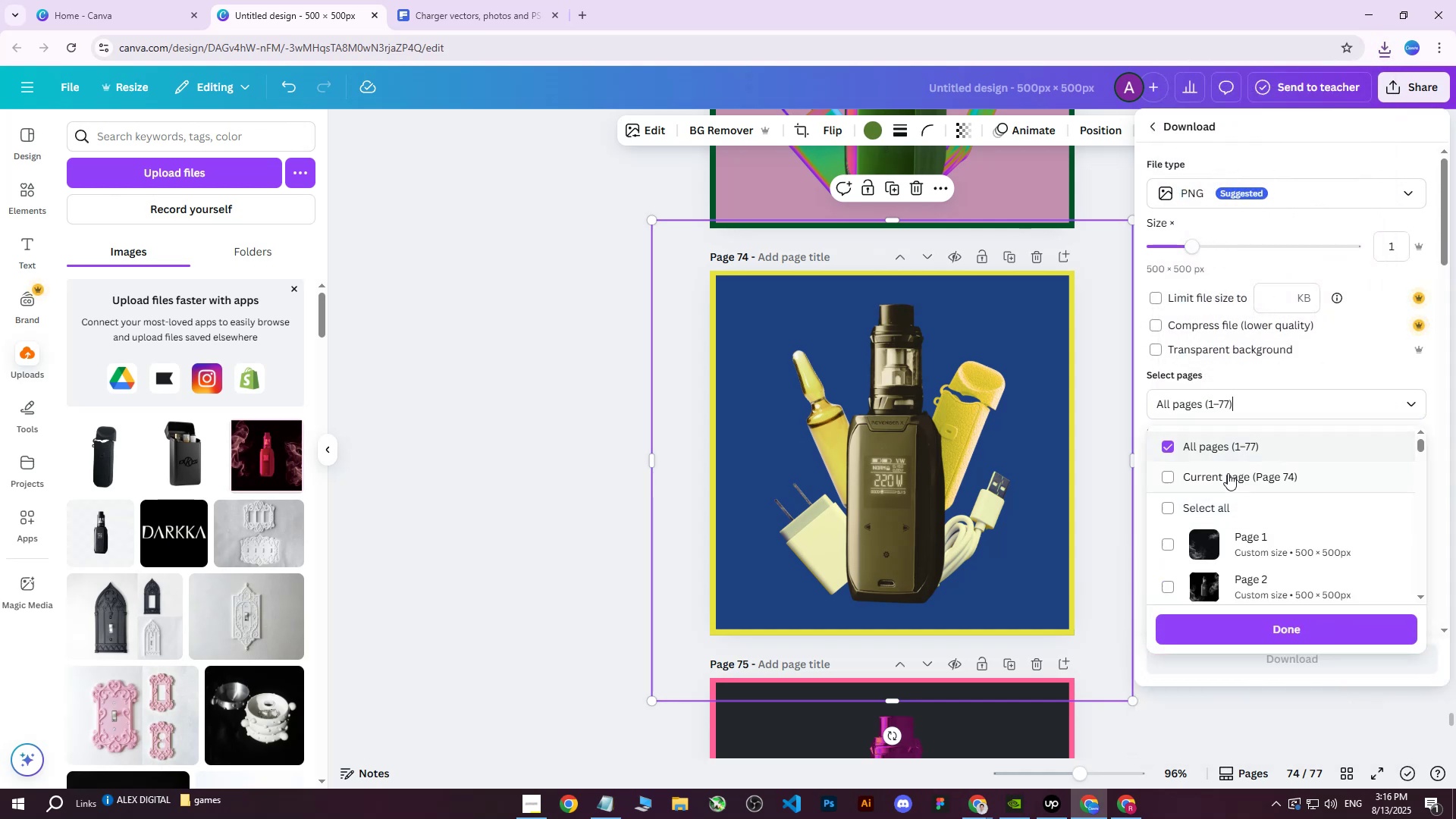 
triple_click([1228, 473])
 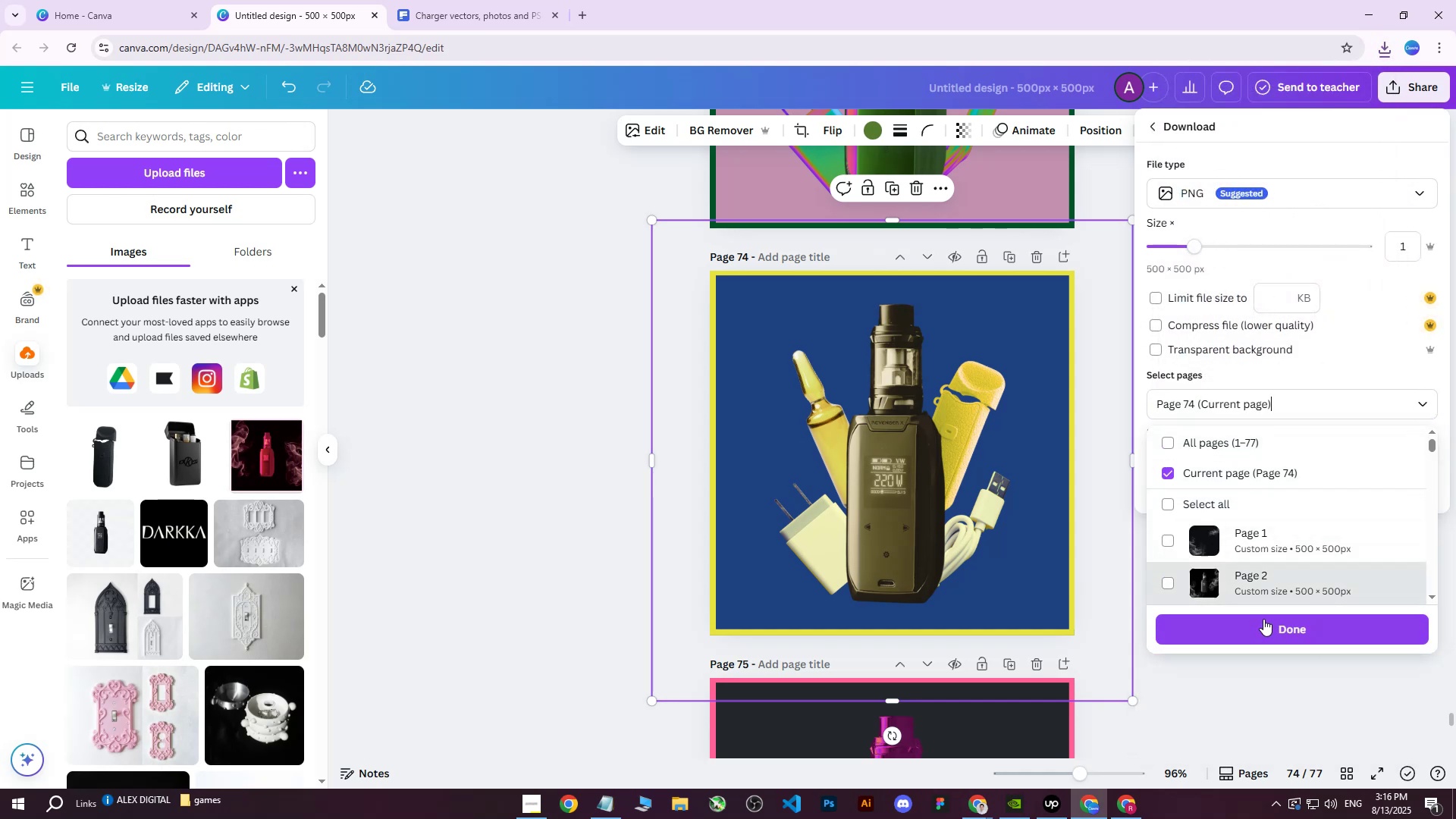 
left_click([1260, 624])
 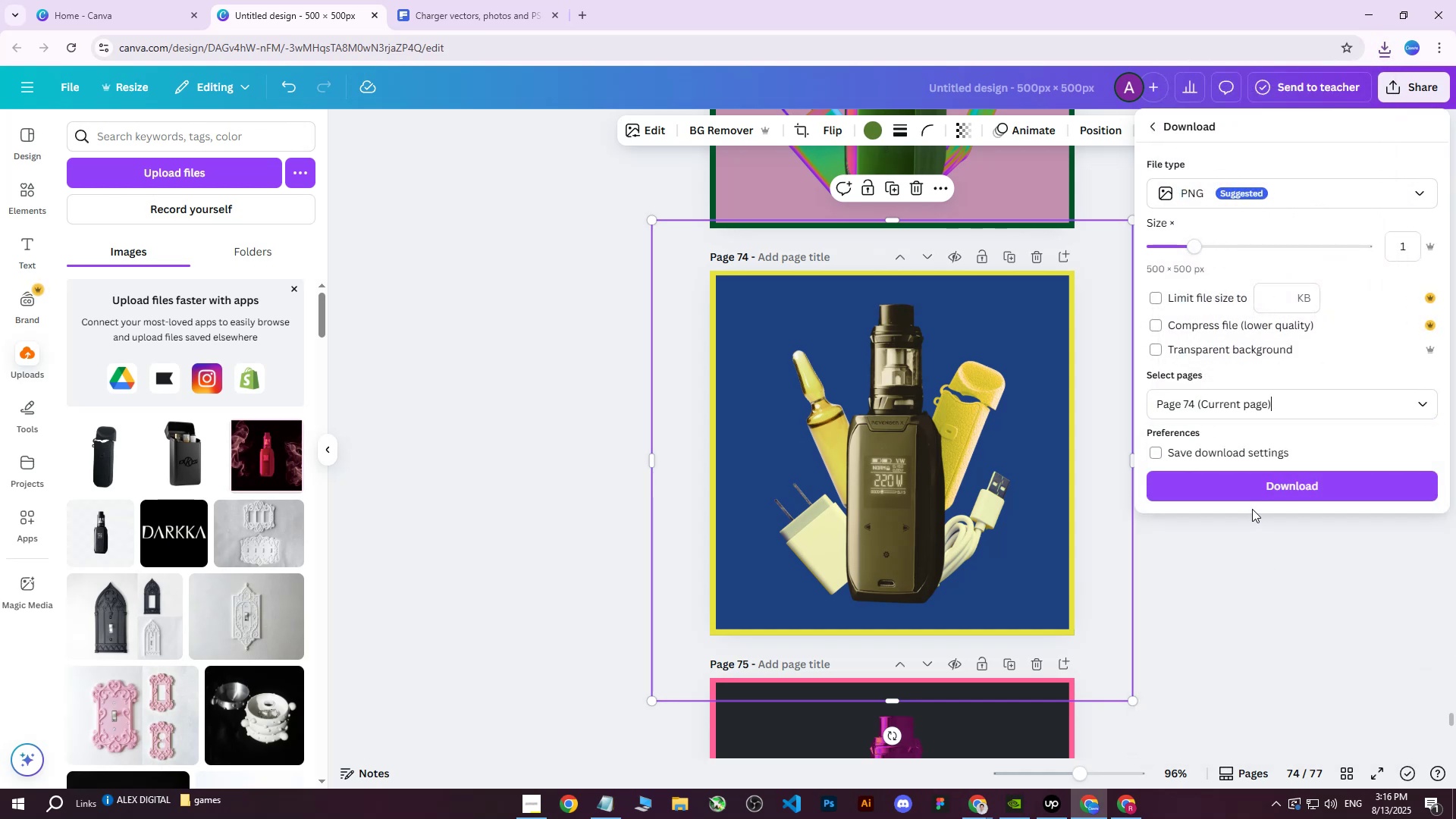 
left_click([1252, 495])
 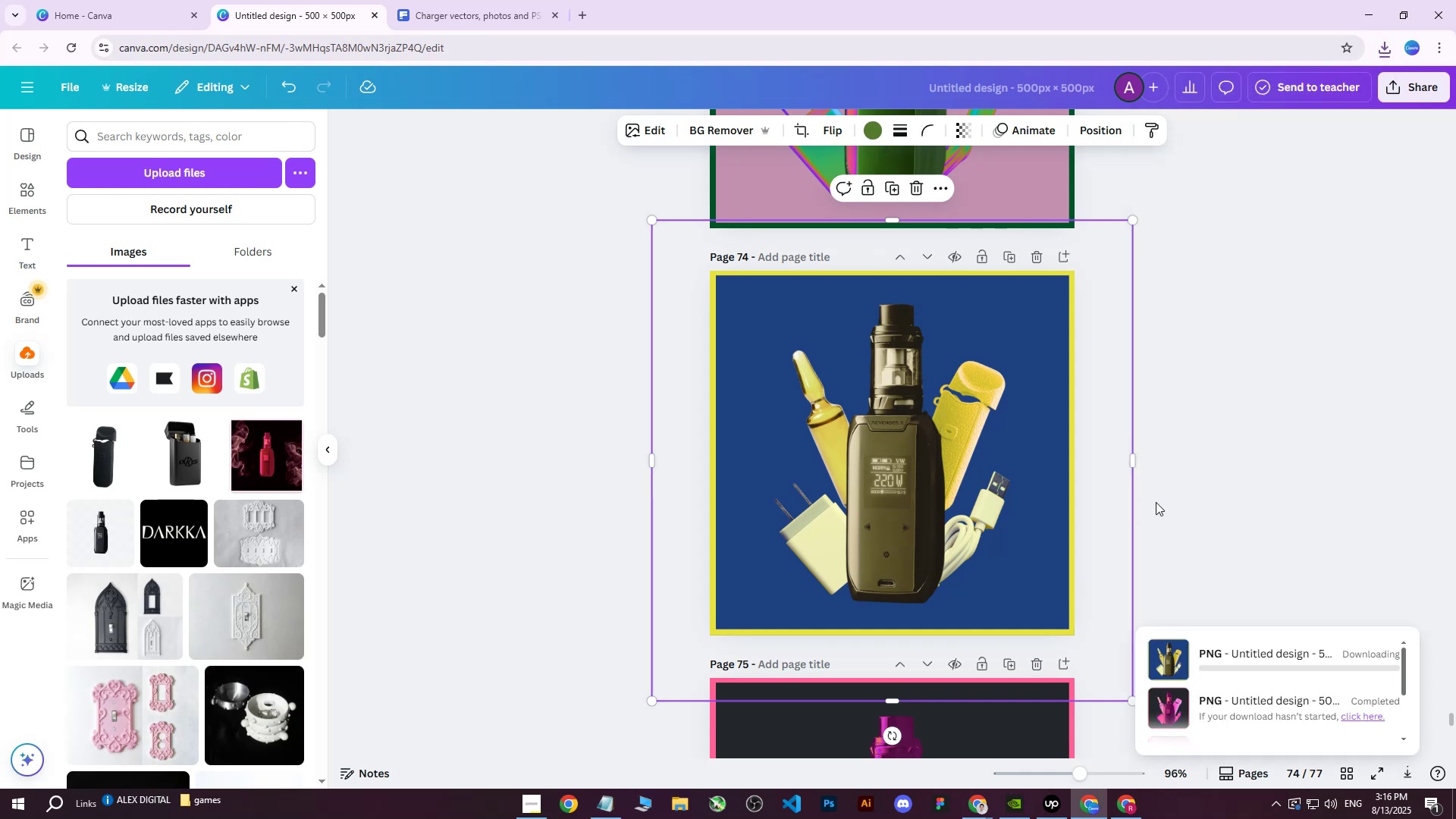 
scroll: coordinate [711, 527], scroll_direction: up, amount: 6.0
 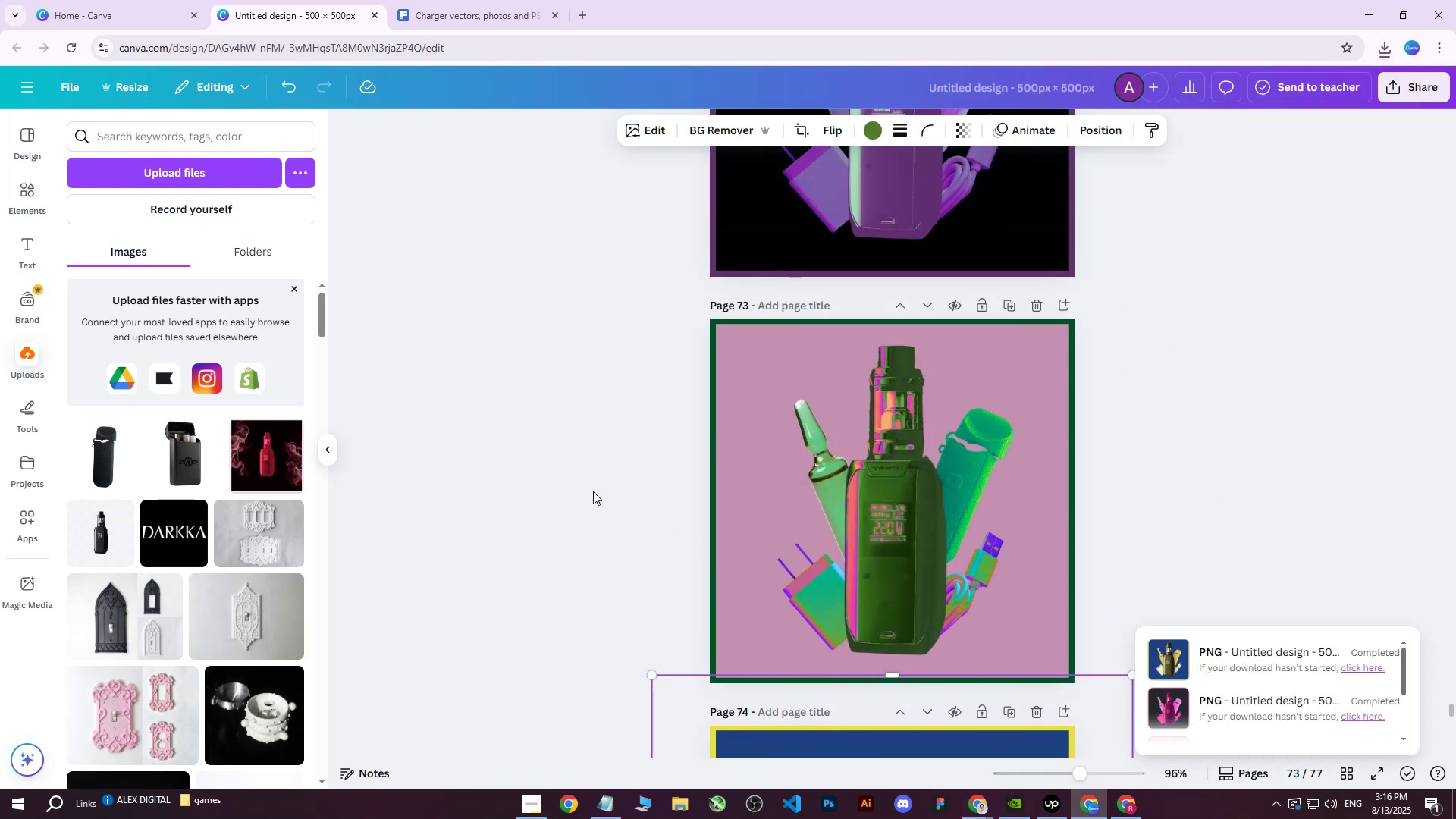 
left_click([593, 491])
 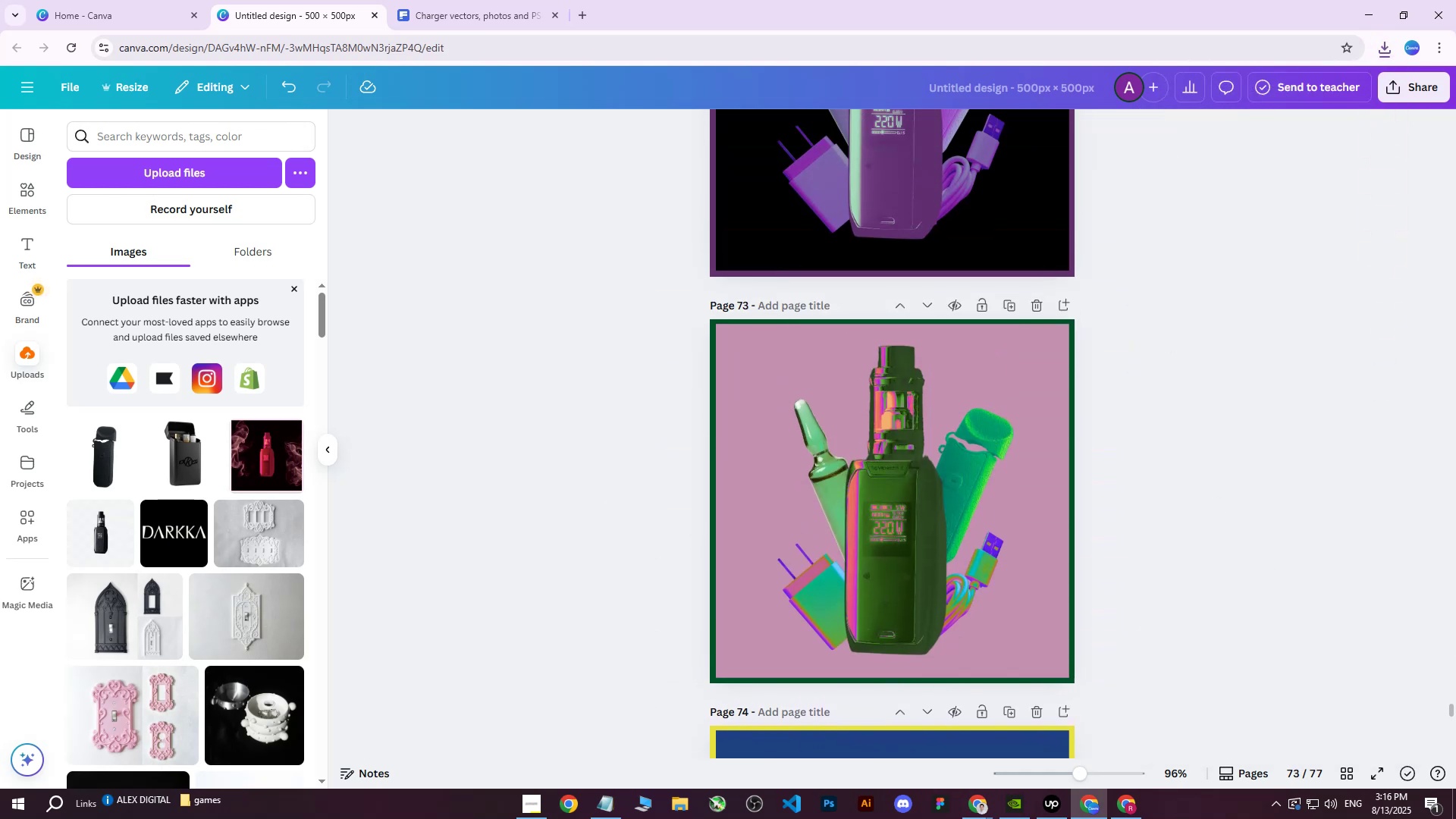 
left_click([1131, 811])
 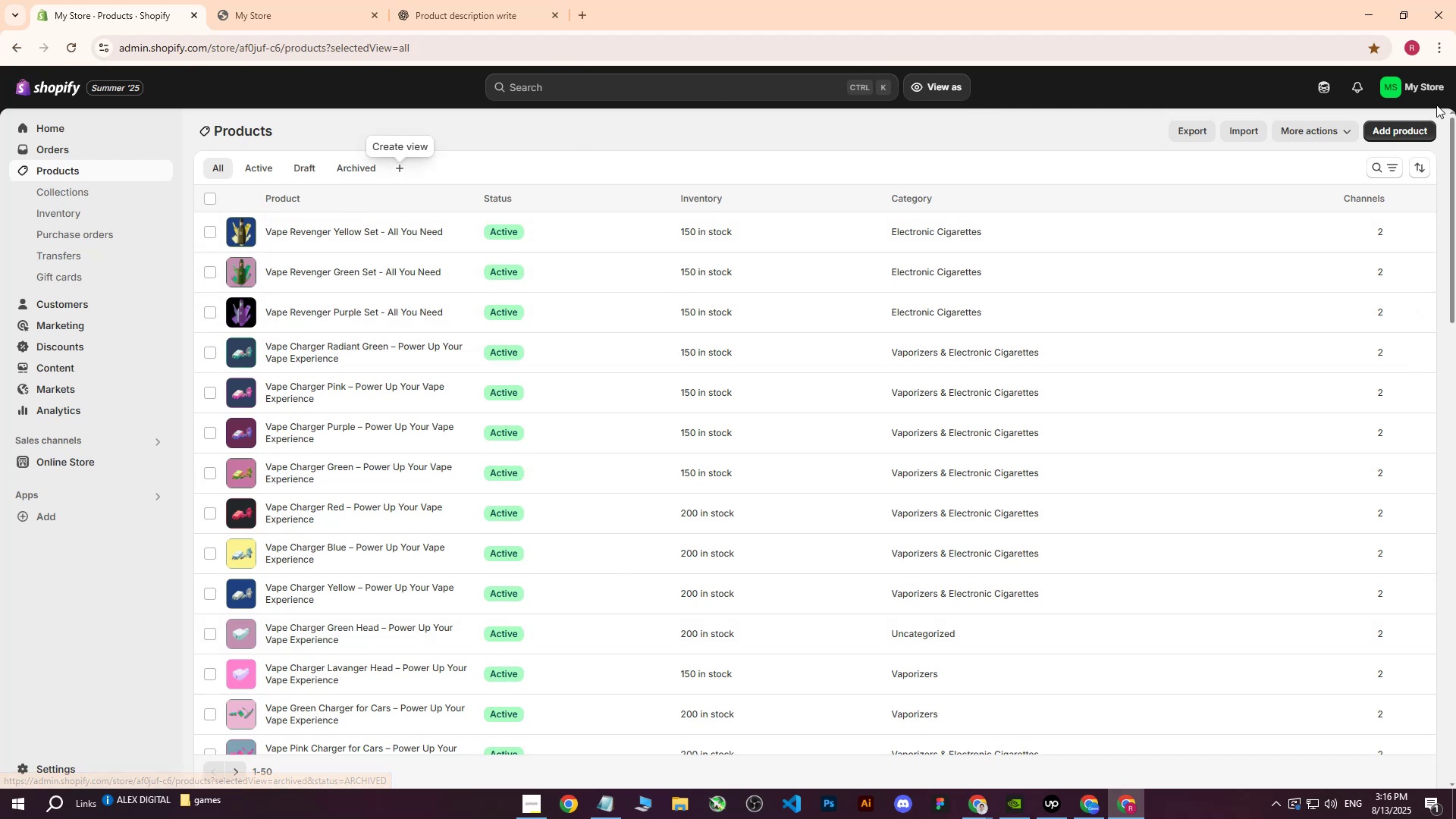 
double_click([1396, 133])
 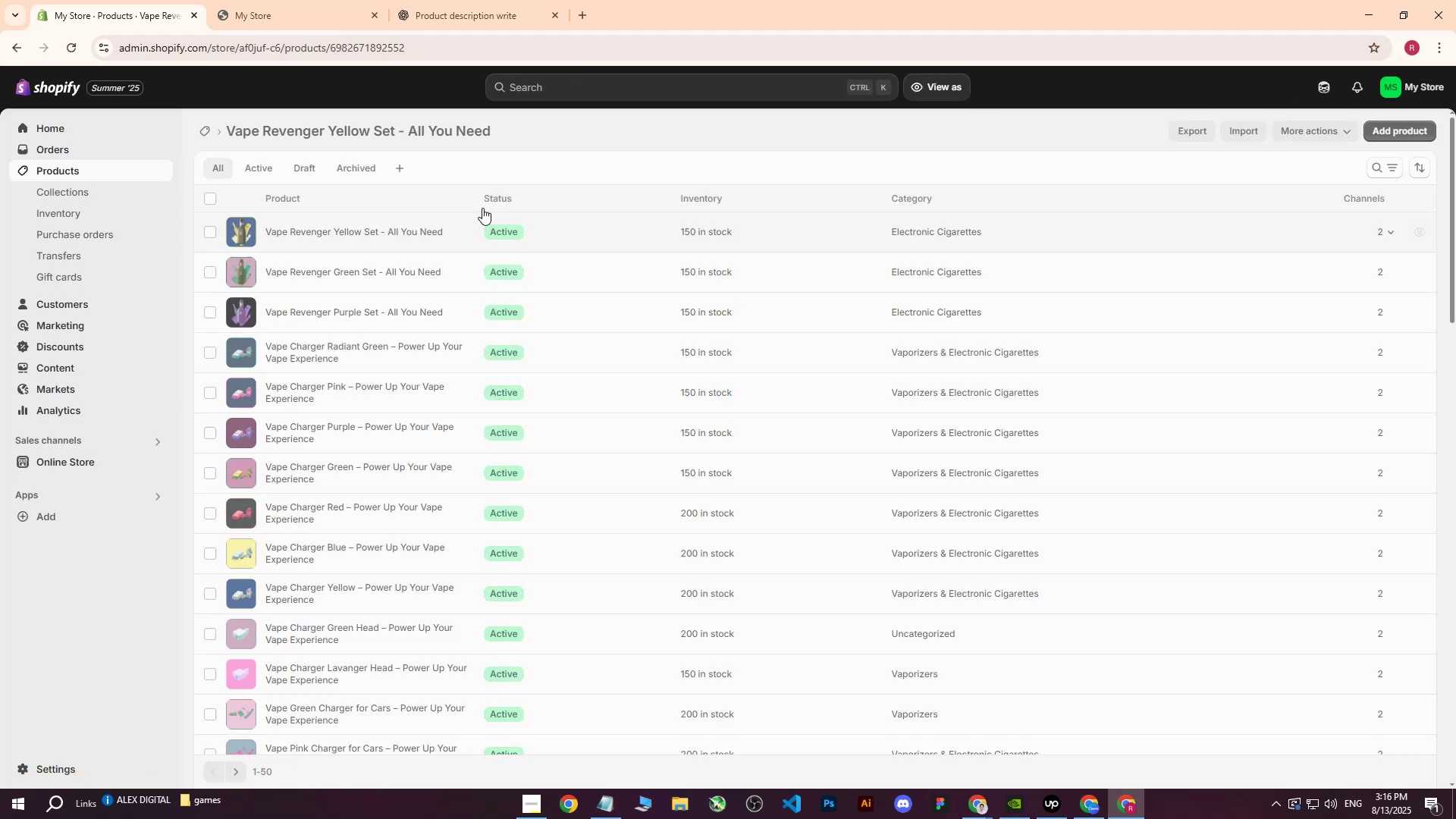 
left_click_drag(start_coordinate=[729, 186], to_coordinate=[403, 184])
 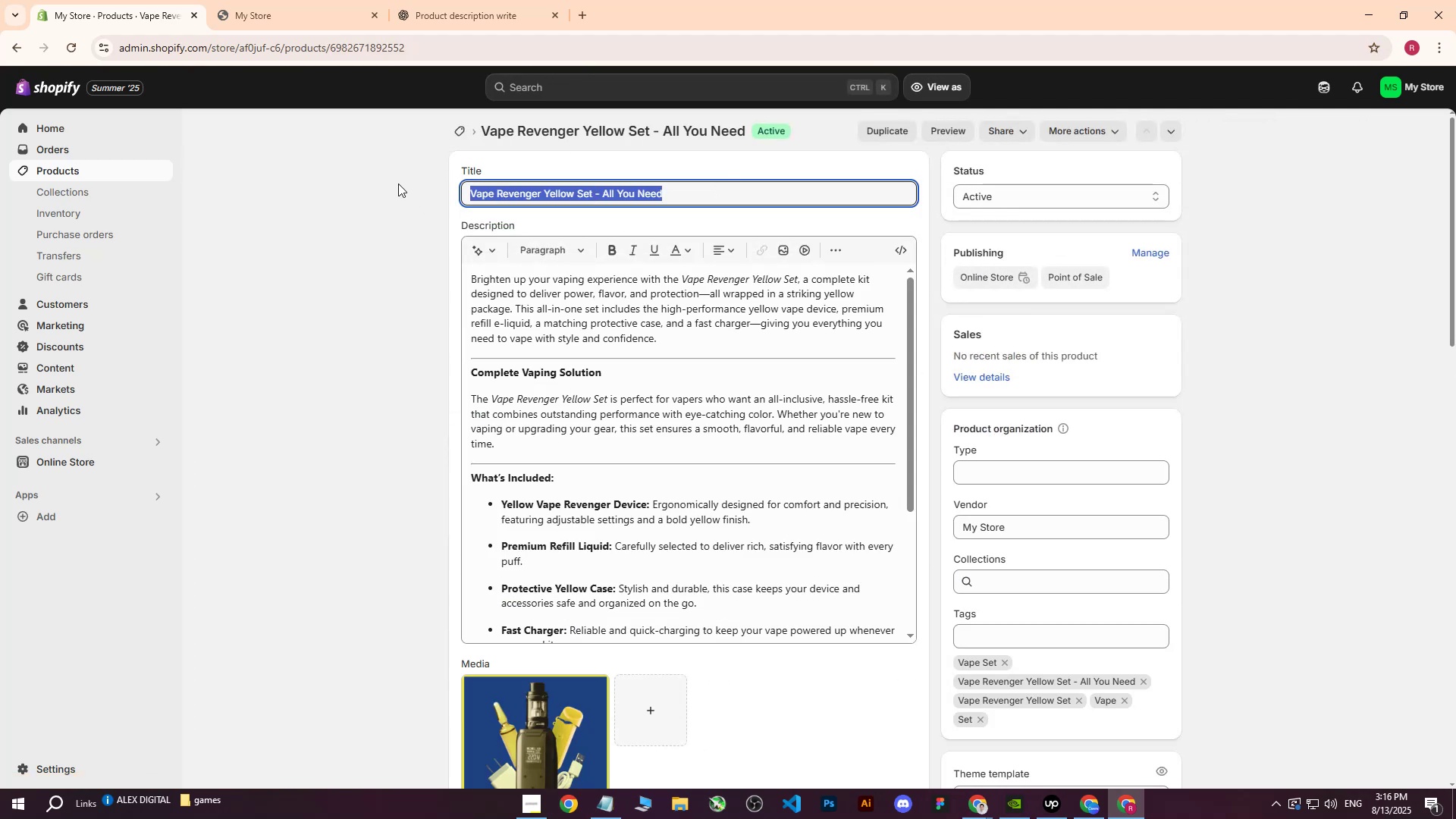 
key(Control+ControlLeft)
 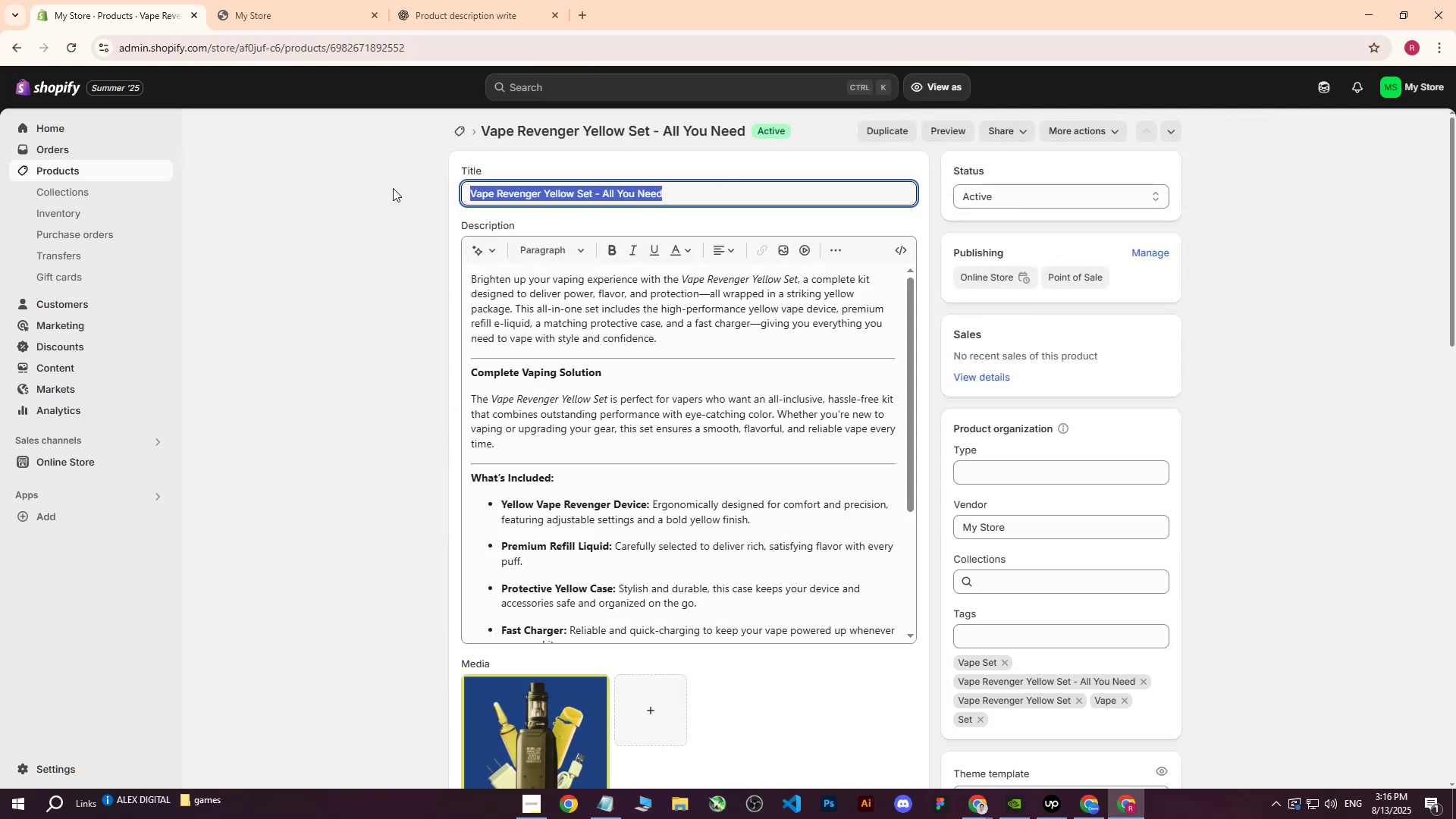 
key(Control+C)
 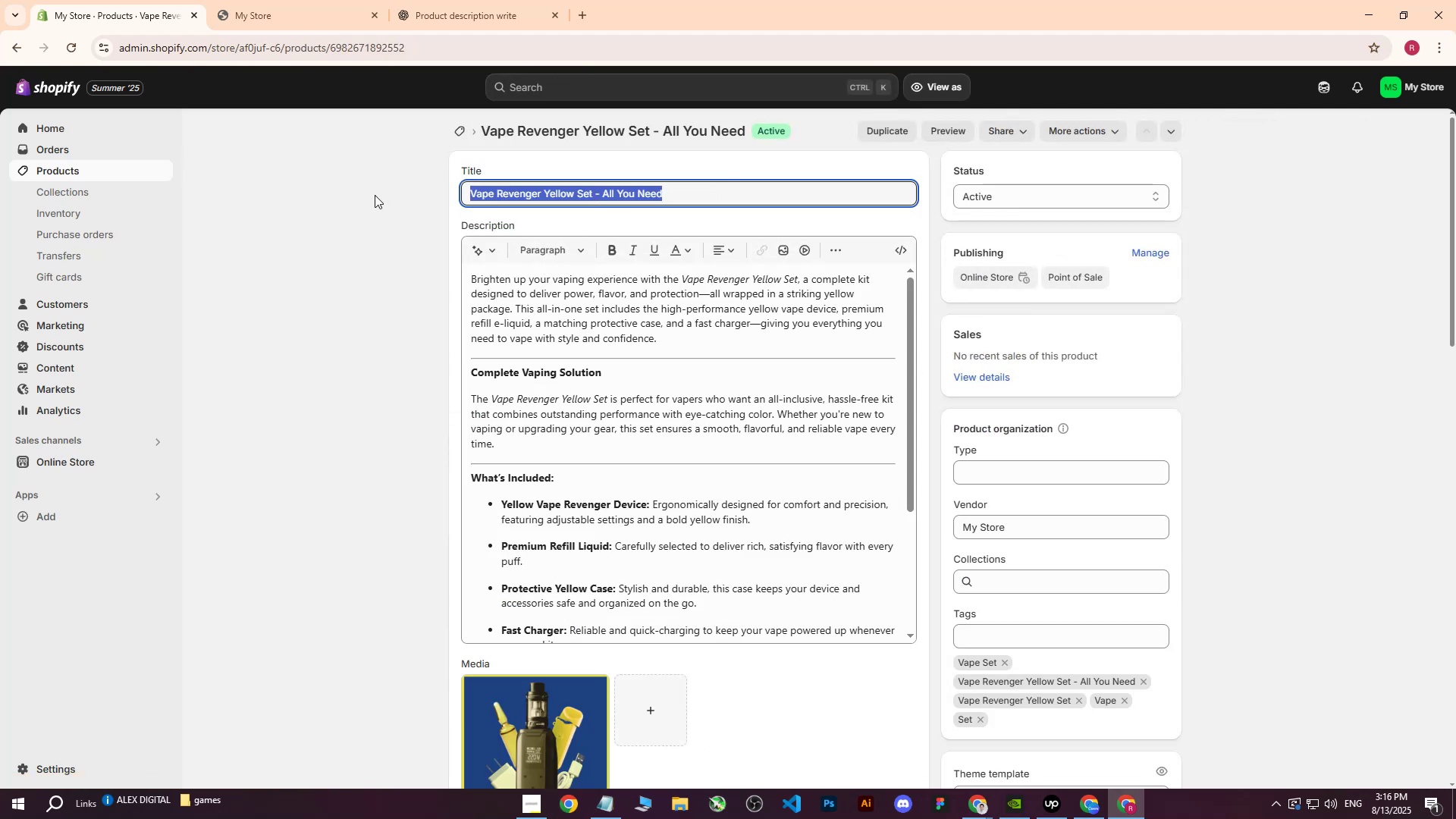 
 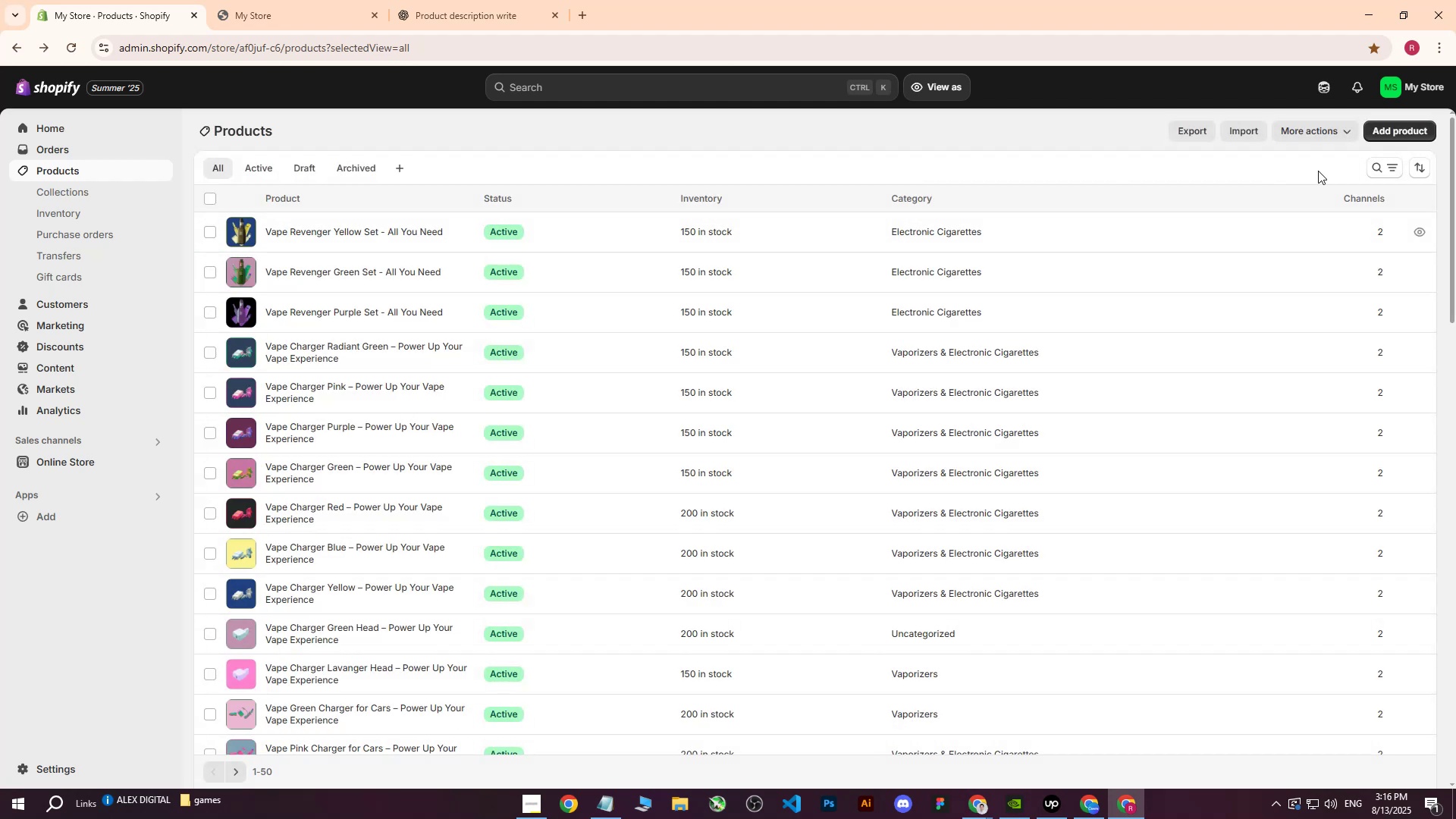 
left_click([1388, 130])
 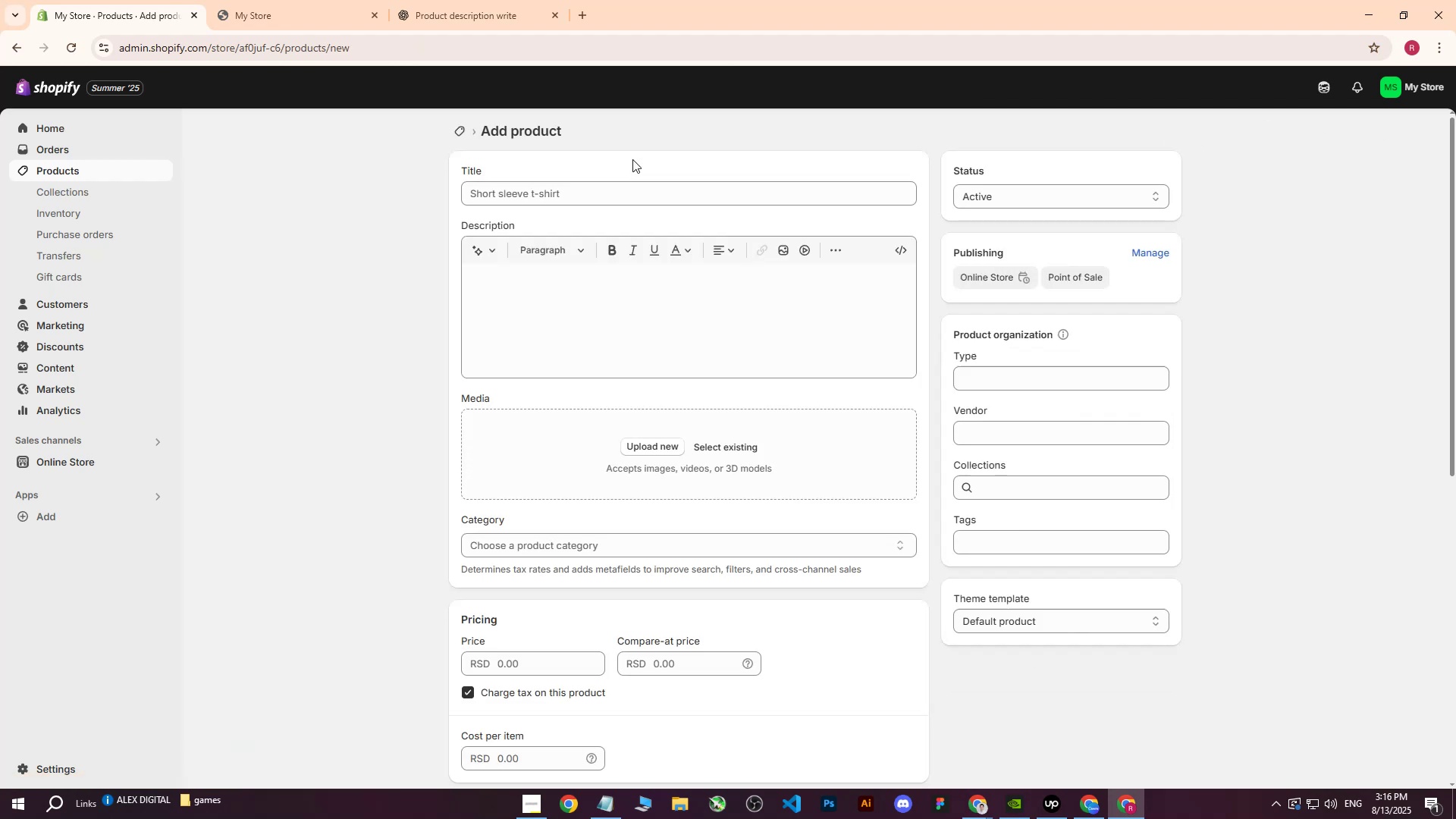 
left_click([618, 188])
 